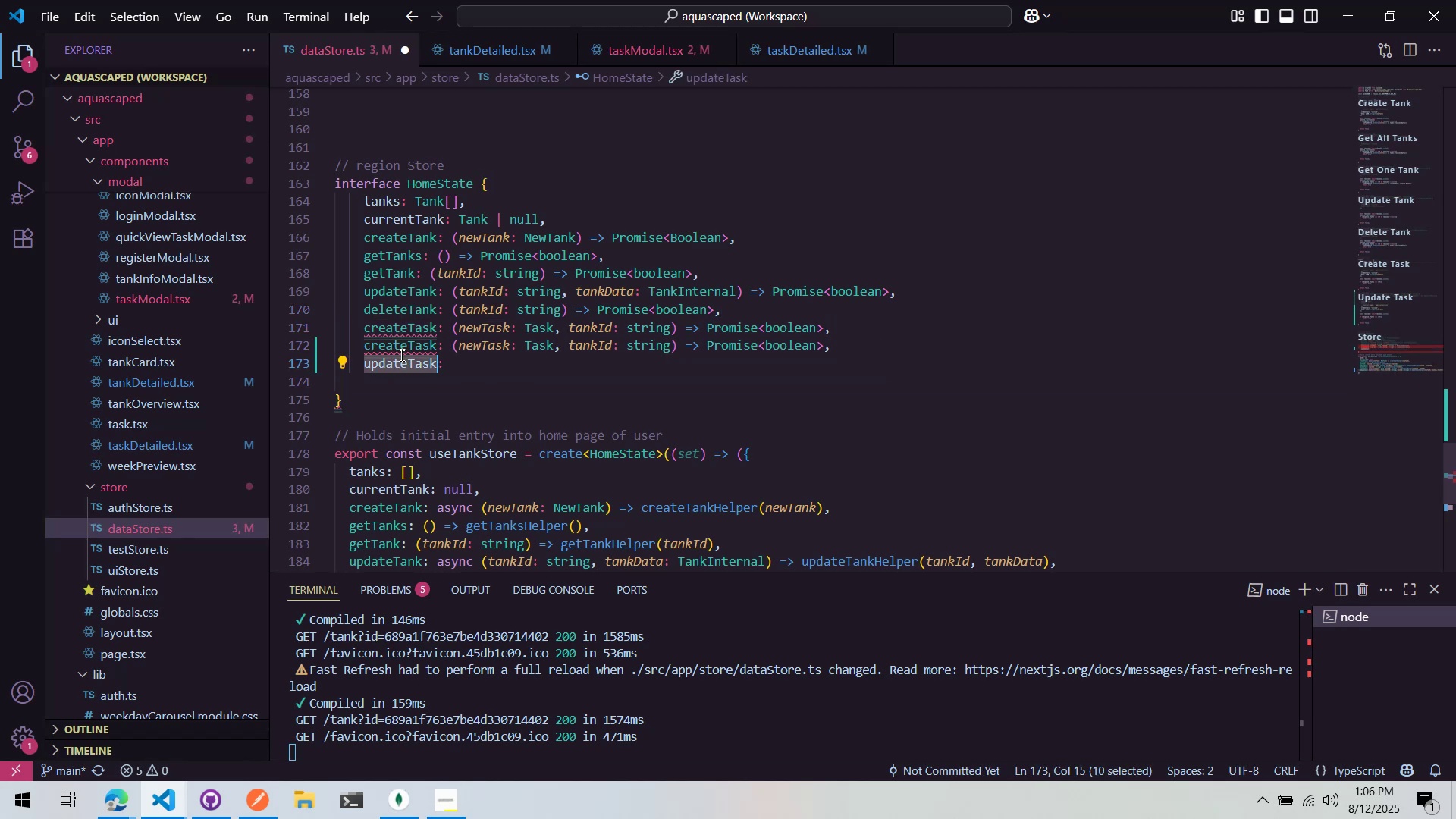 
key(Control+X)
 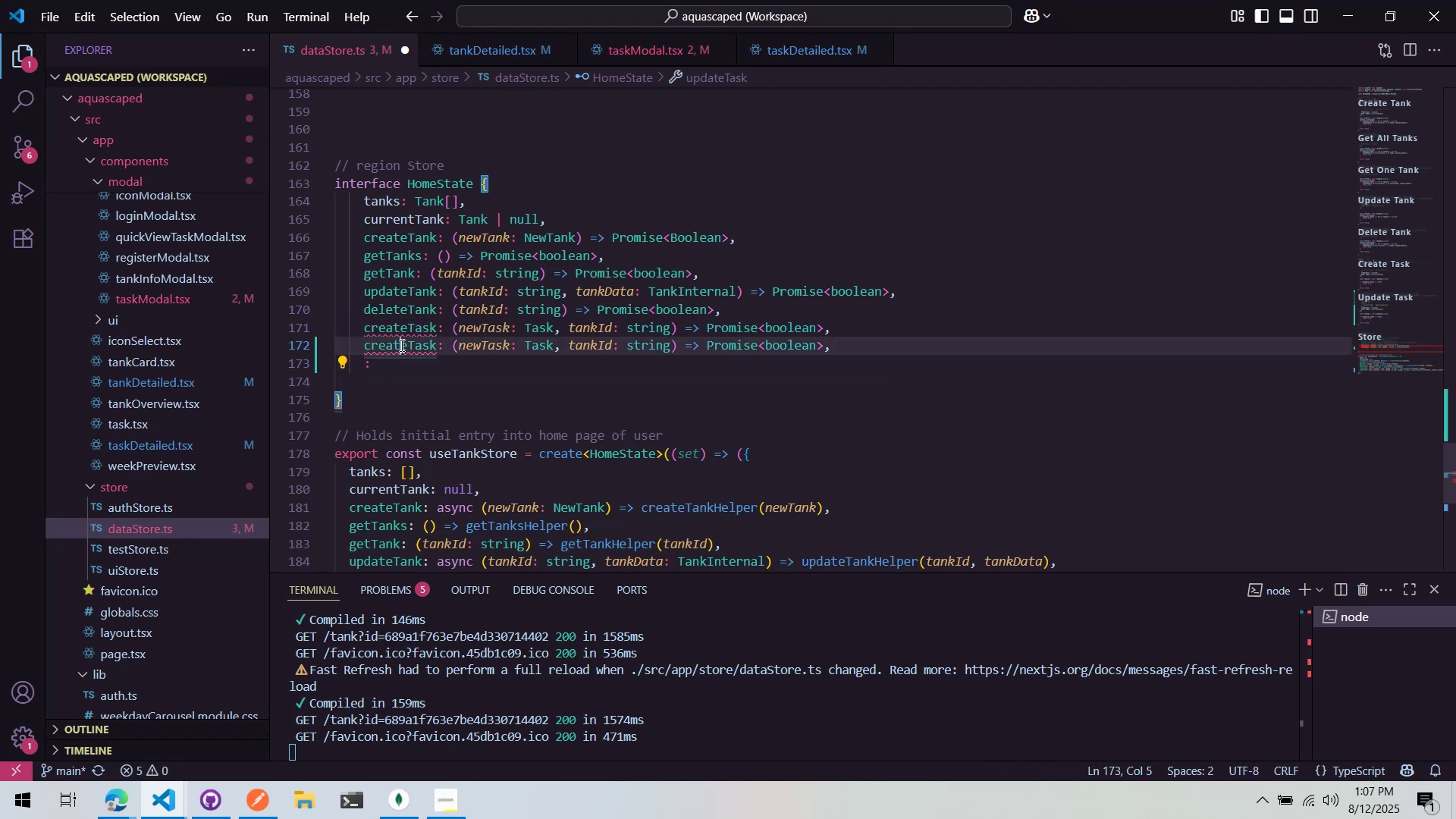 
double_click([400, 344])
 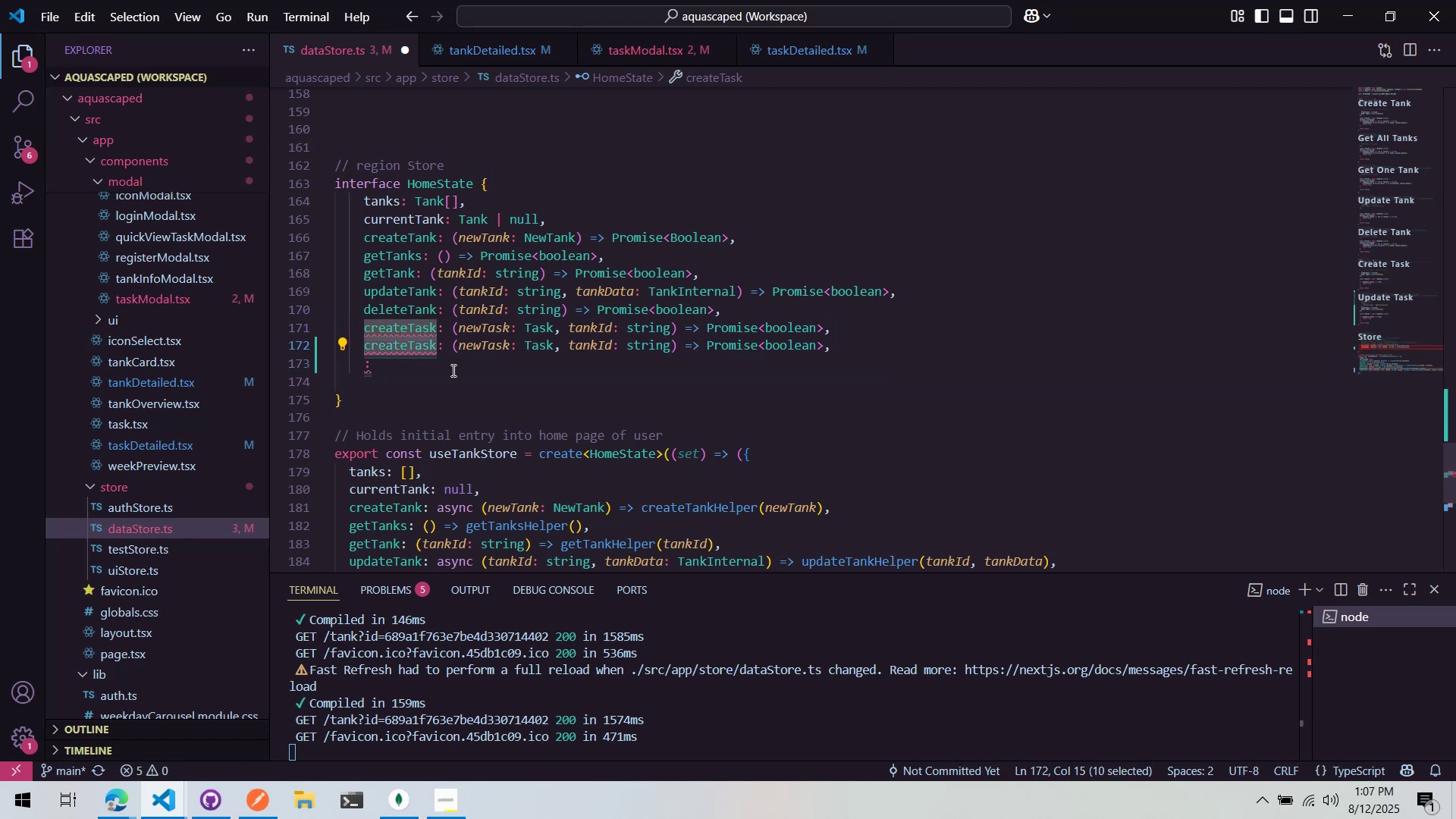 
type(updateTask)
 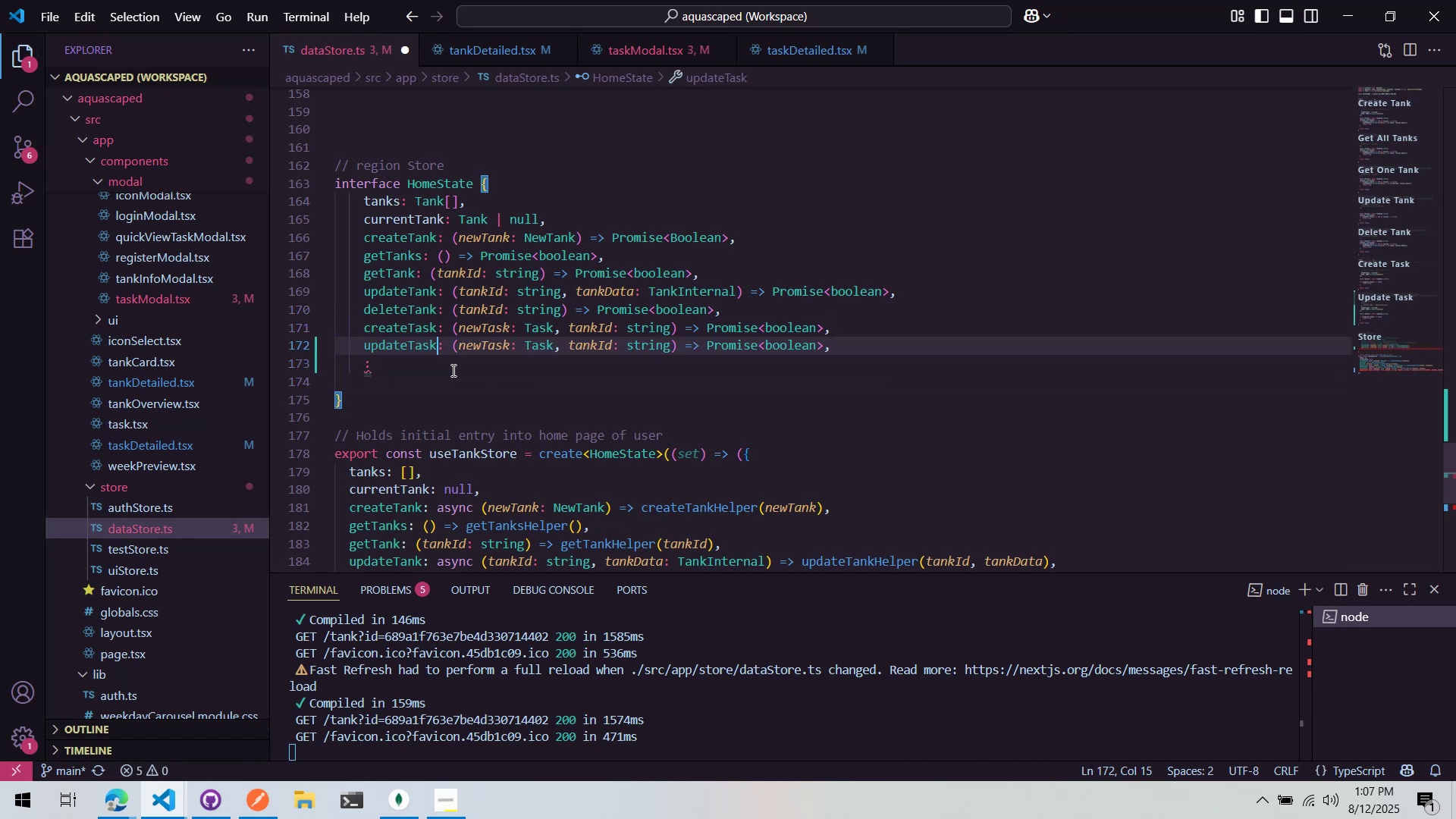 
key(Control+ControlLeft)
 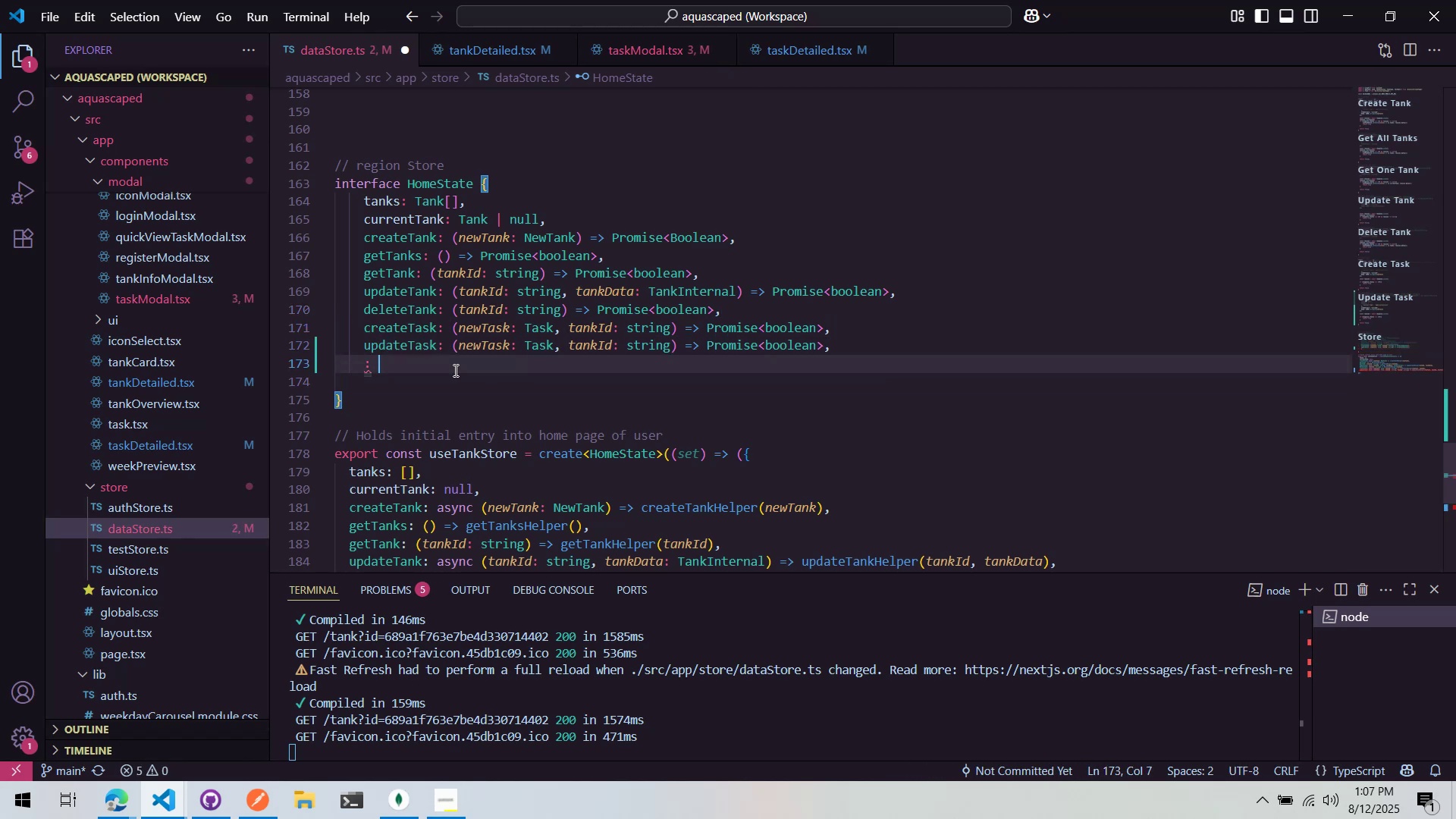 
key(Control+X)
 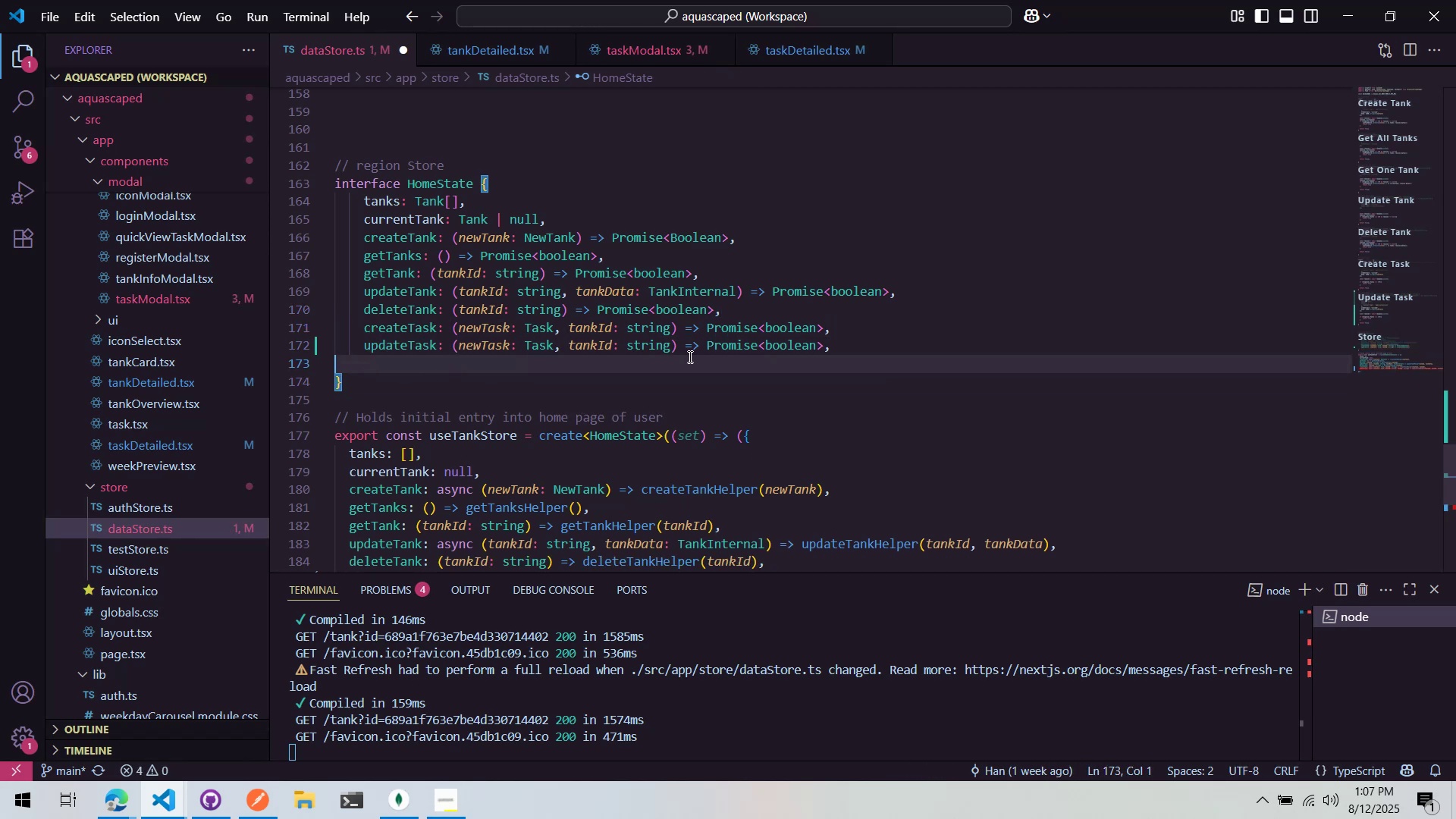 
left_click_drag(start_coordinate=[676, 345], to_coordinate=[676, 353])
 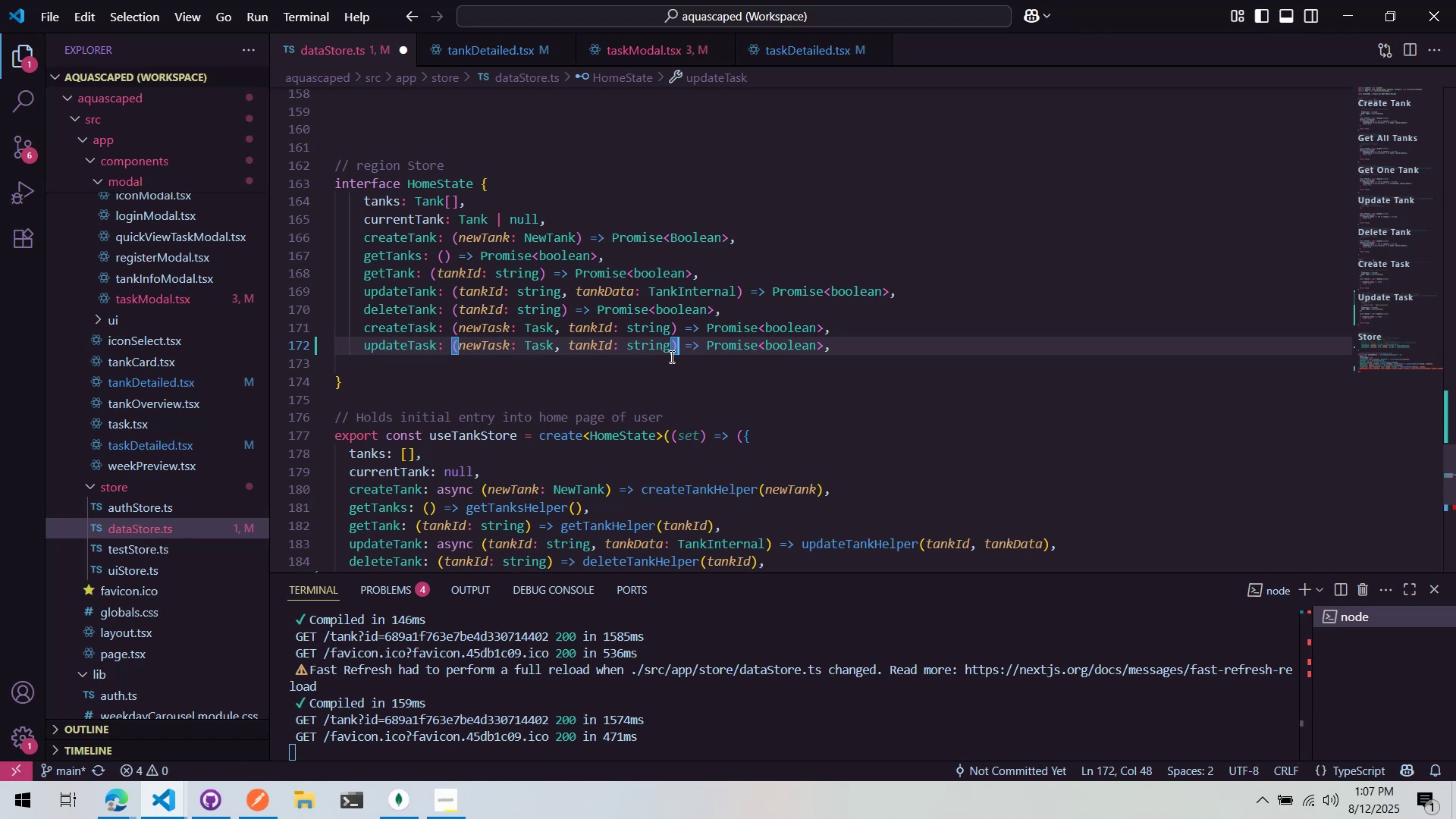 
left_click([673, 352])
 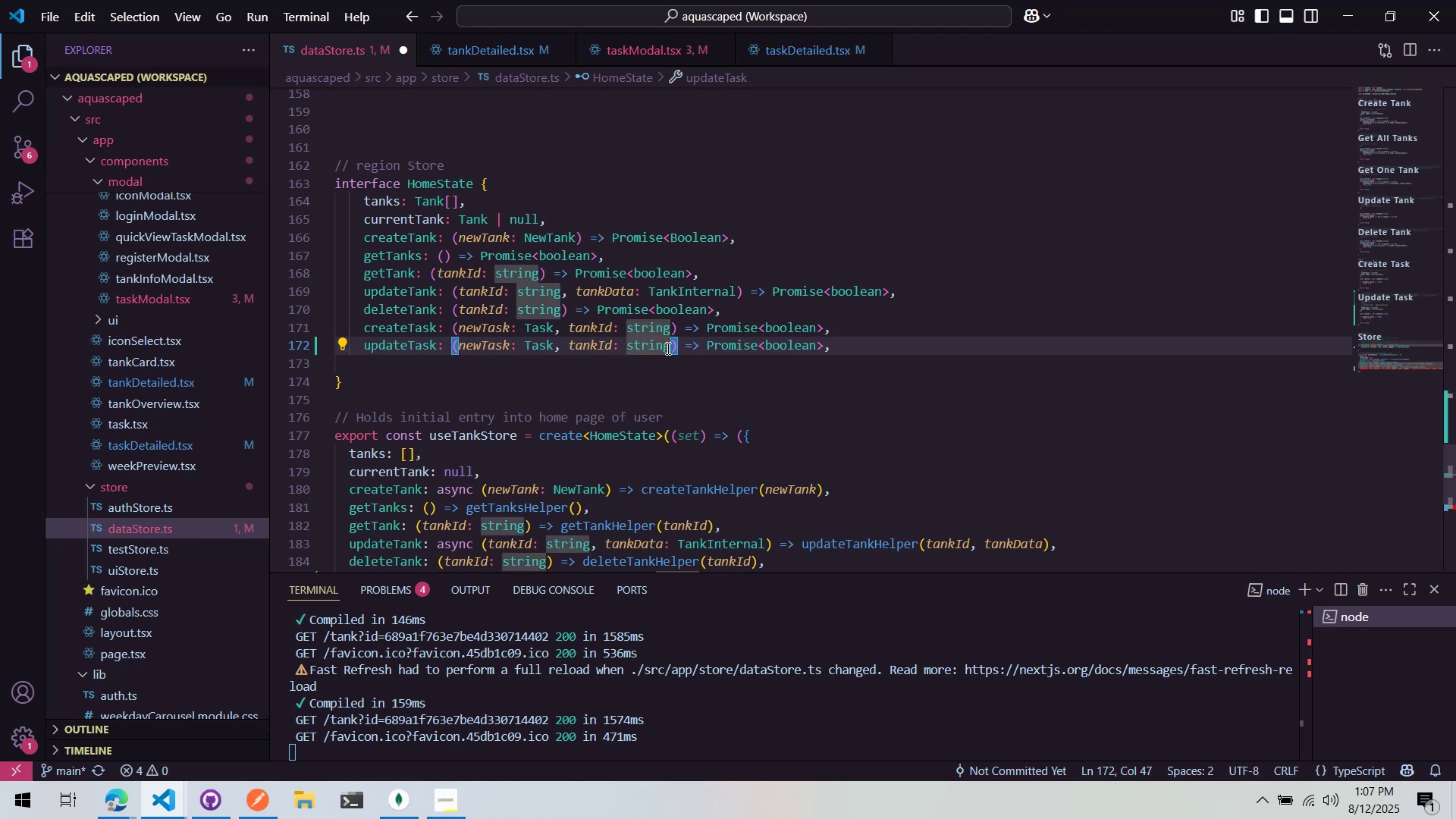 
double_click([682, 347])
 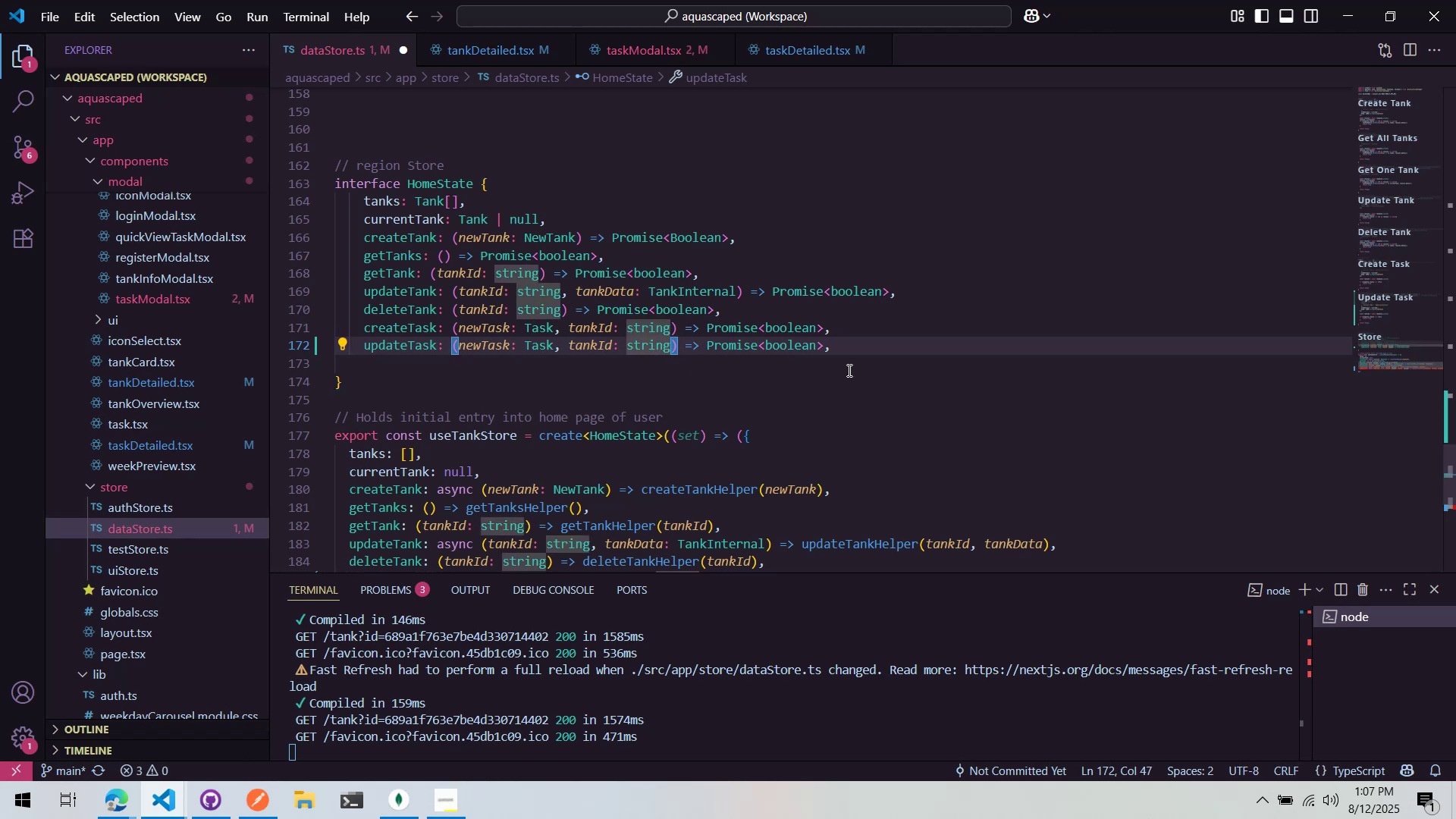 
type(, taskId: string)
 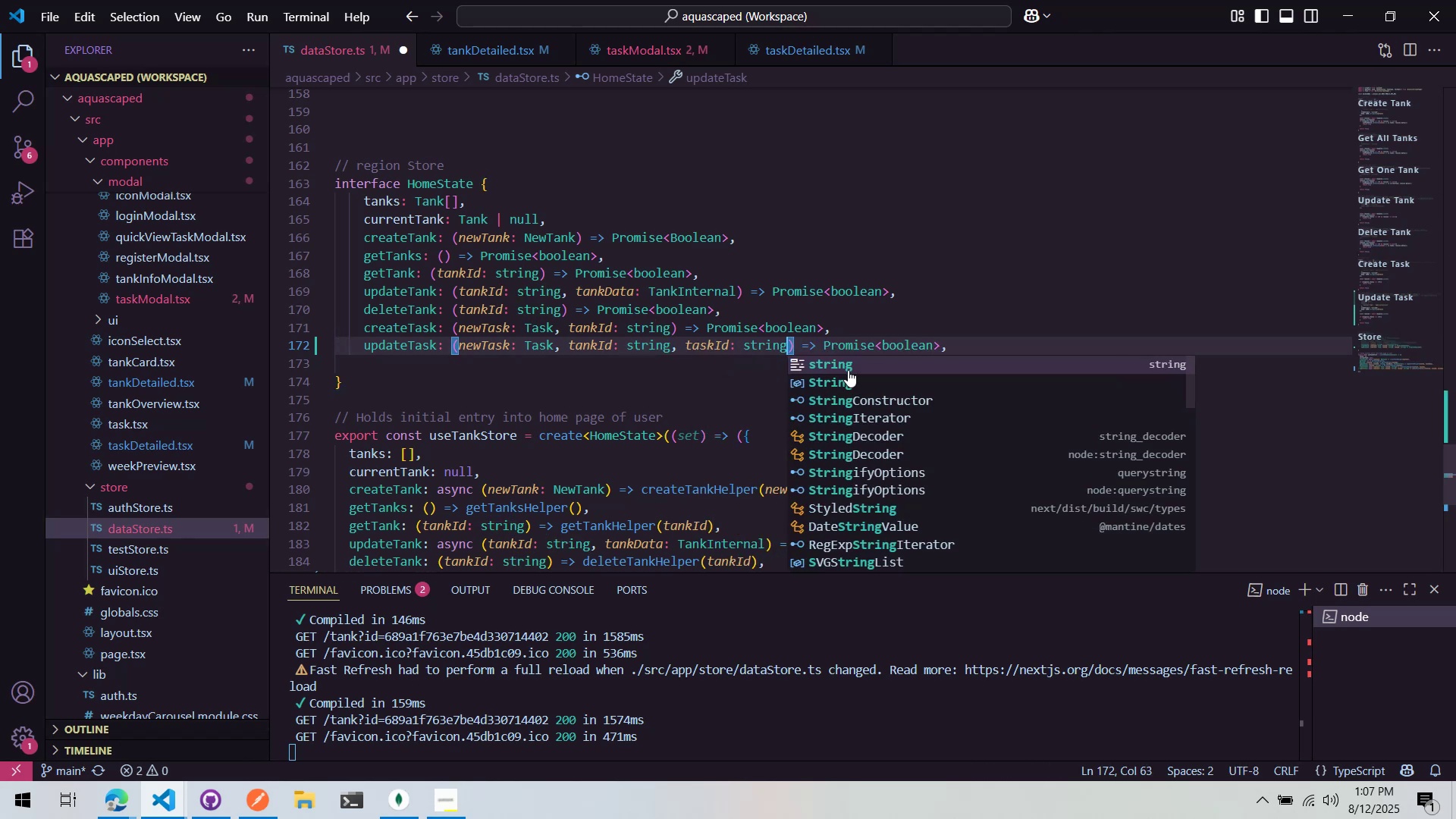 
wait(31.19)
 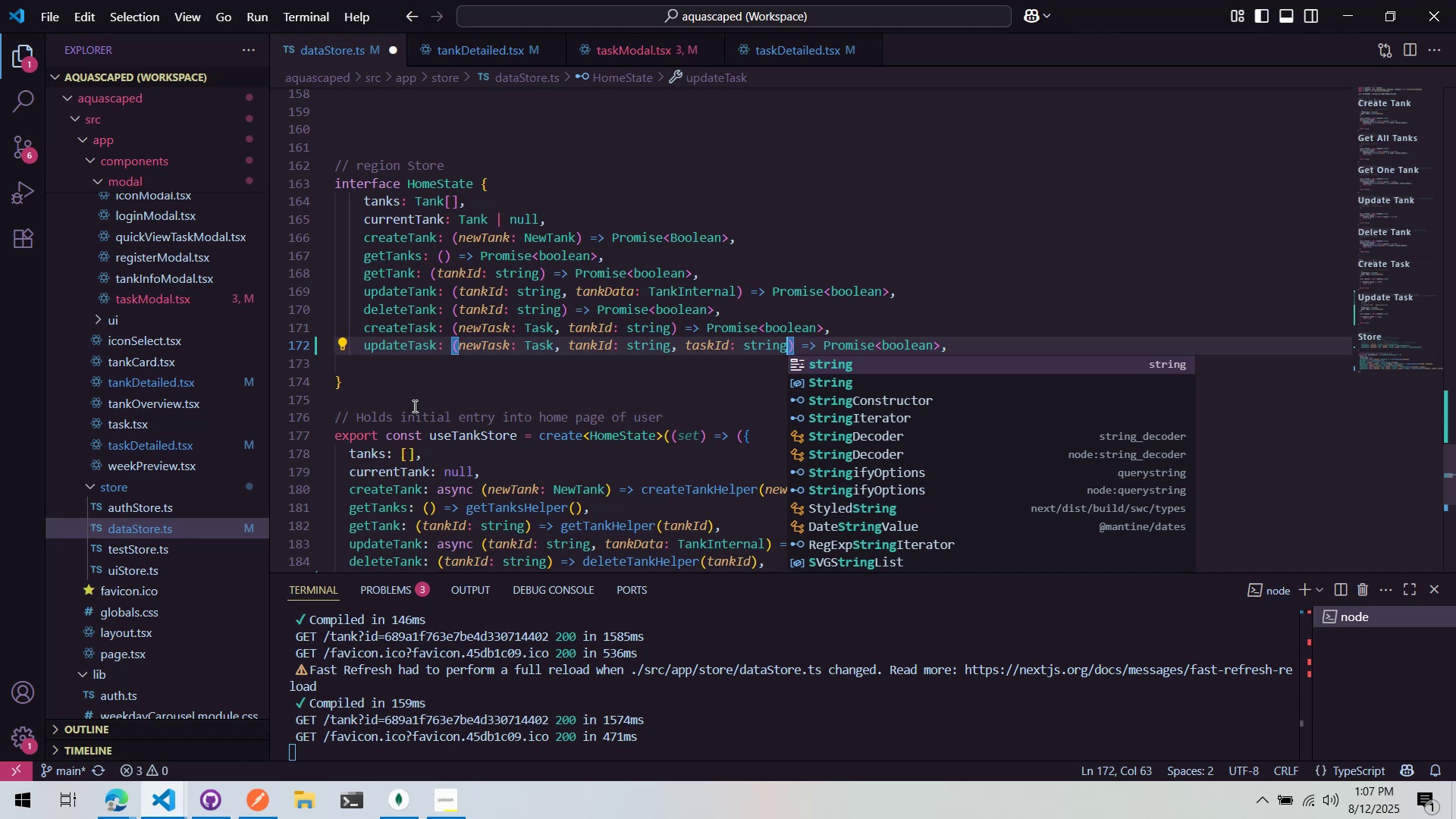 
mouse_move([257, 416])
 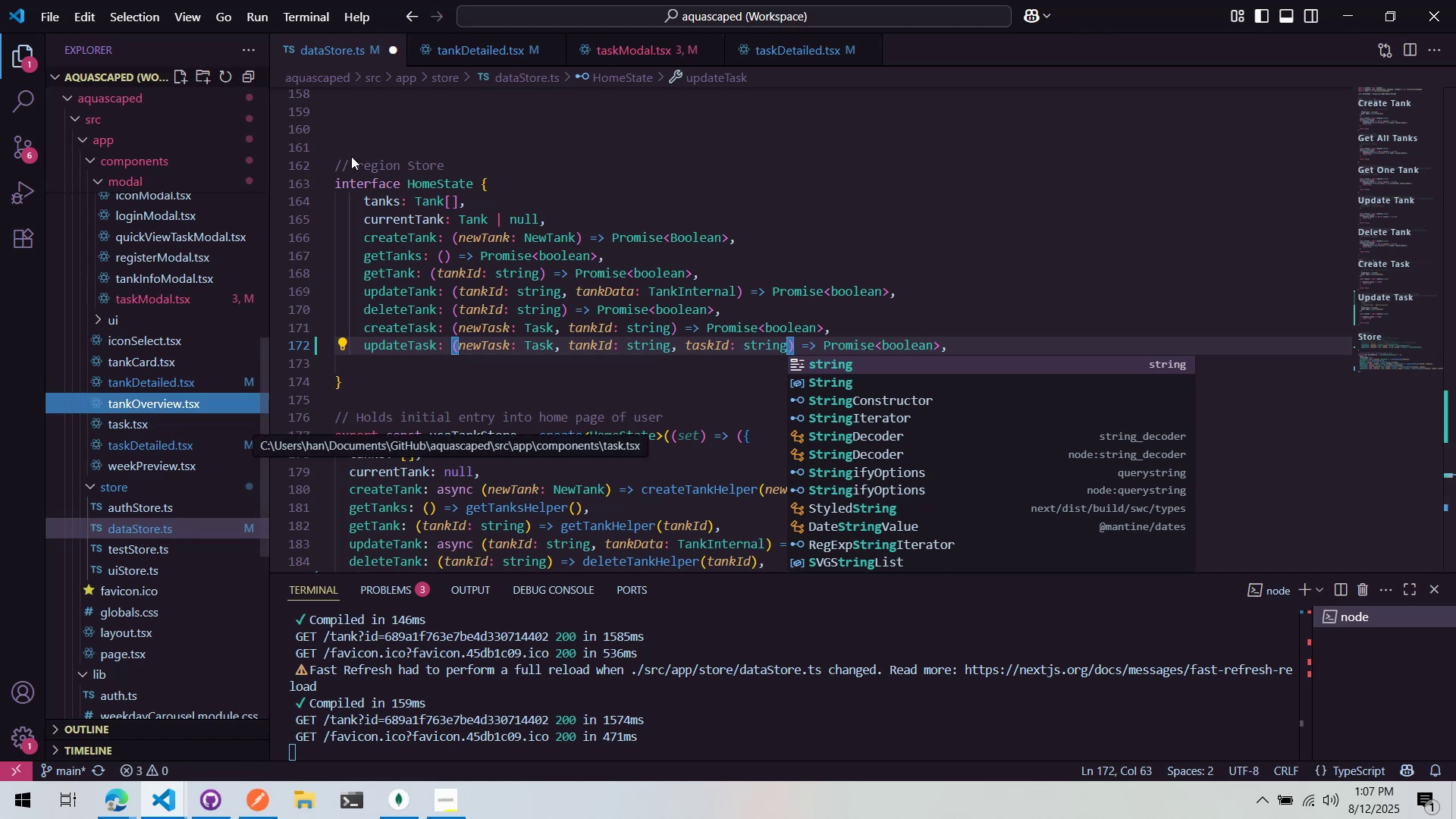 
left_click([678, 162])
 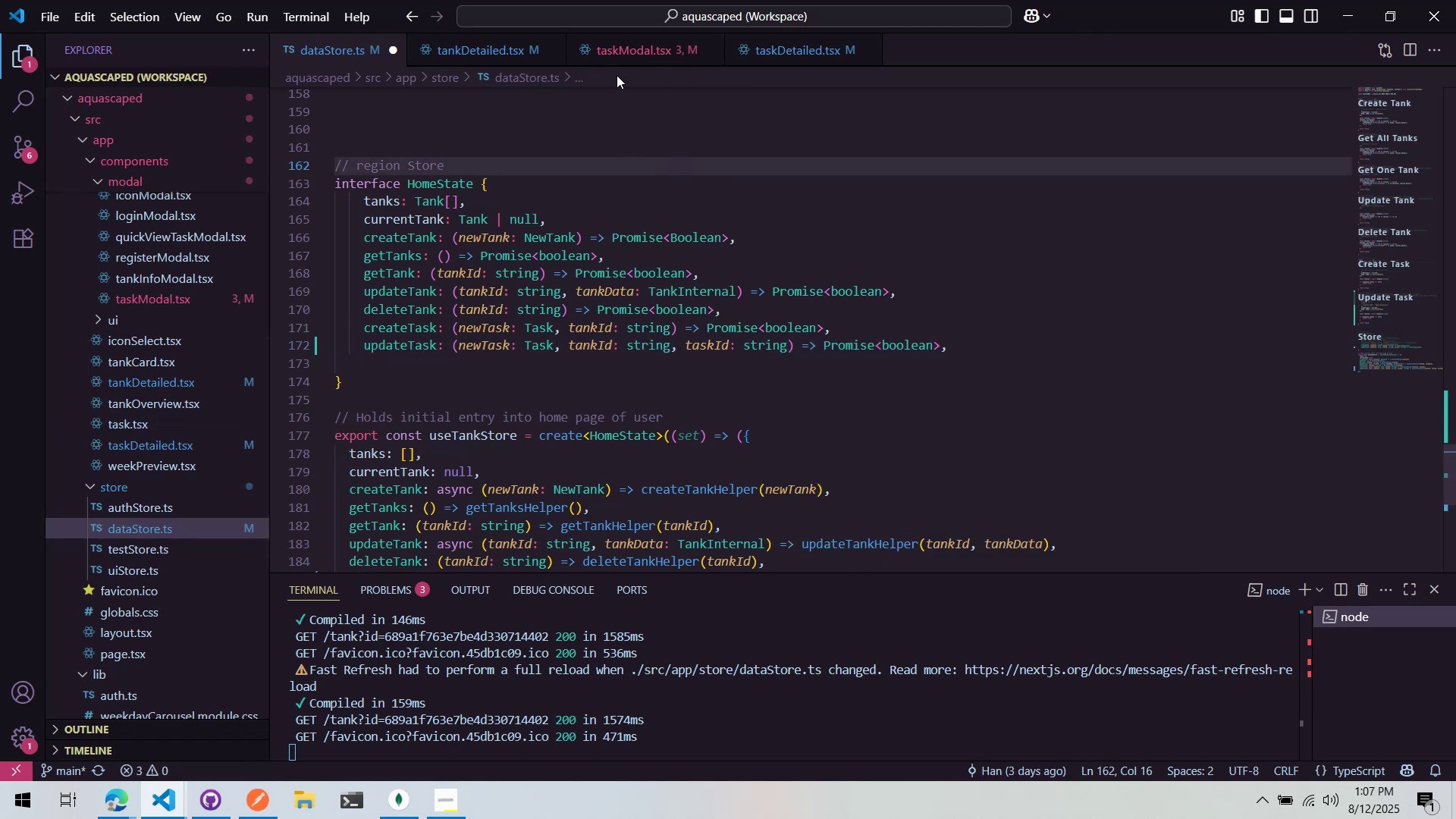 
left_click([625, 43])
 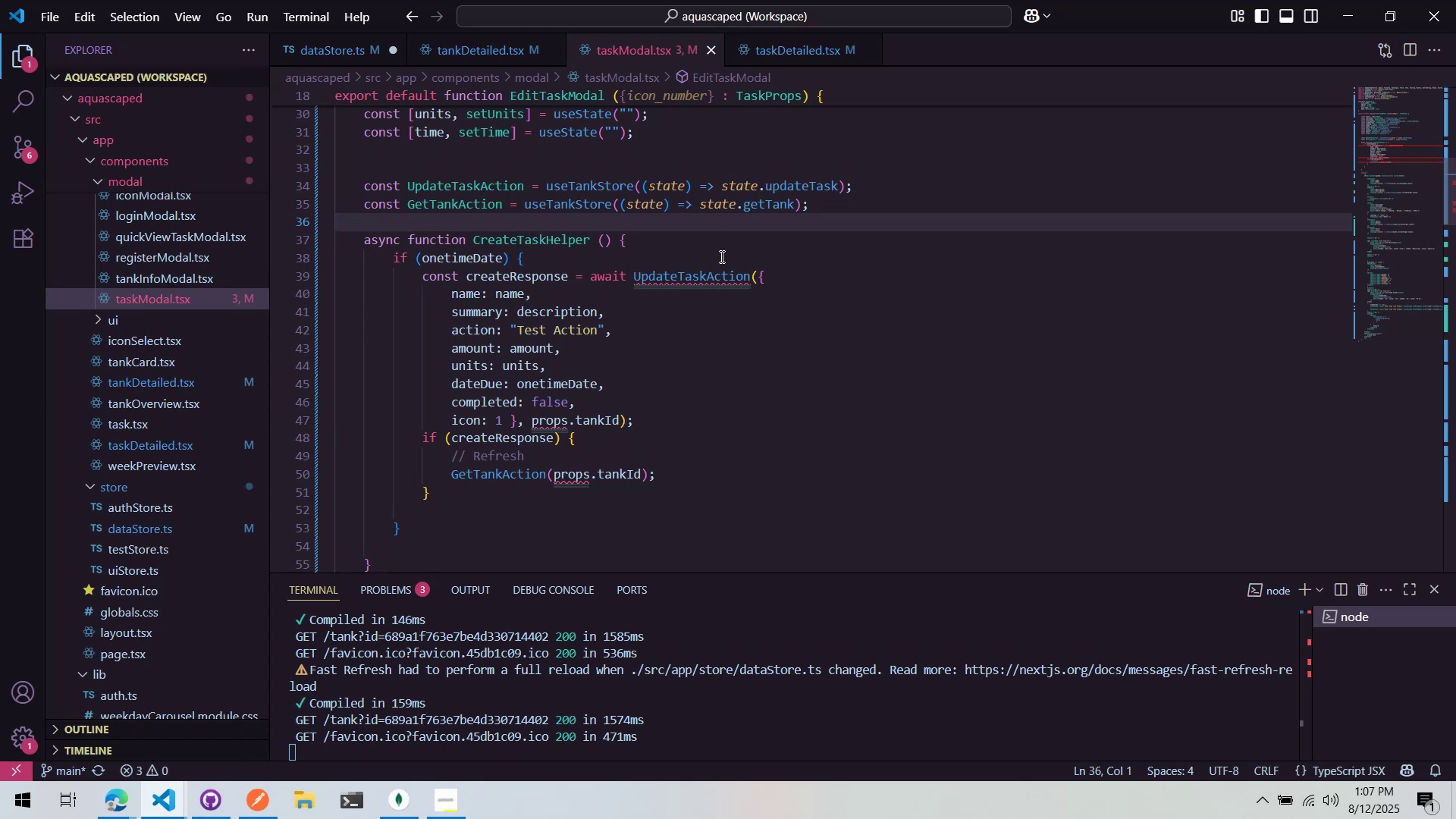 
wait(8.9)
 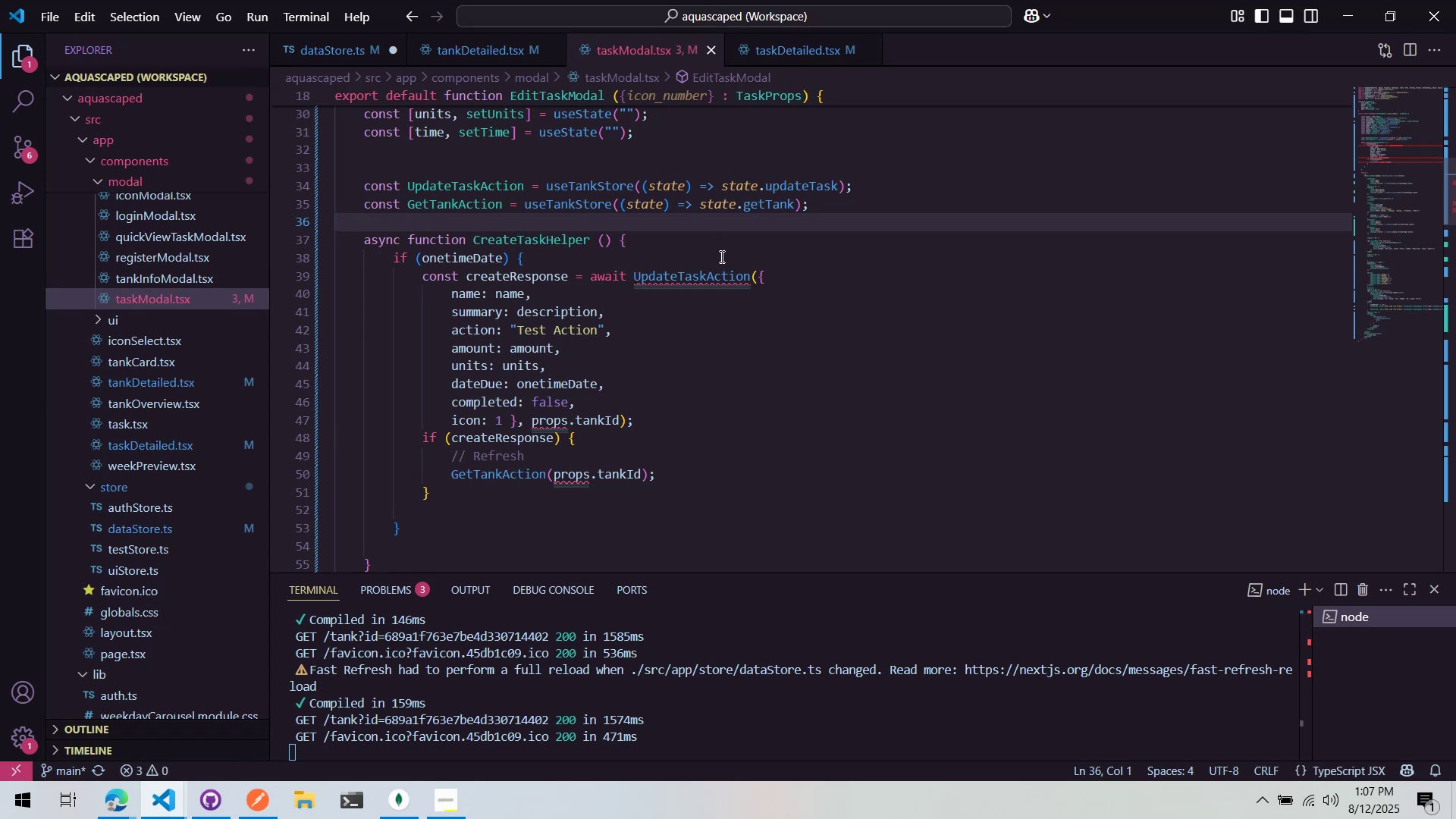 
scroll: coordinate [578, 312], scroll_direction: down, amount: 2.0
 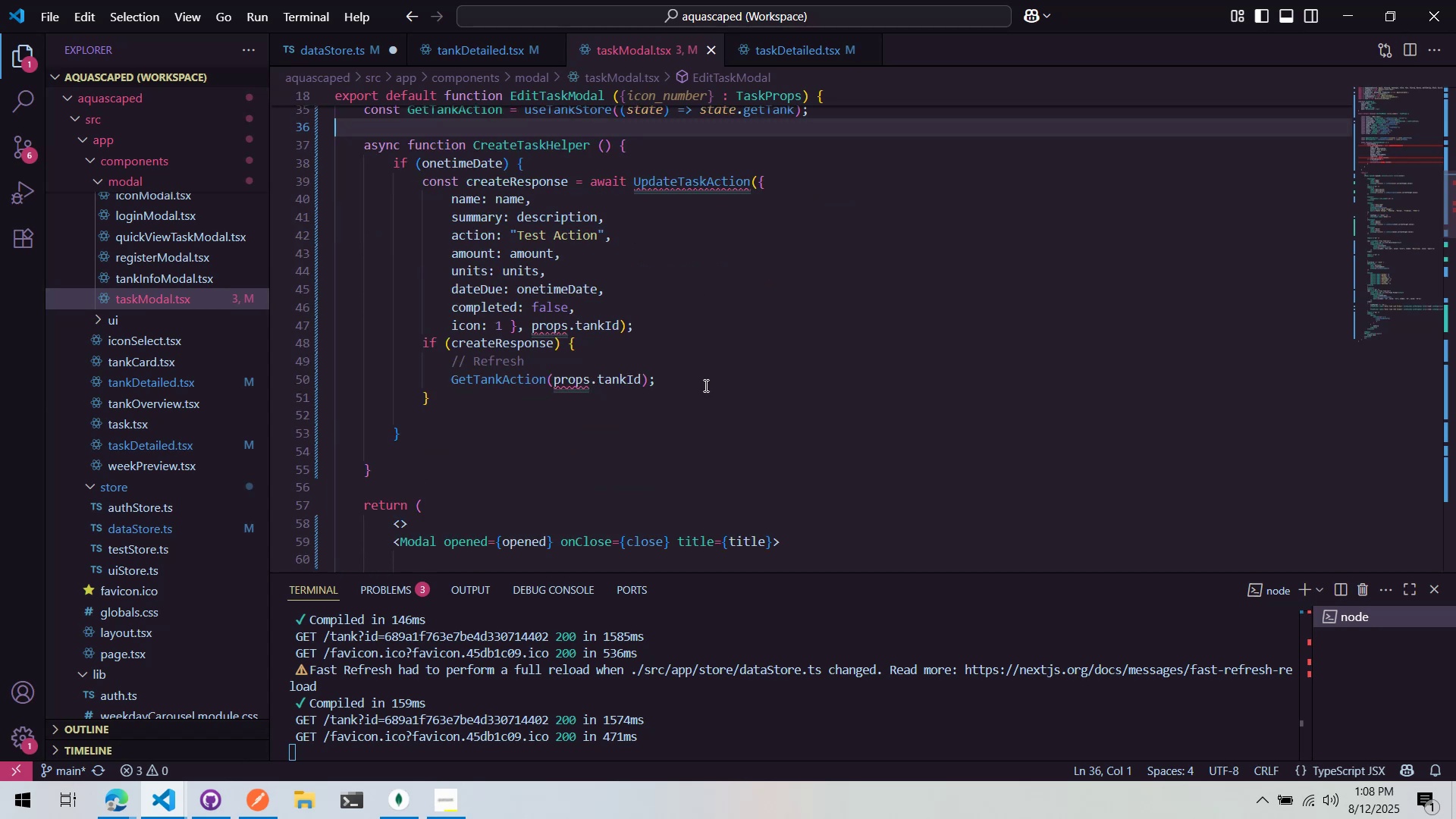 
scroll: coordinate [511, 315], scroll_direction: up, amount: 3.0
 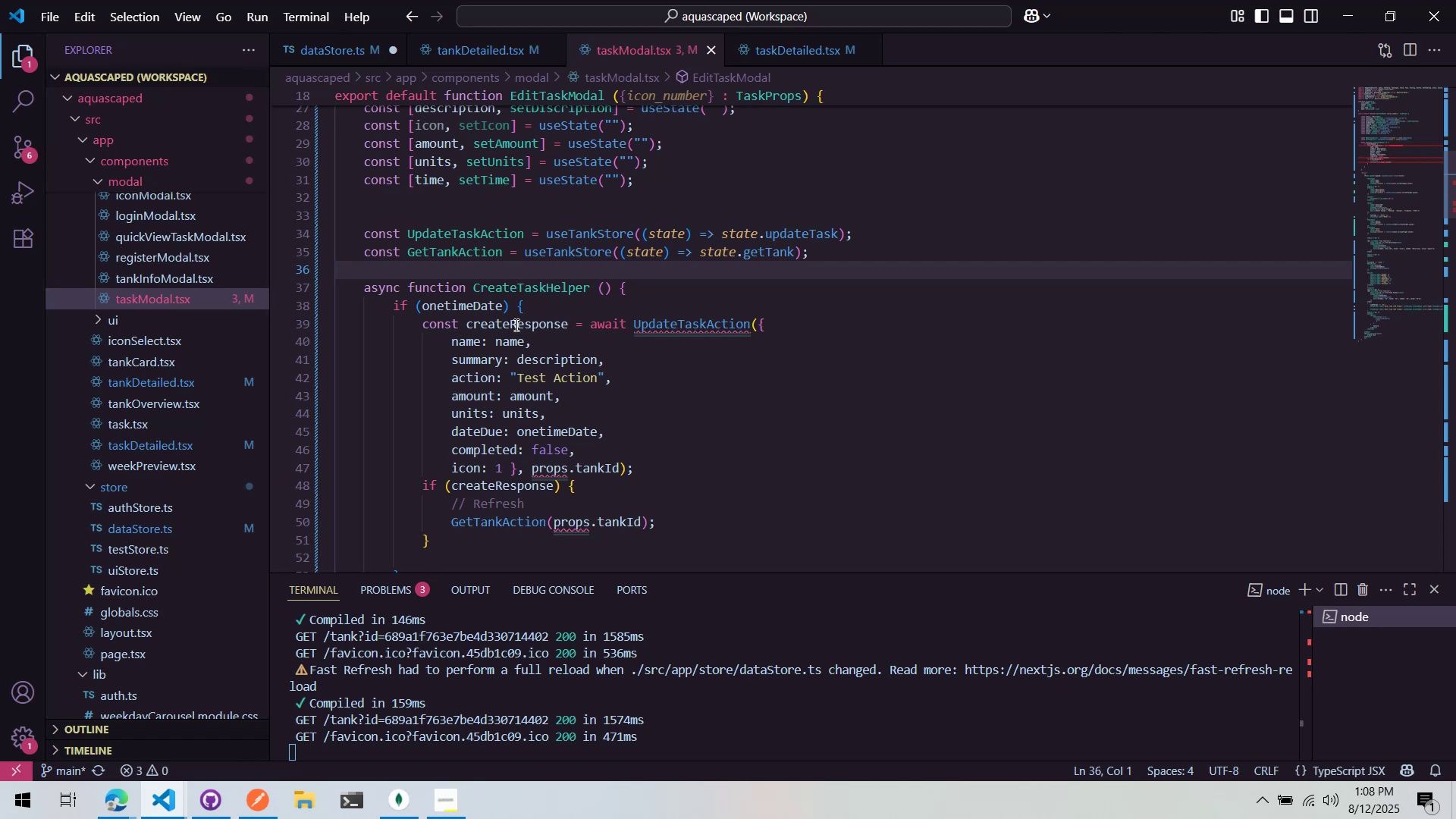 
double_click([515, 325])
 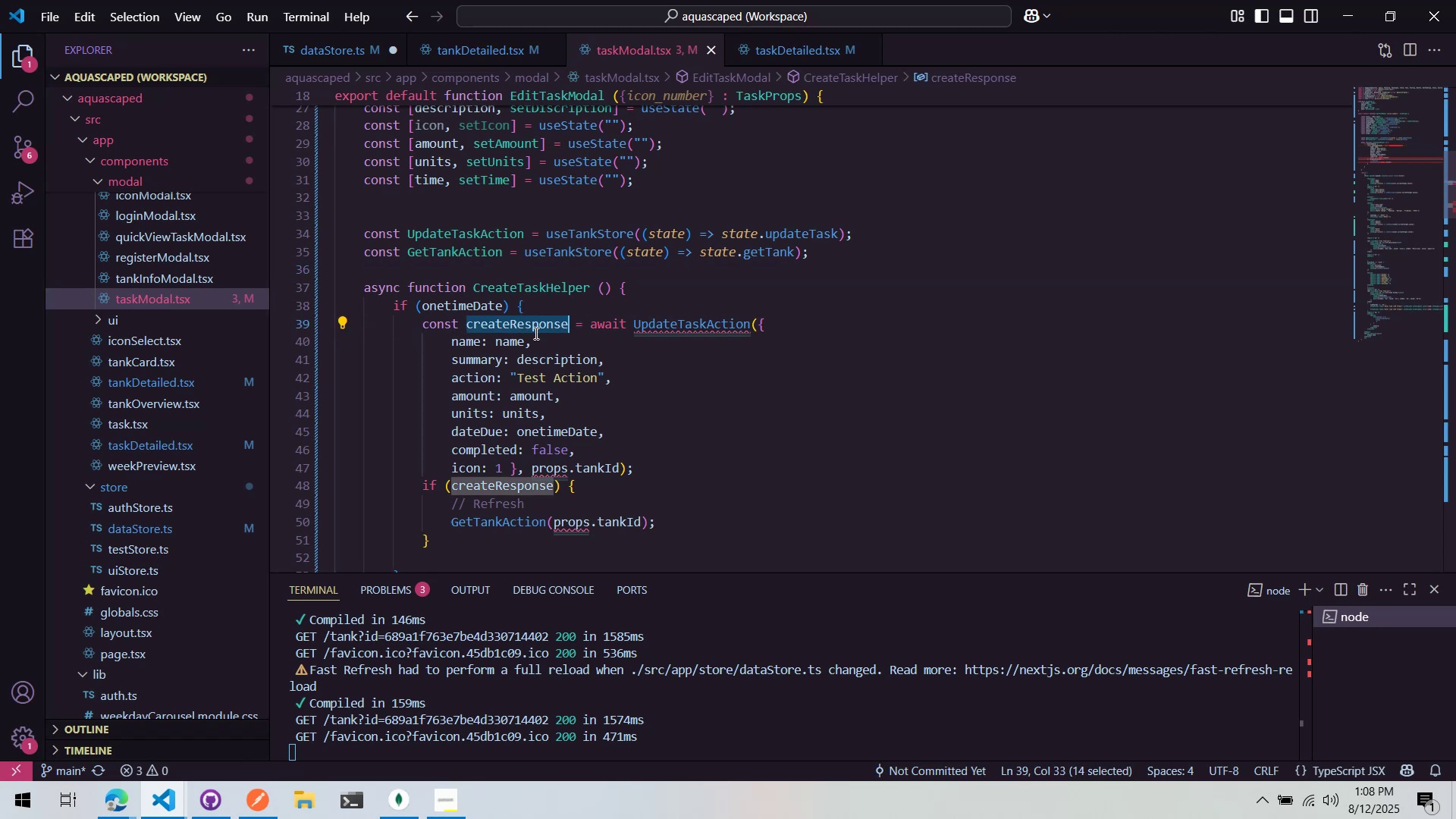 
wait(14.31)
 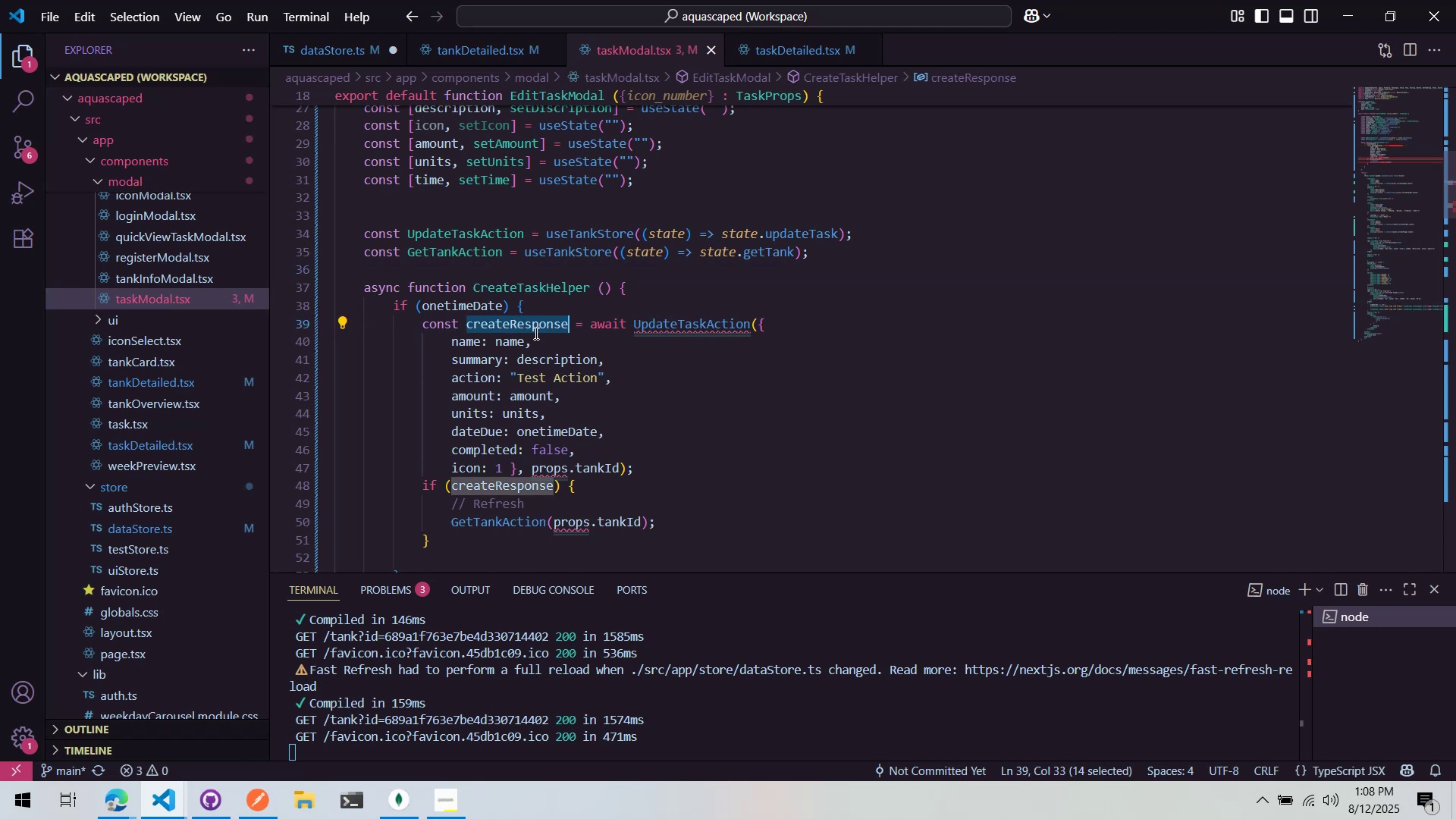 
type(updateResponse)
 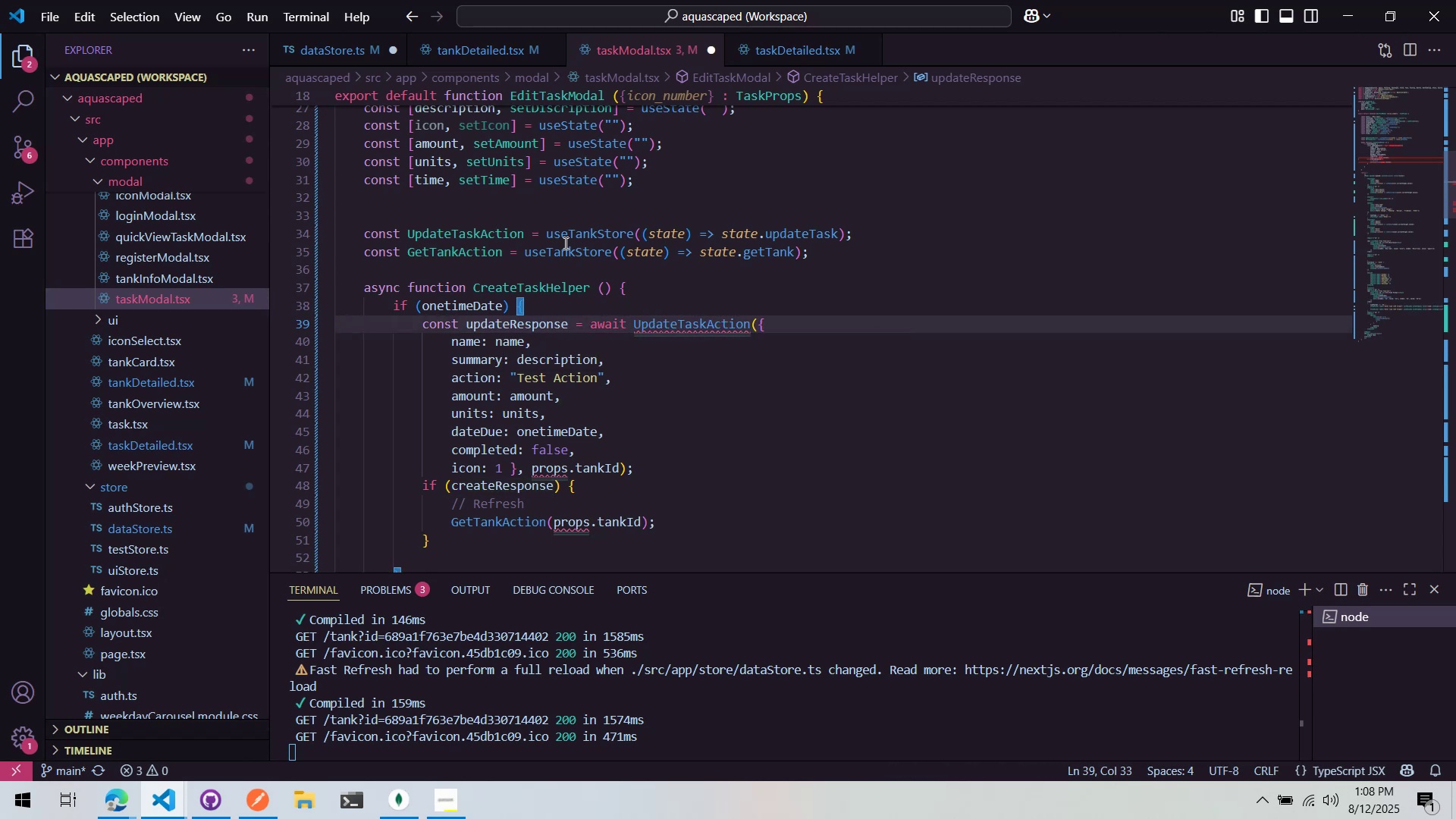 
left_click([566, 220])
 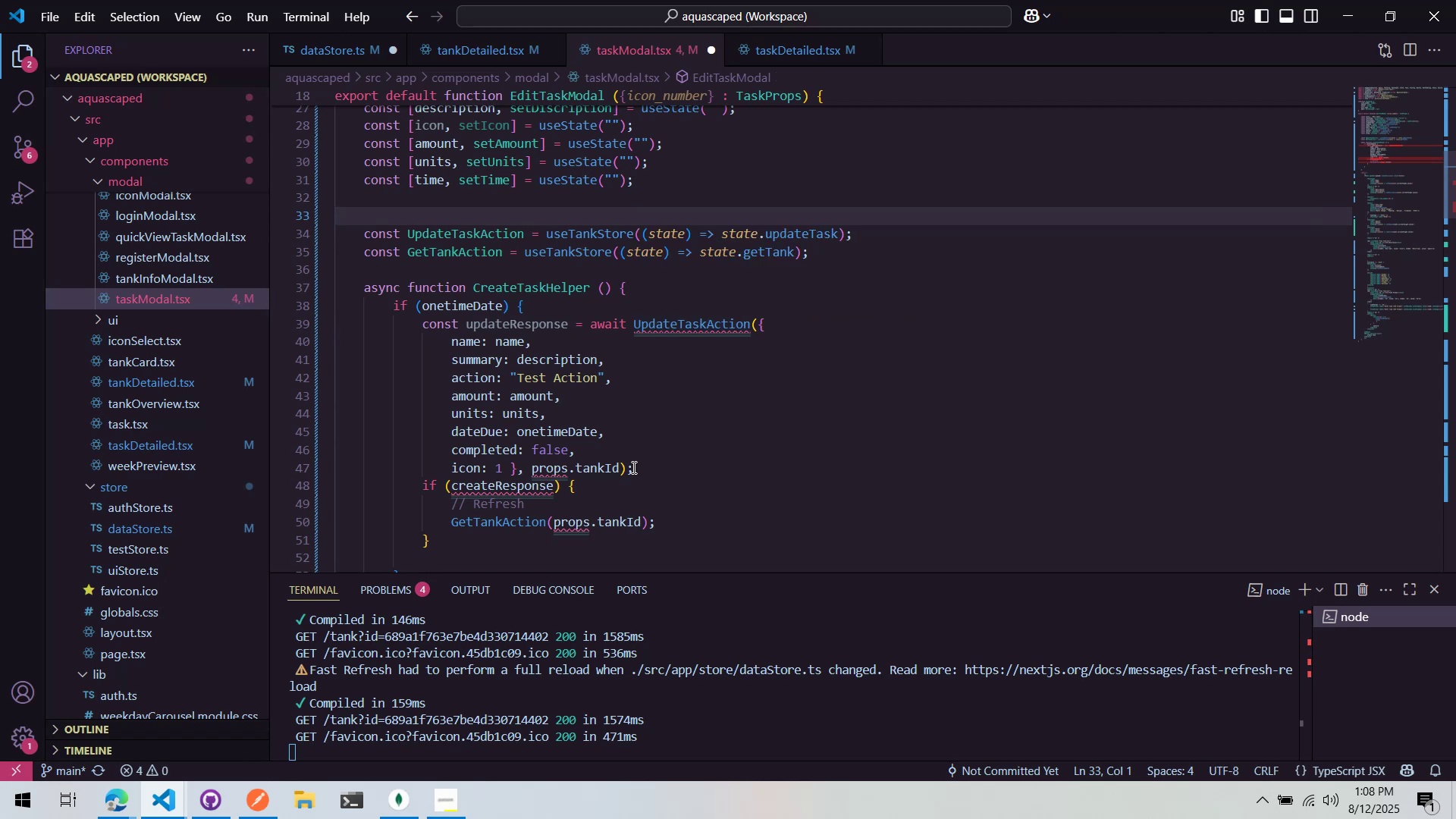 
scroll: coordinate [613, 413], scroll_direction: up, amount: 9.0
 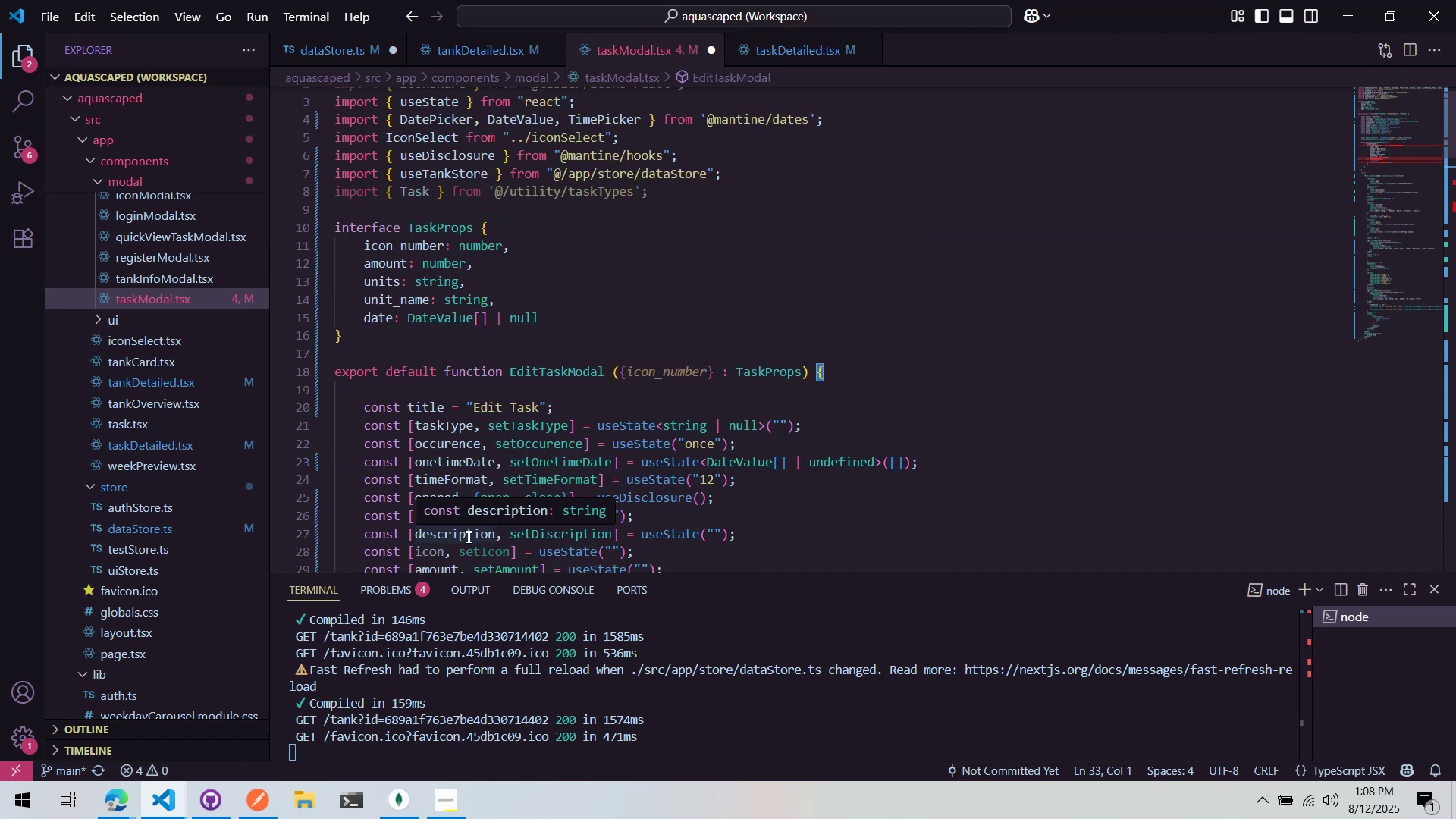 
wait(9.95)
 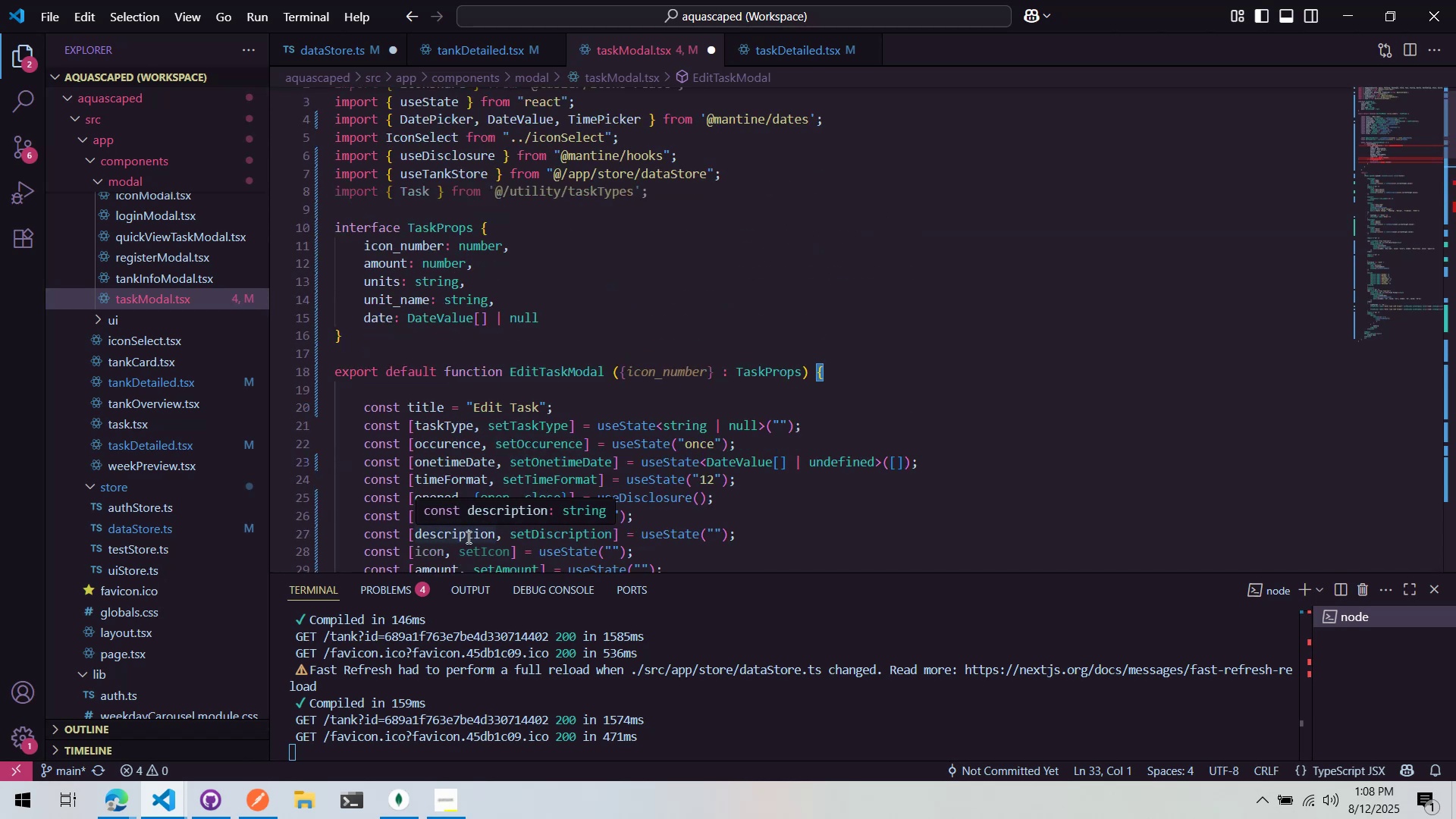 
left_click([678, 185])
 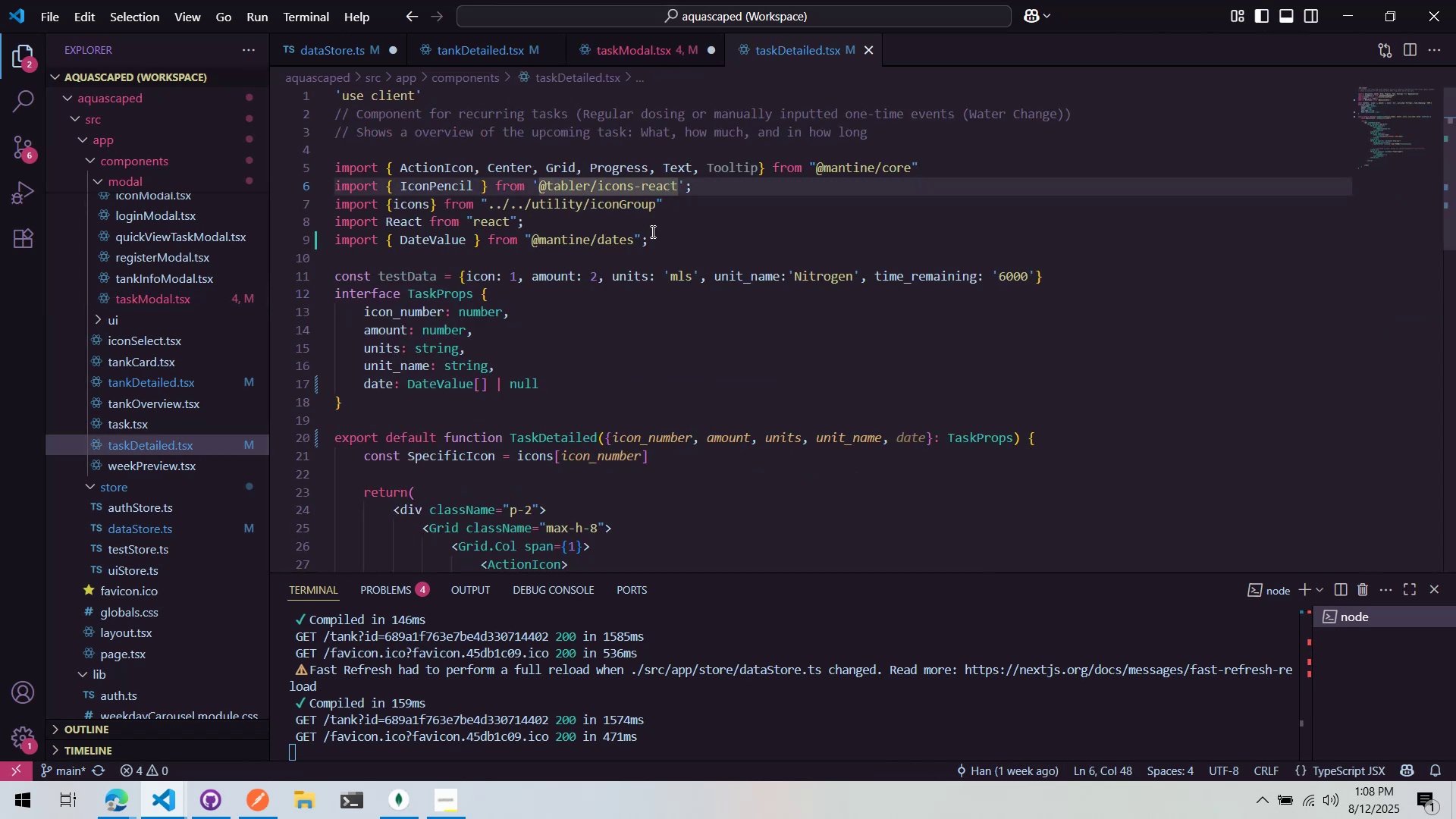 
scroll: coordinate [657, 226], scroll_direction: down, amount: 4.0
 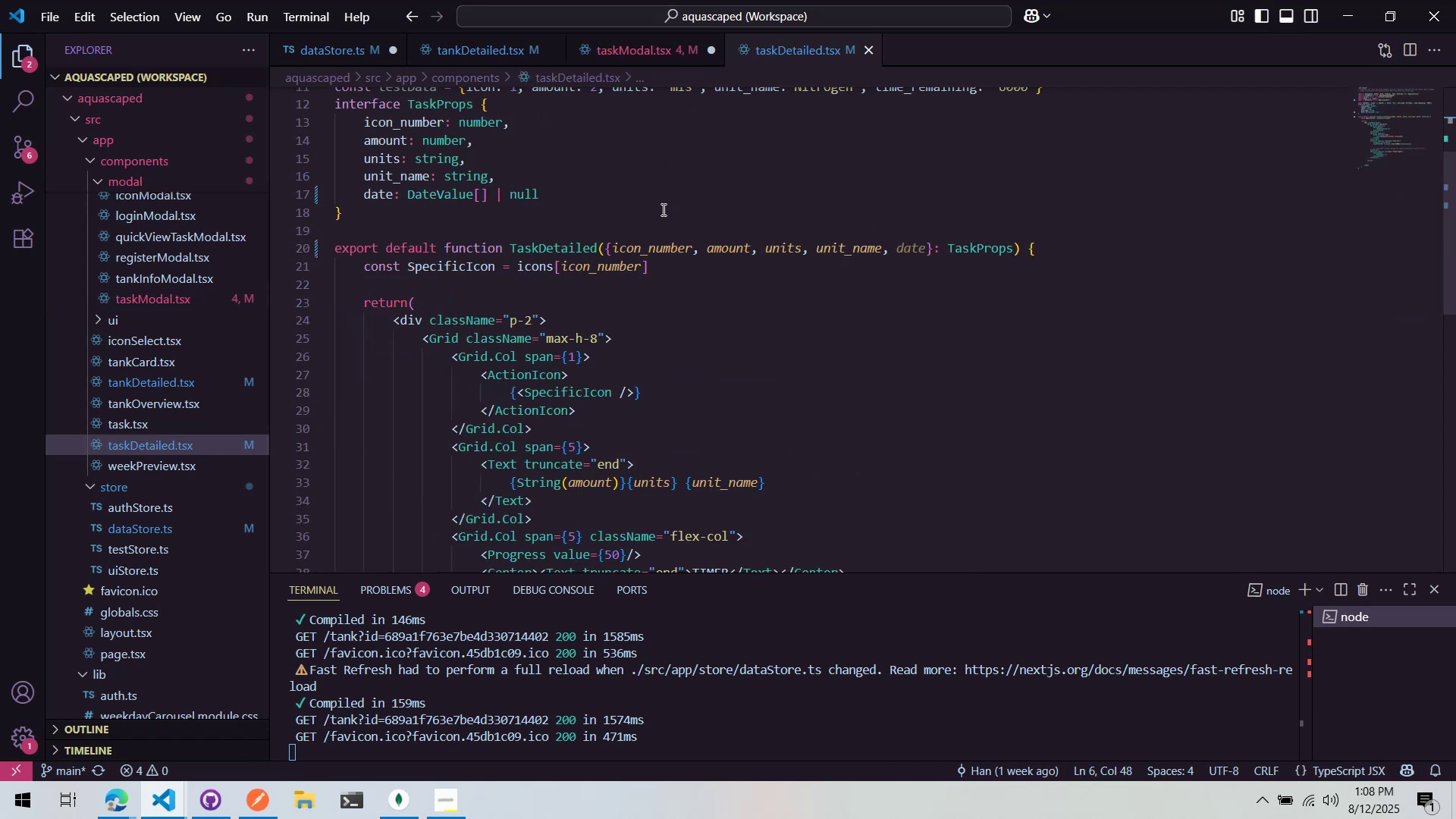 
scroll: coordinate [660, 211], scroll_direction: up, amount: 4.0
 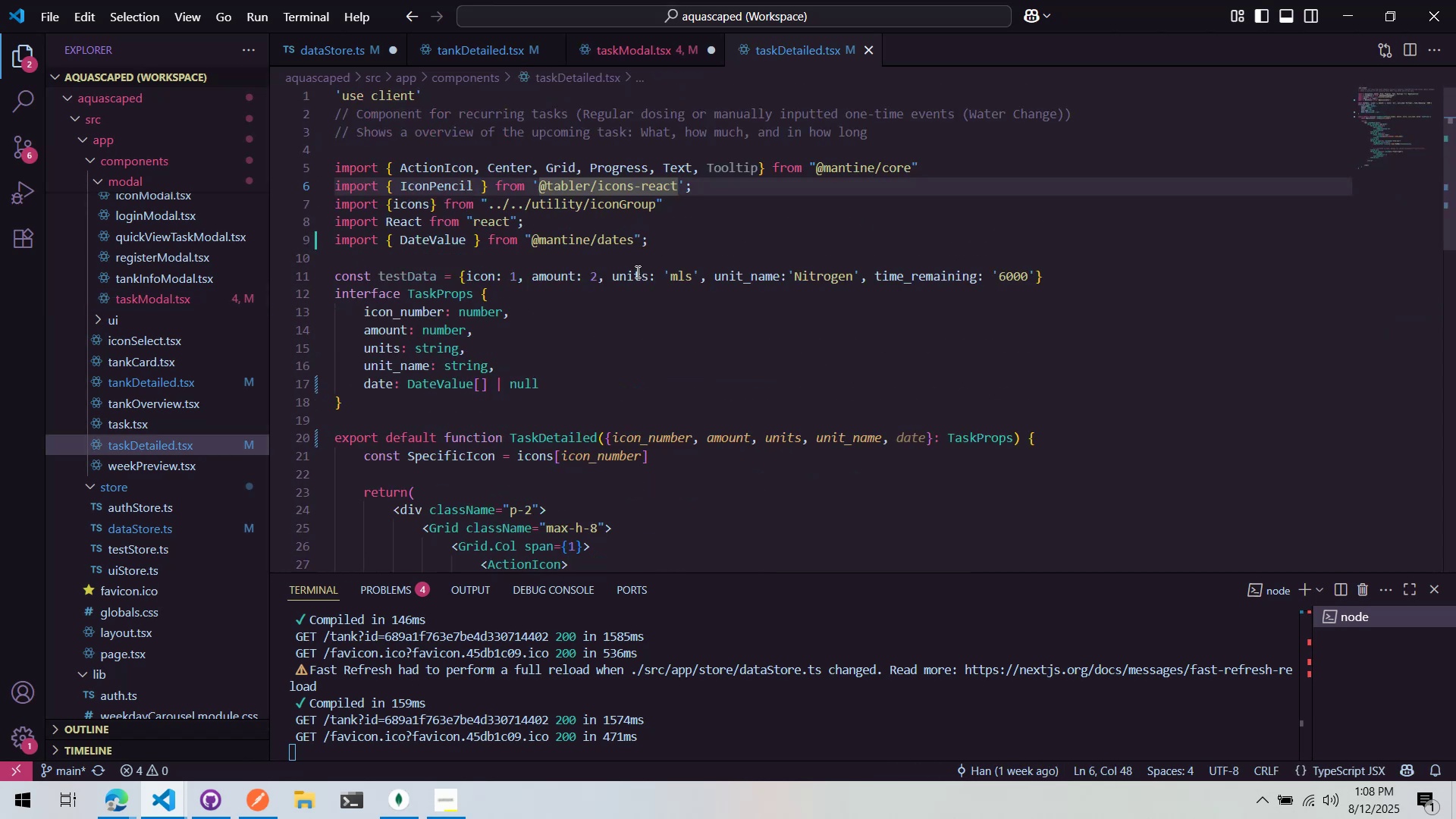 
left_click([634, 47])
 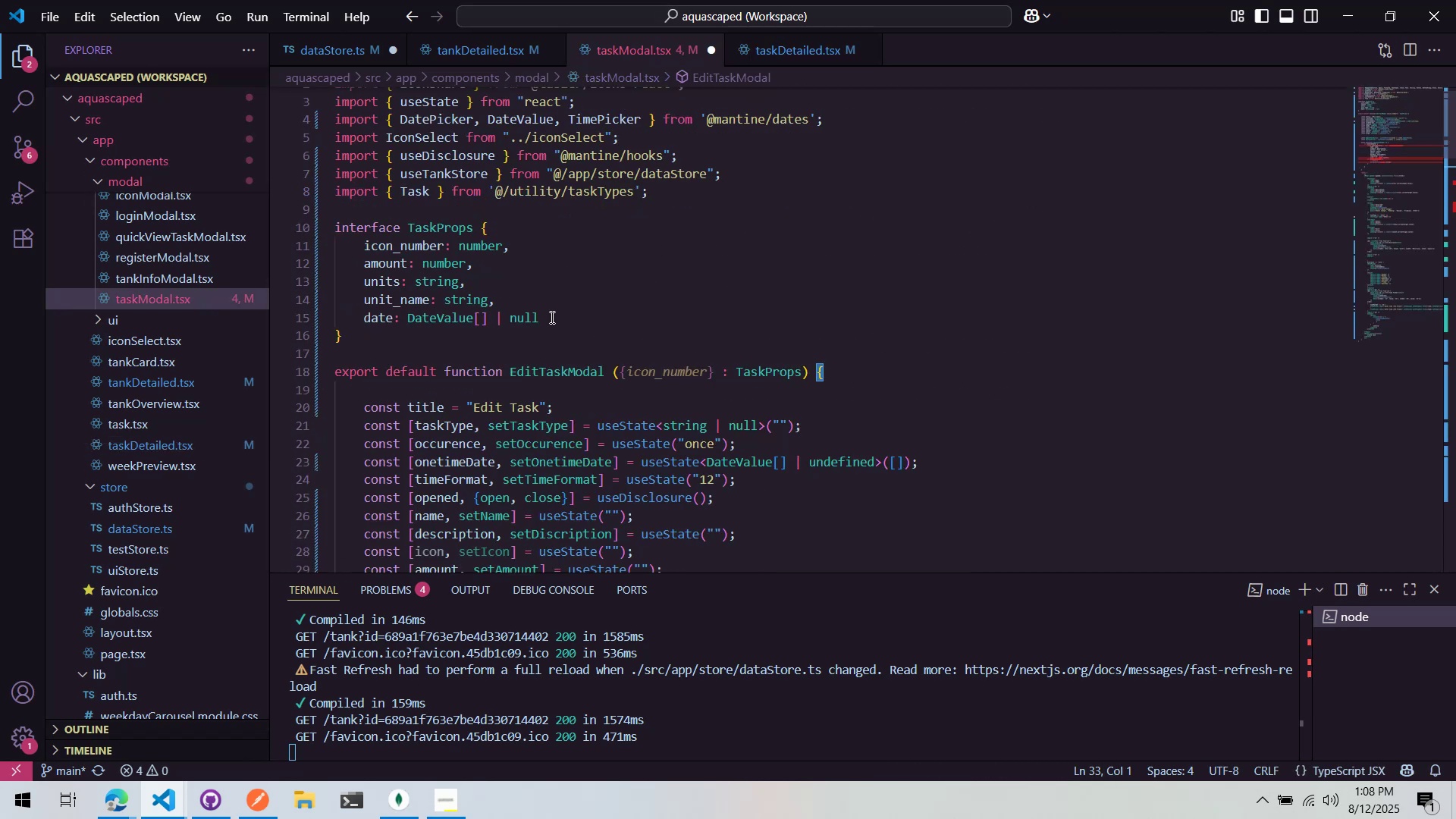 
left_click([445, 223])
 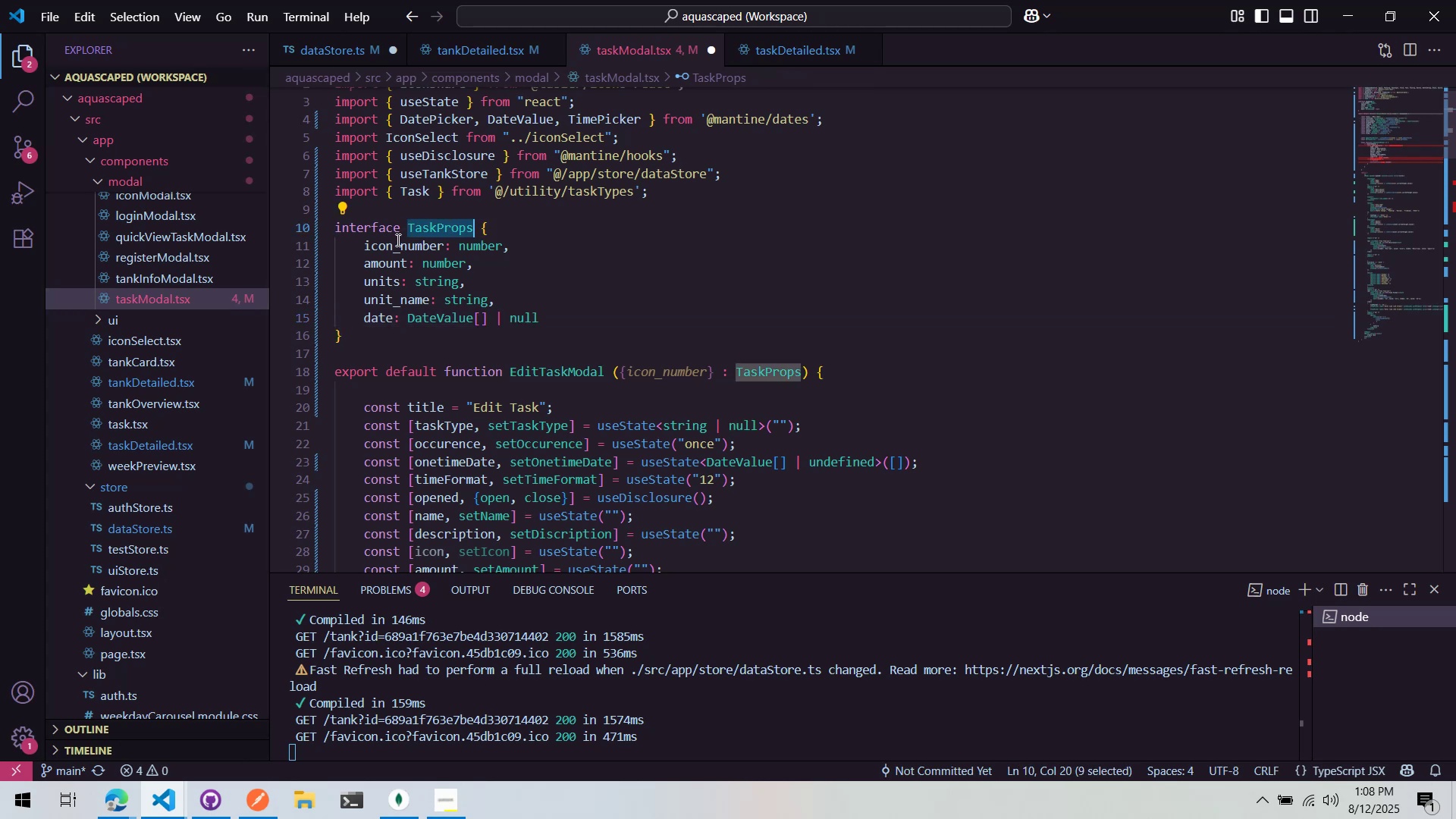 
triple_click([394, 240])
 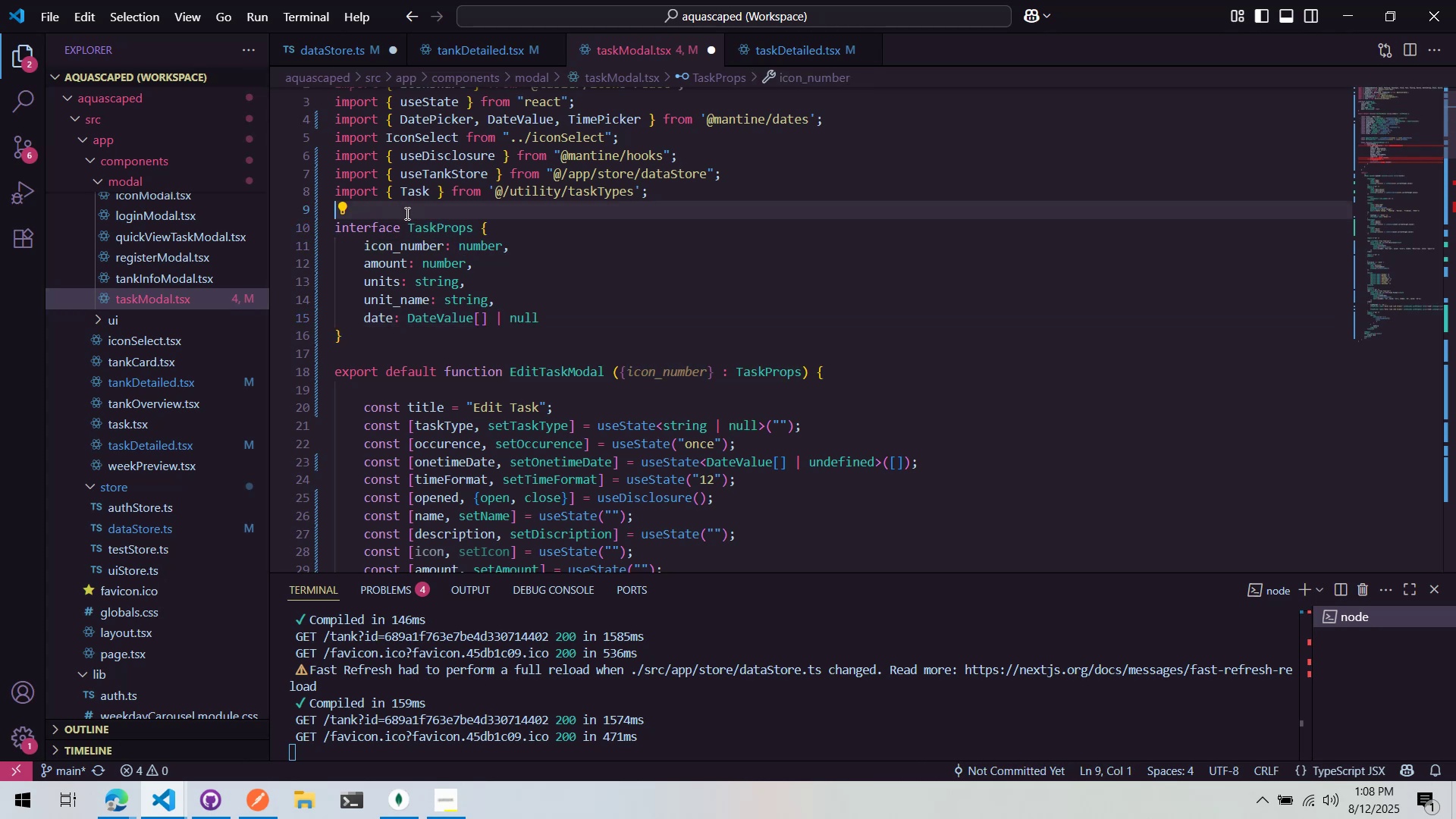 
left_click_drag(start_coordinate=[413, 234], to_coordinate=[416, 228])
 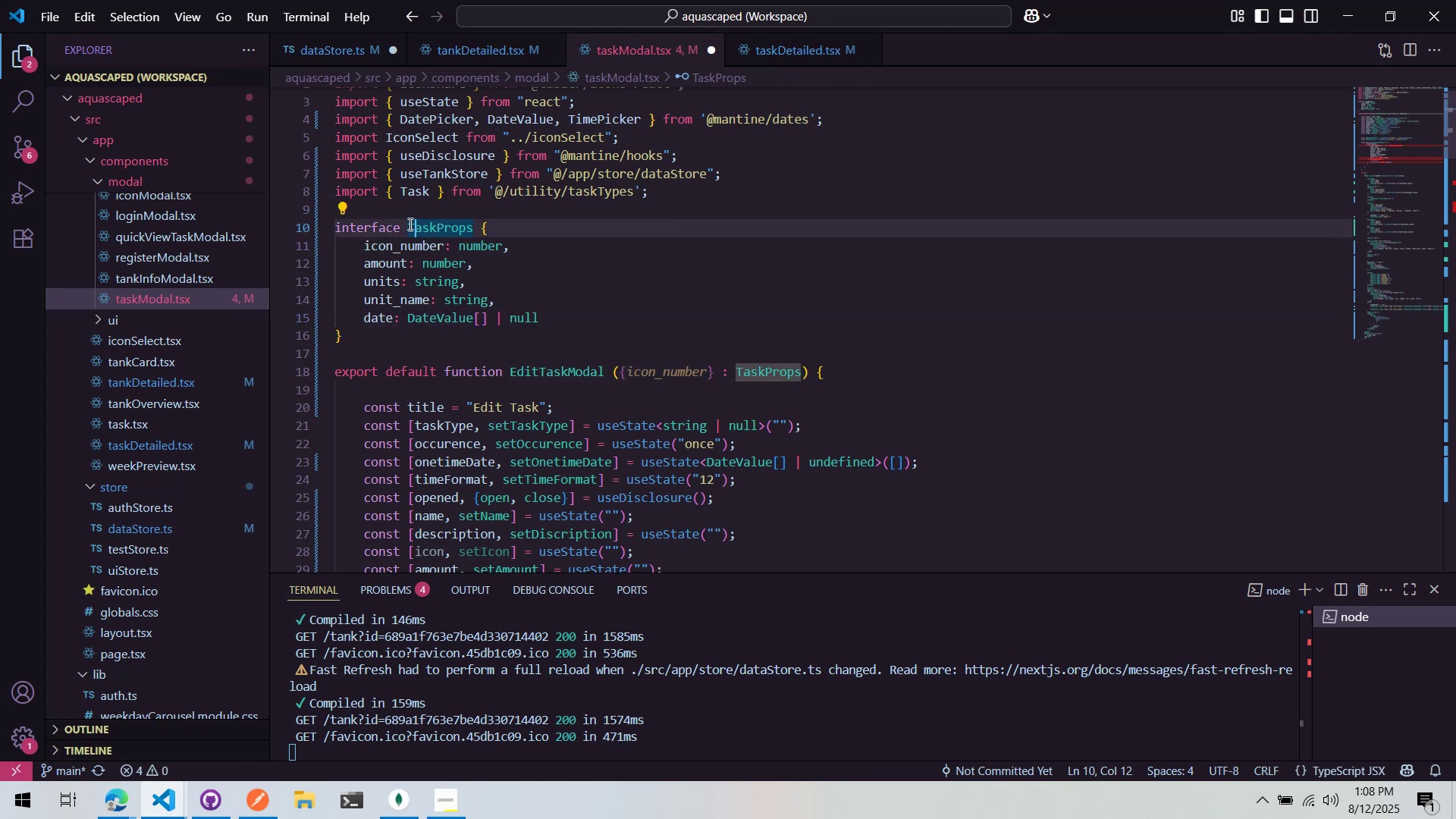 
triple_click([409, 224])
 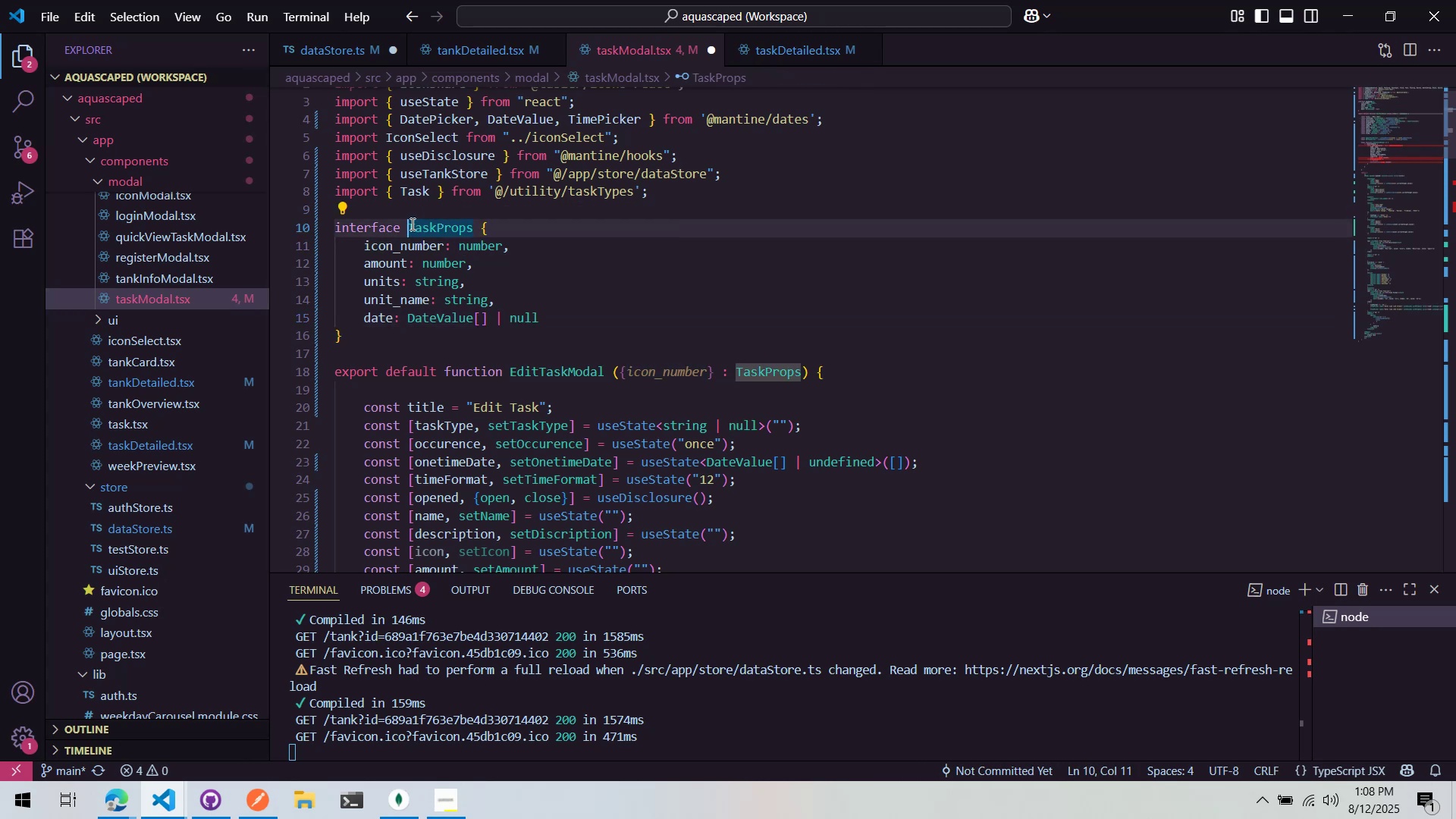 
type(Create)
 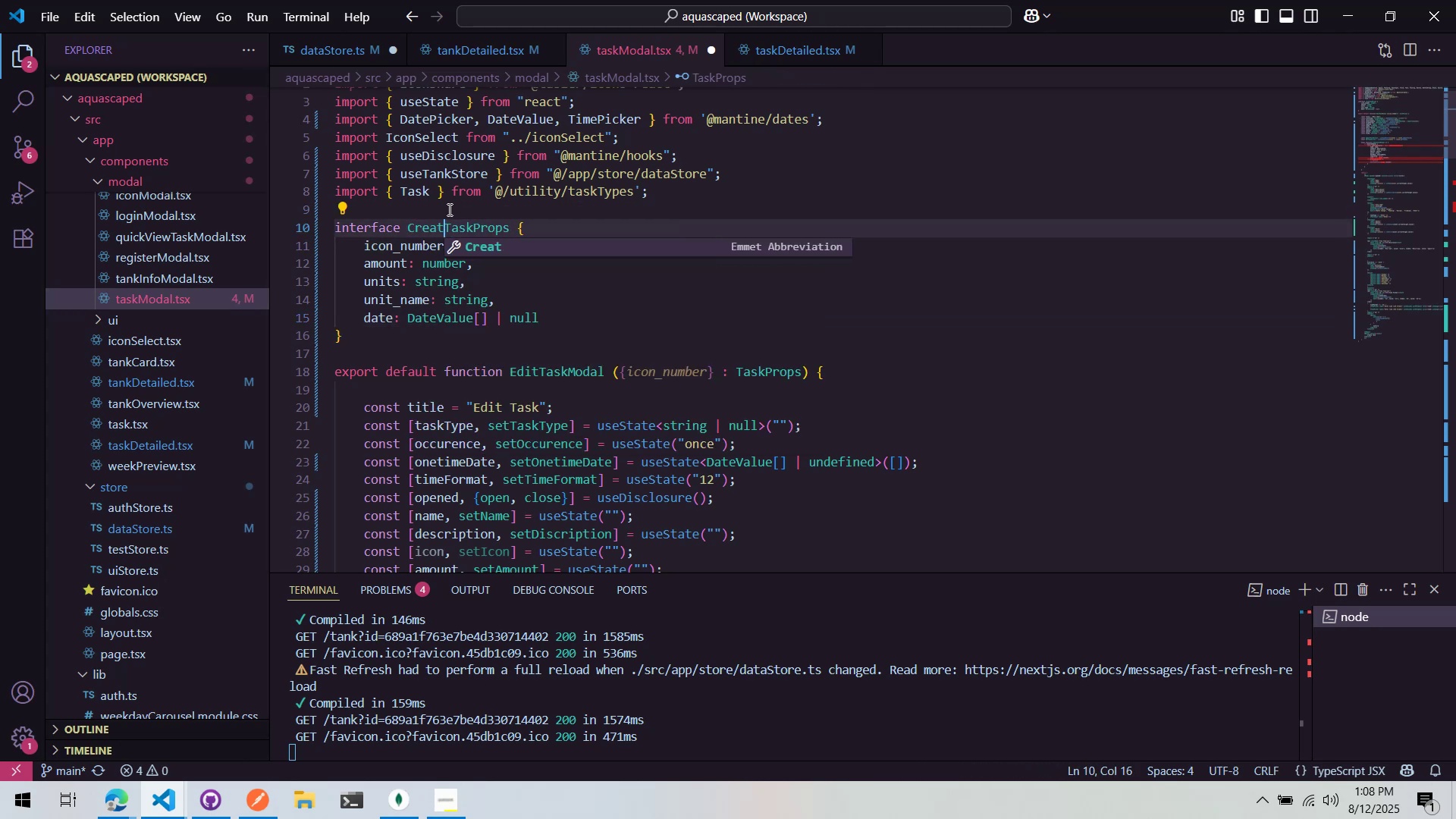 
left_click([450, 202])
 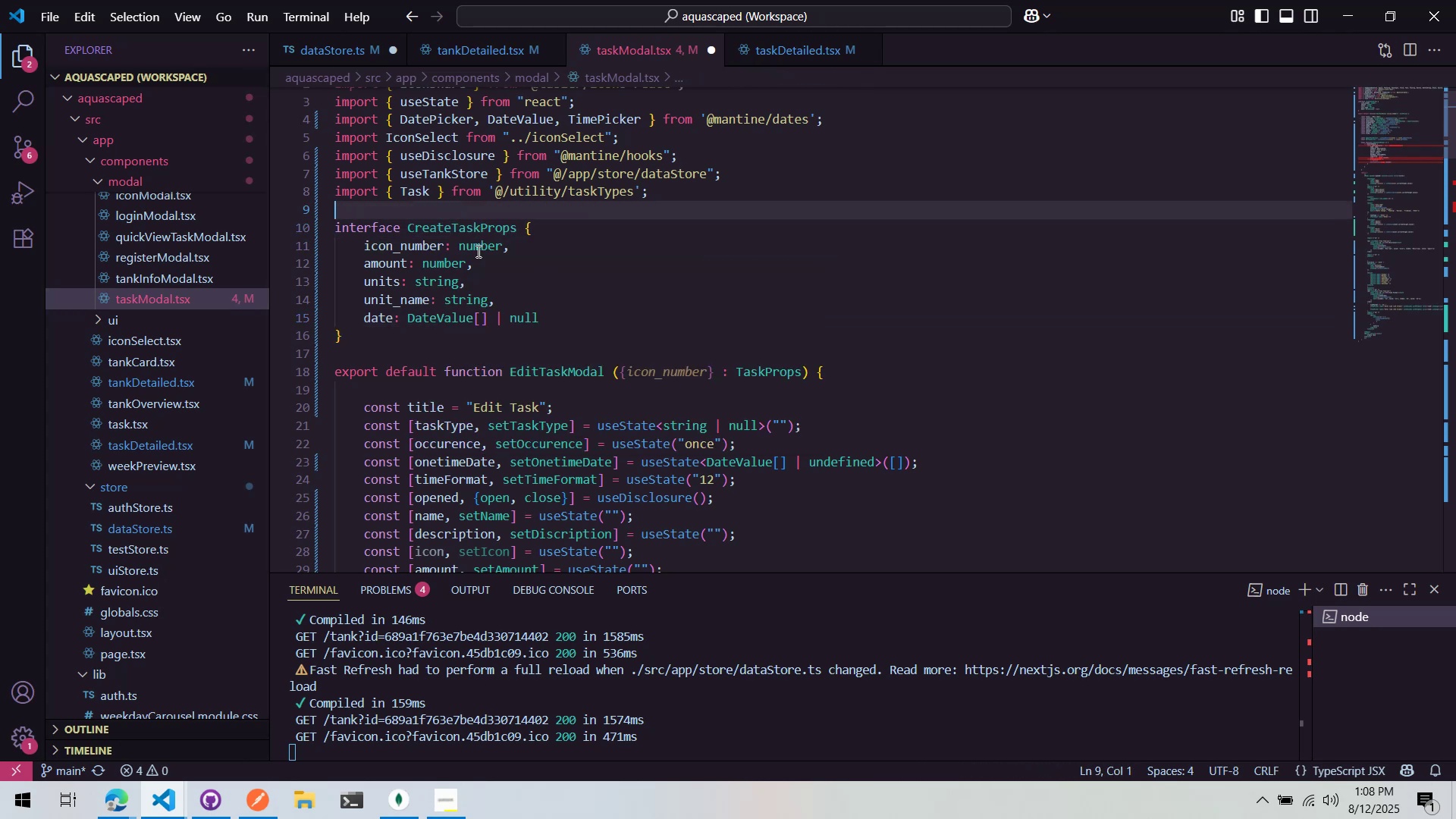 
double_click([461, 228])
 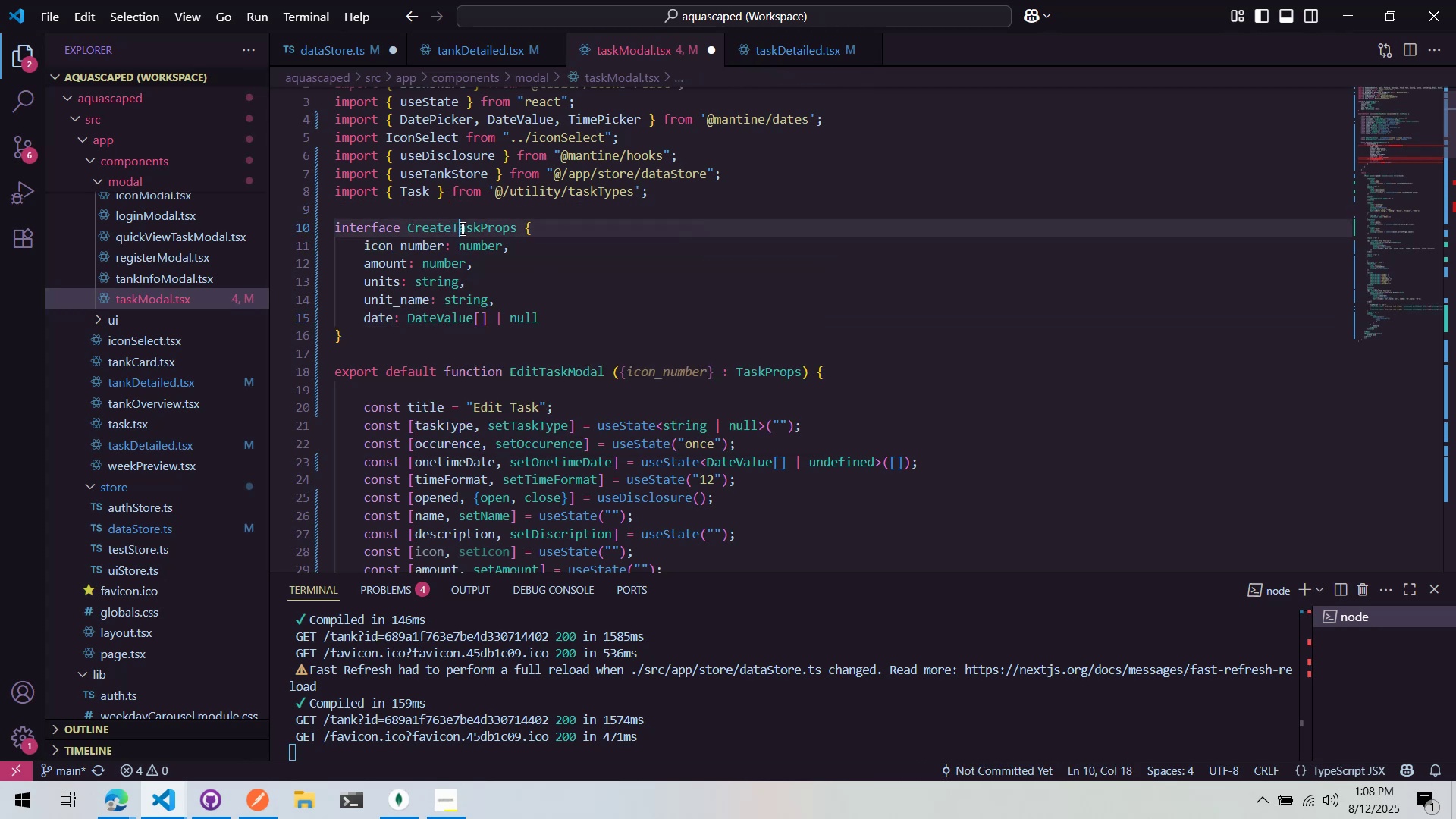 
key(Control+ControlLeft)
 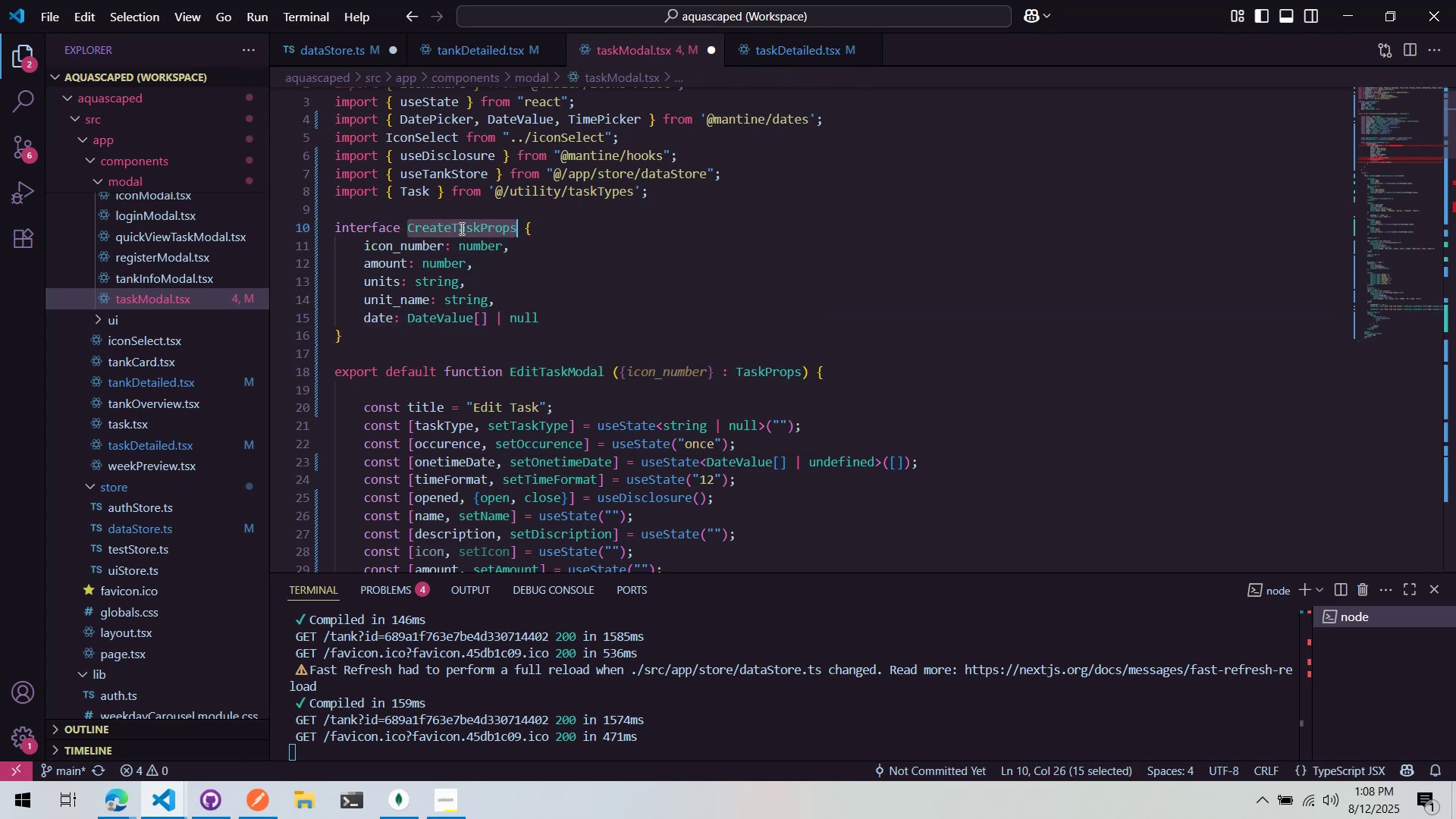 
key(Control+C)
 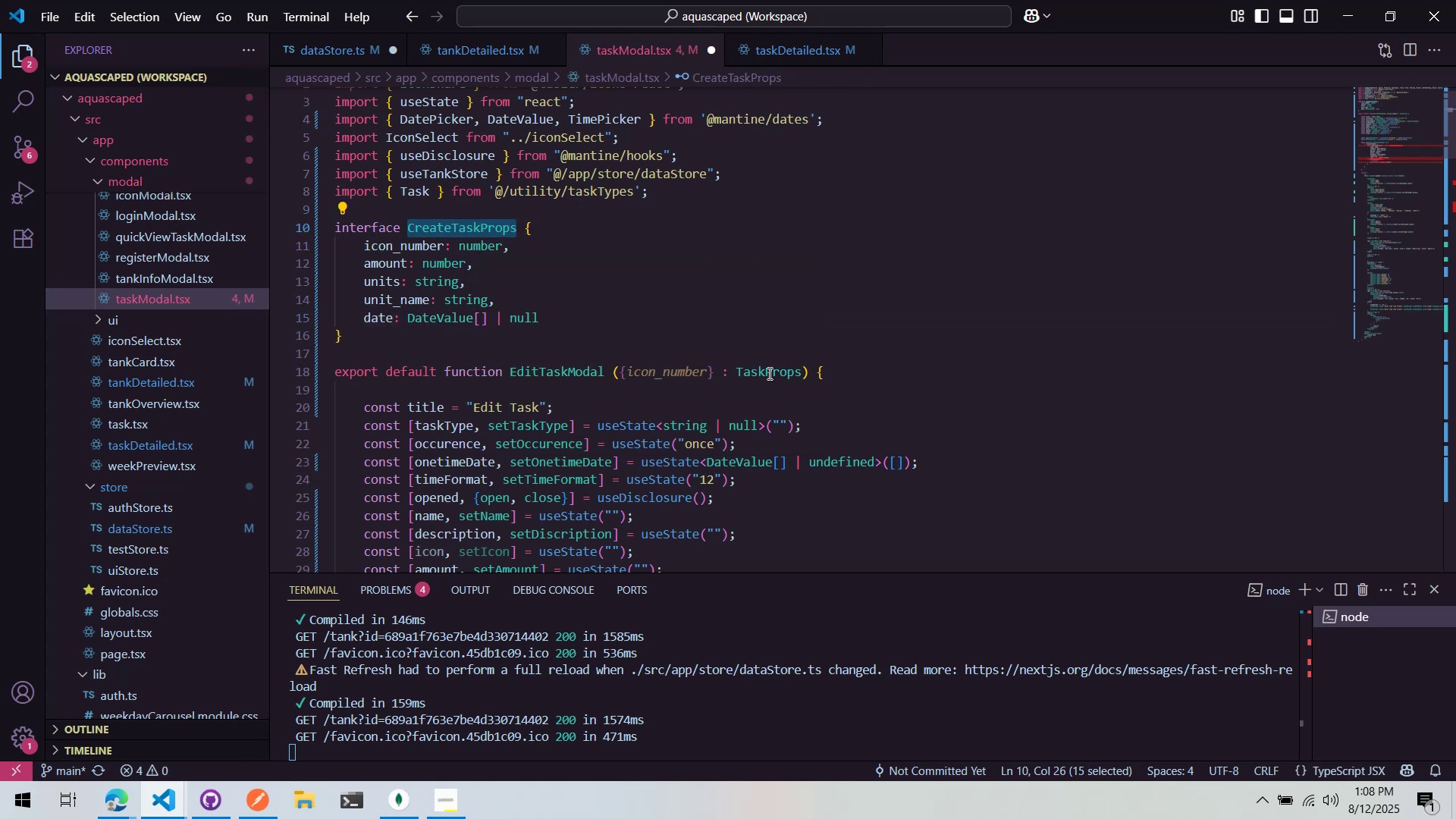 
double_click([767, 372])
 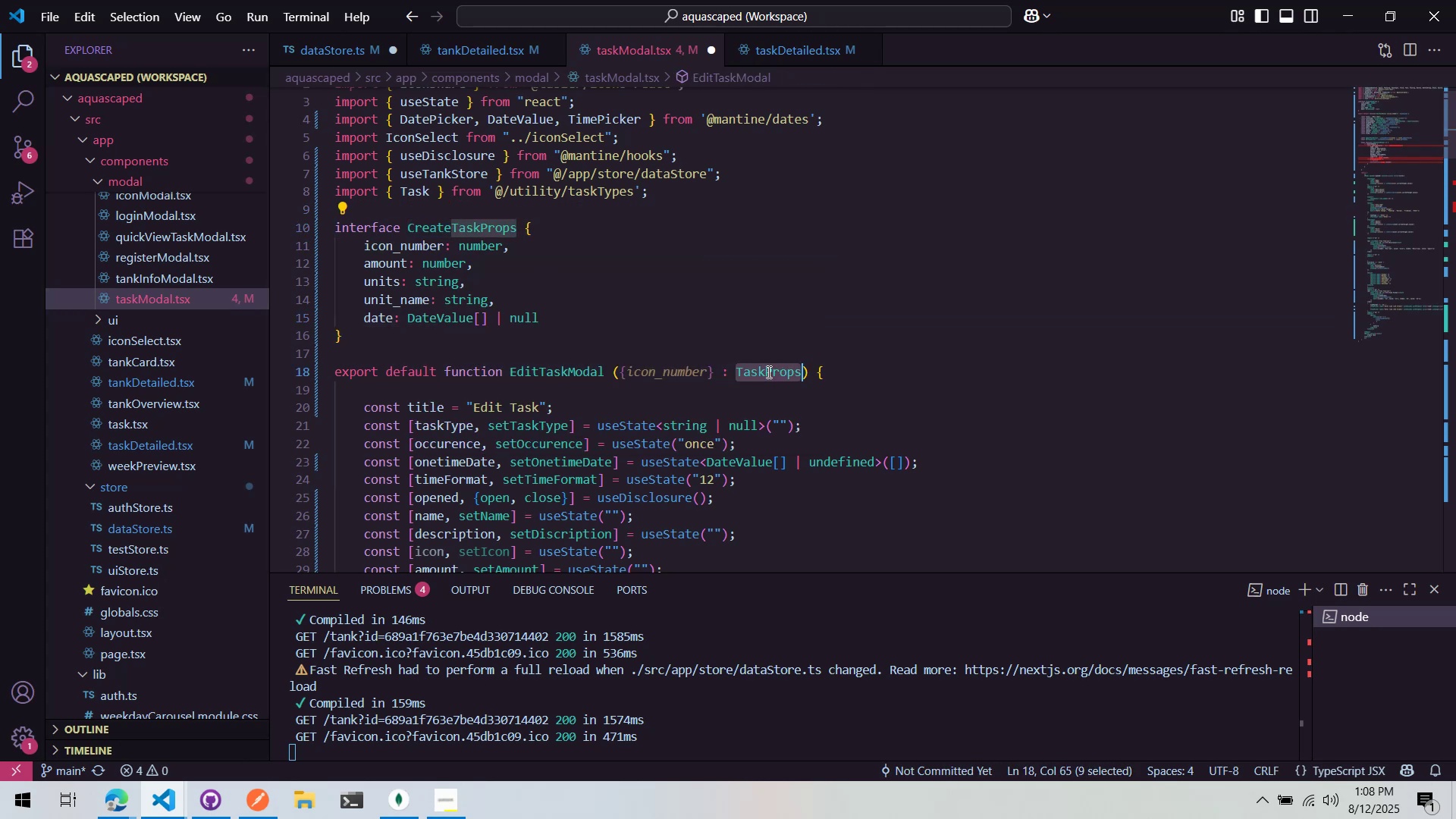 
key(Control+ControlLeft)
 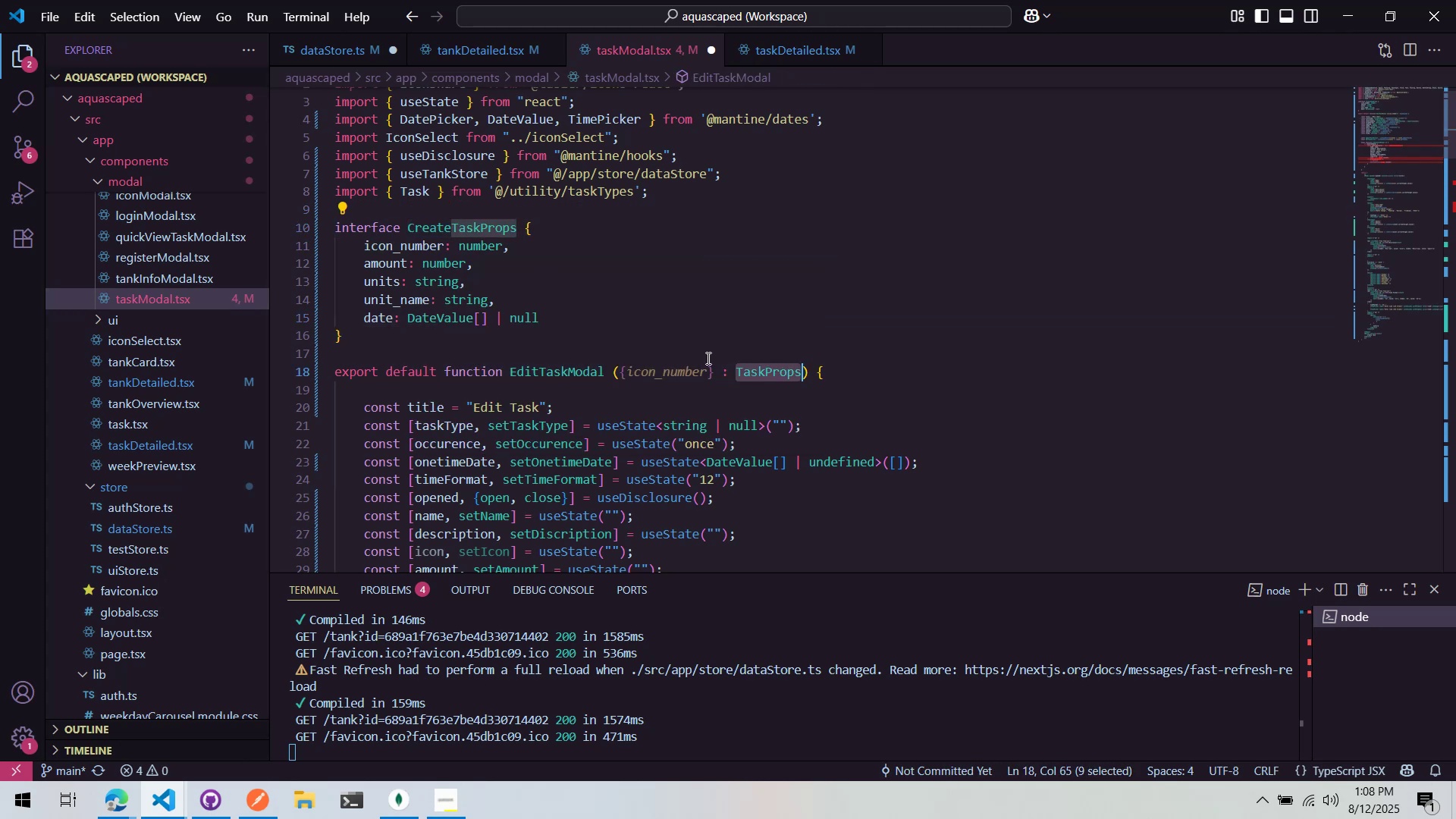 
key(Control+V)
 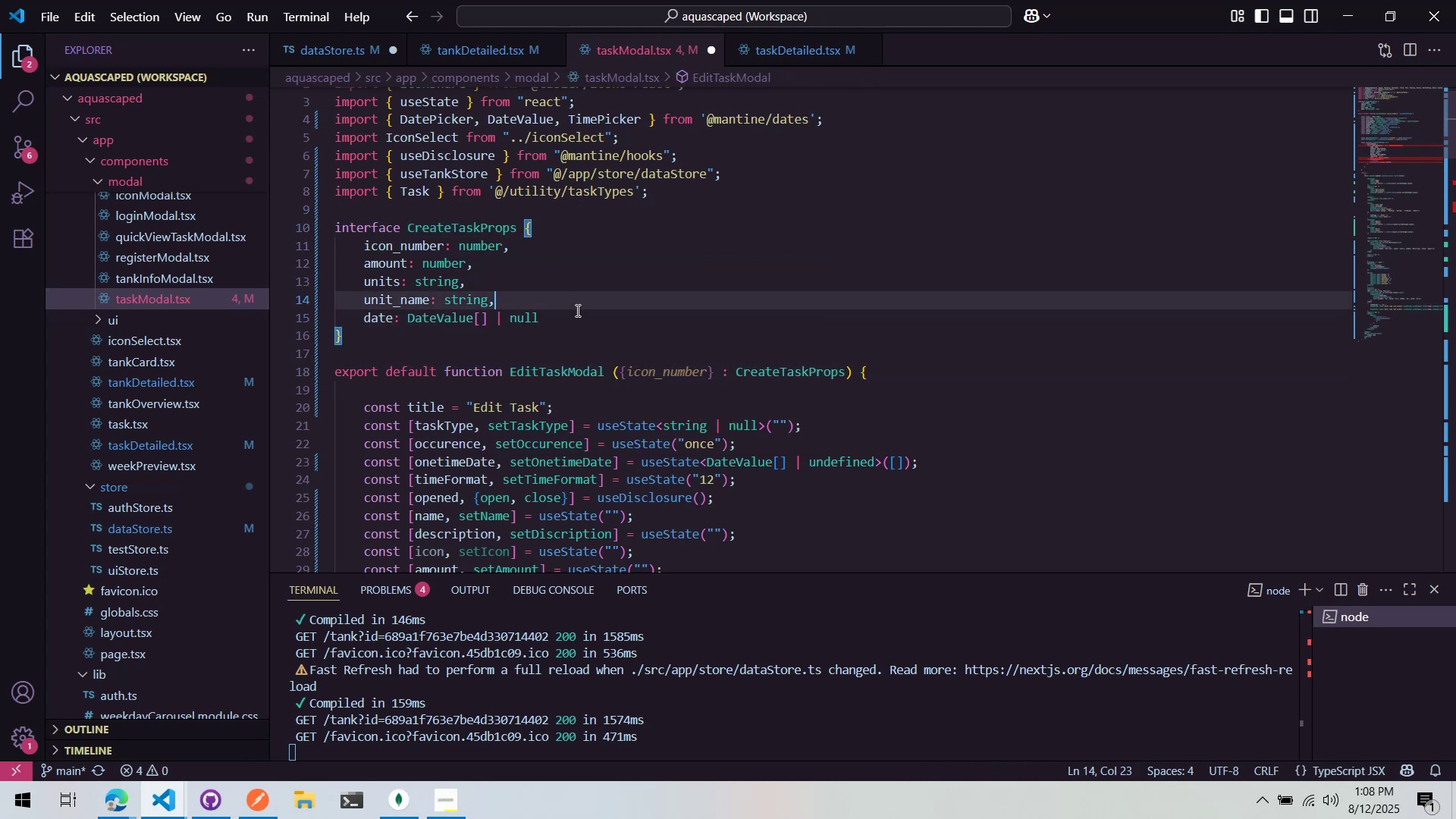 
double_click([591, 322])
 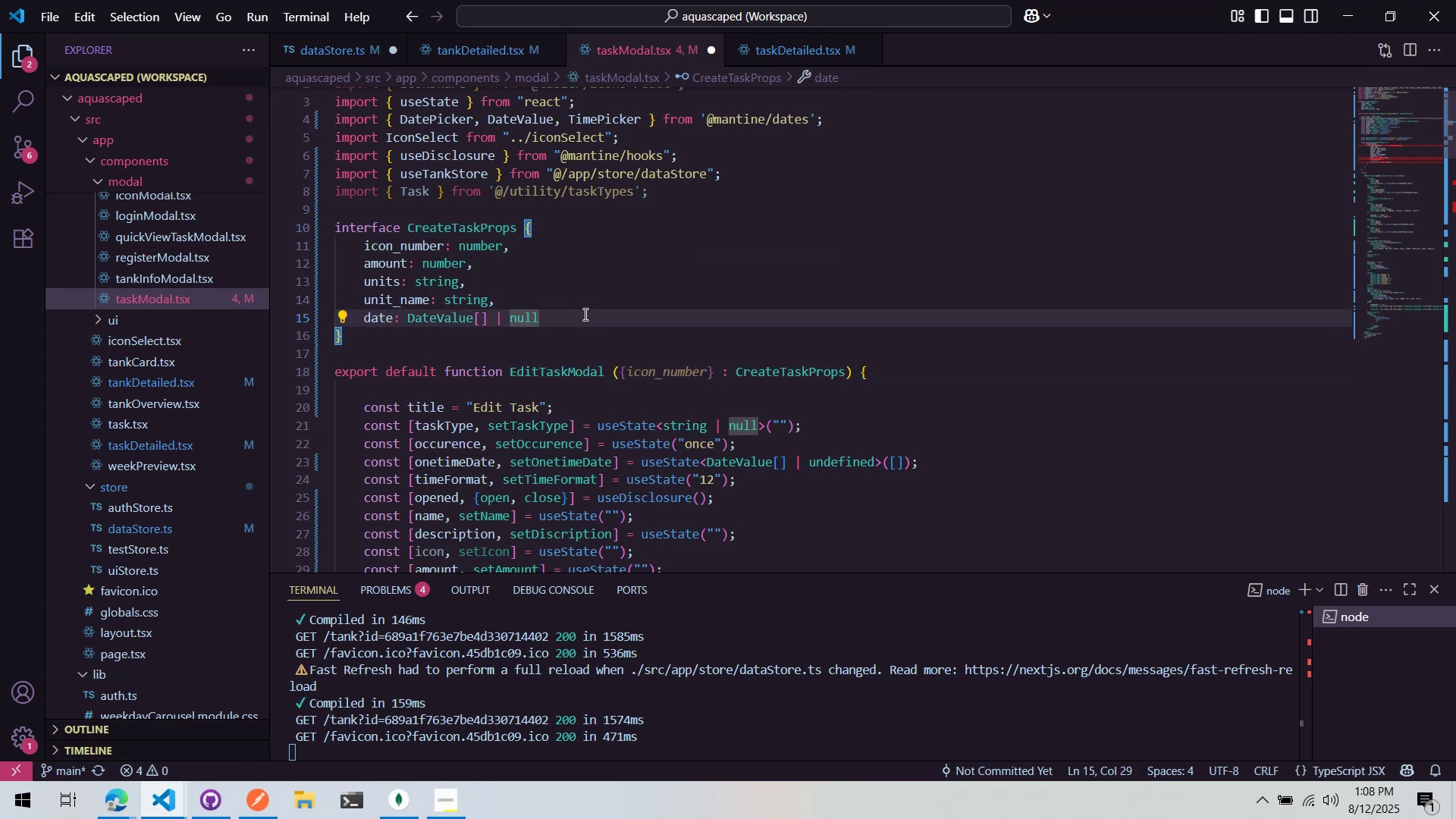 
key(Comma)
 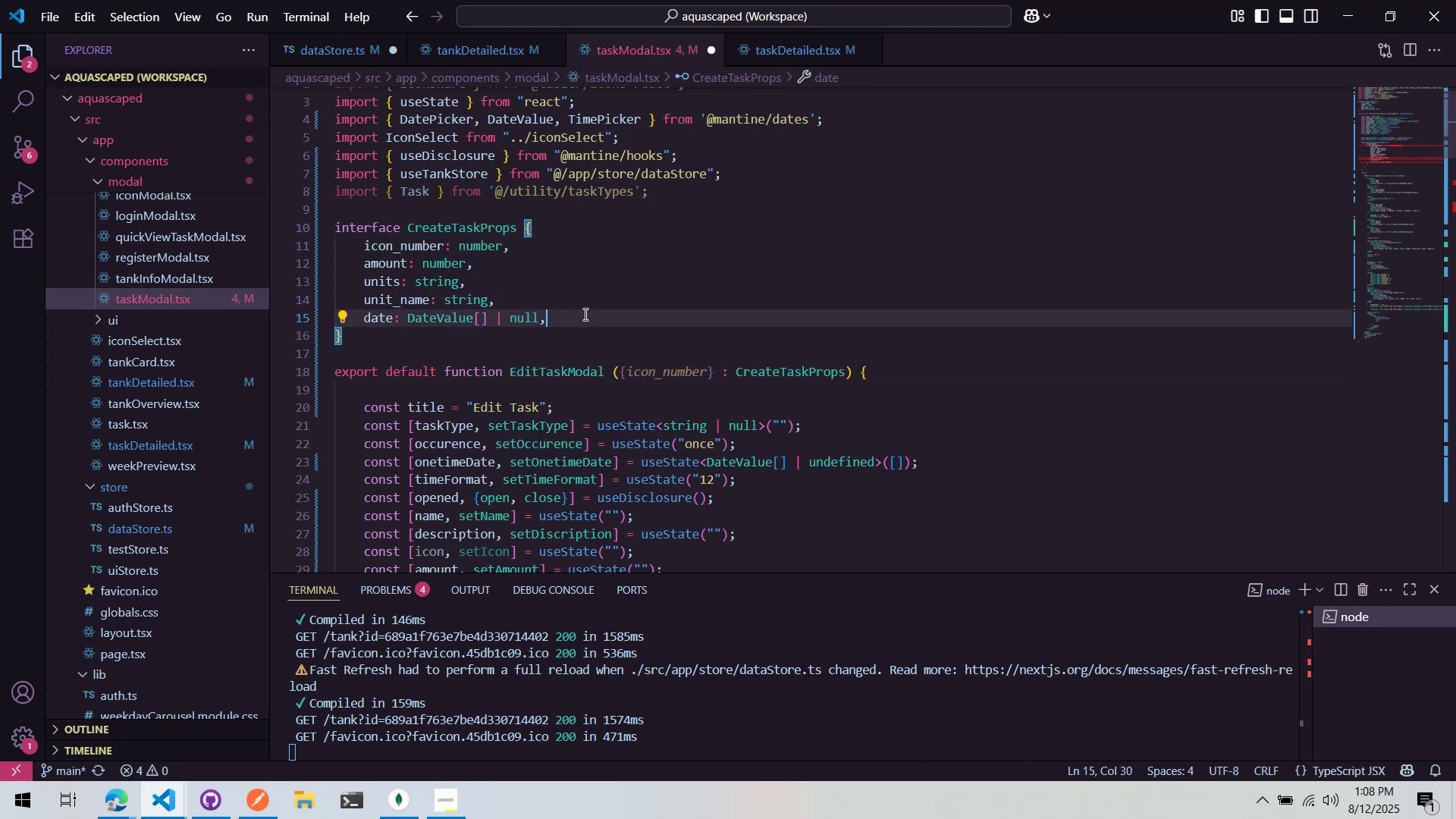 
key(Enter)
 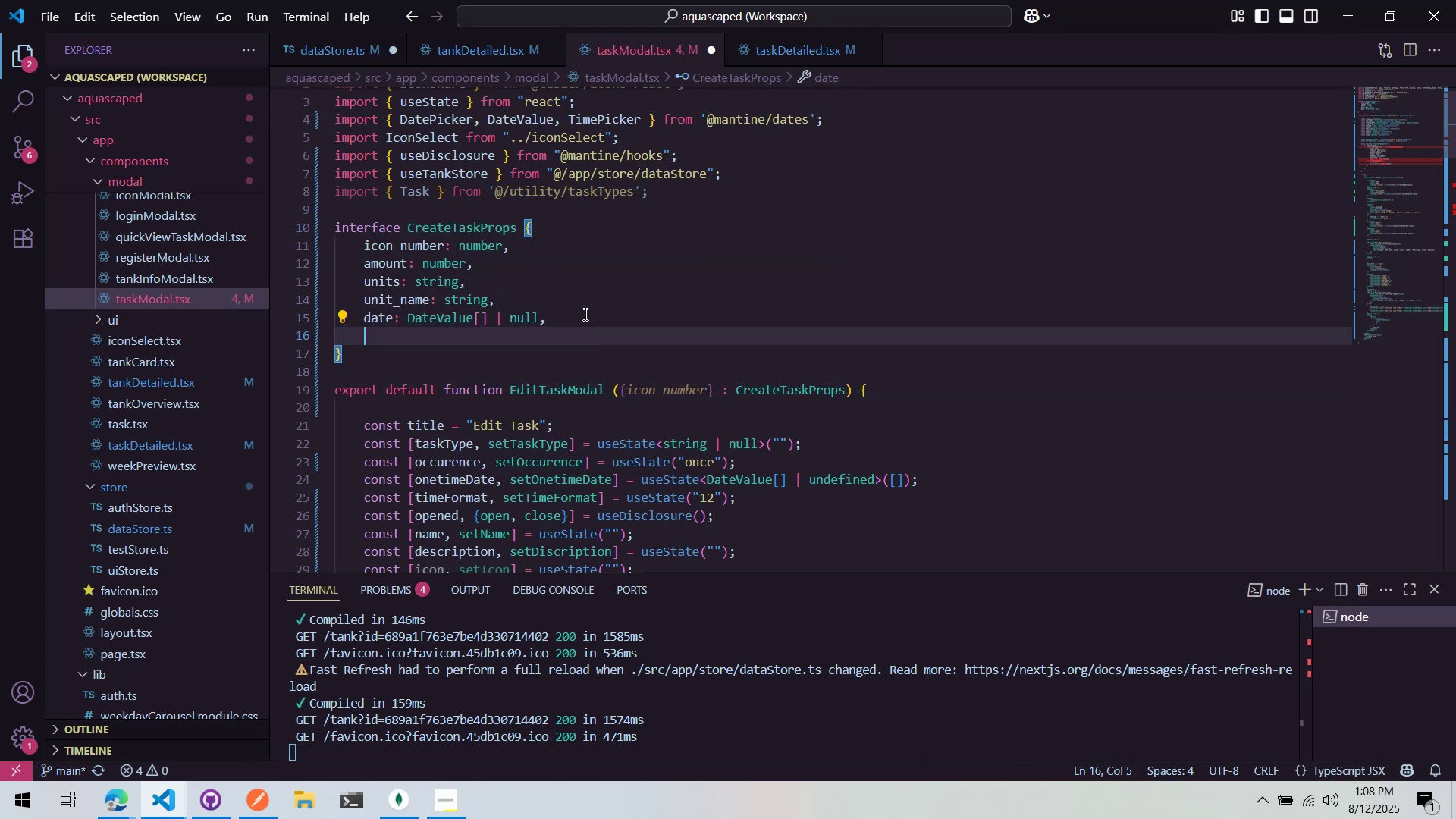 
type(task_id: string,)
 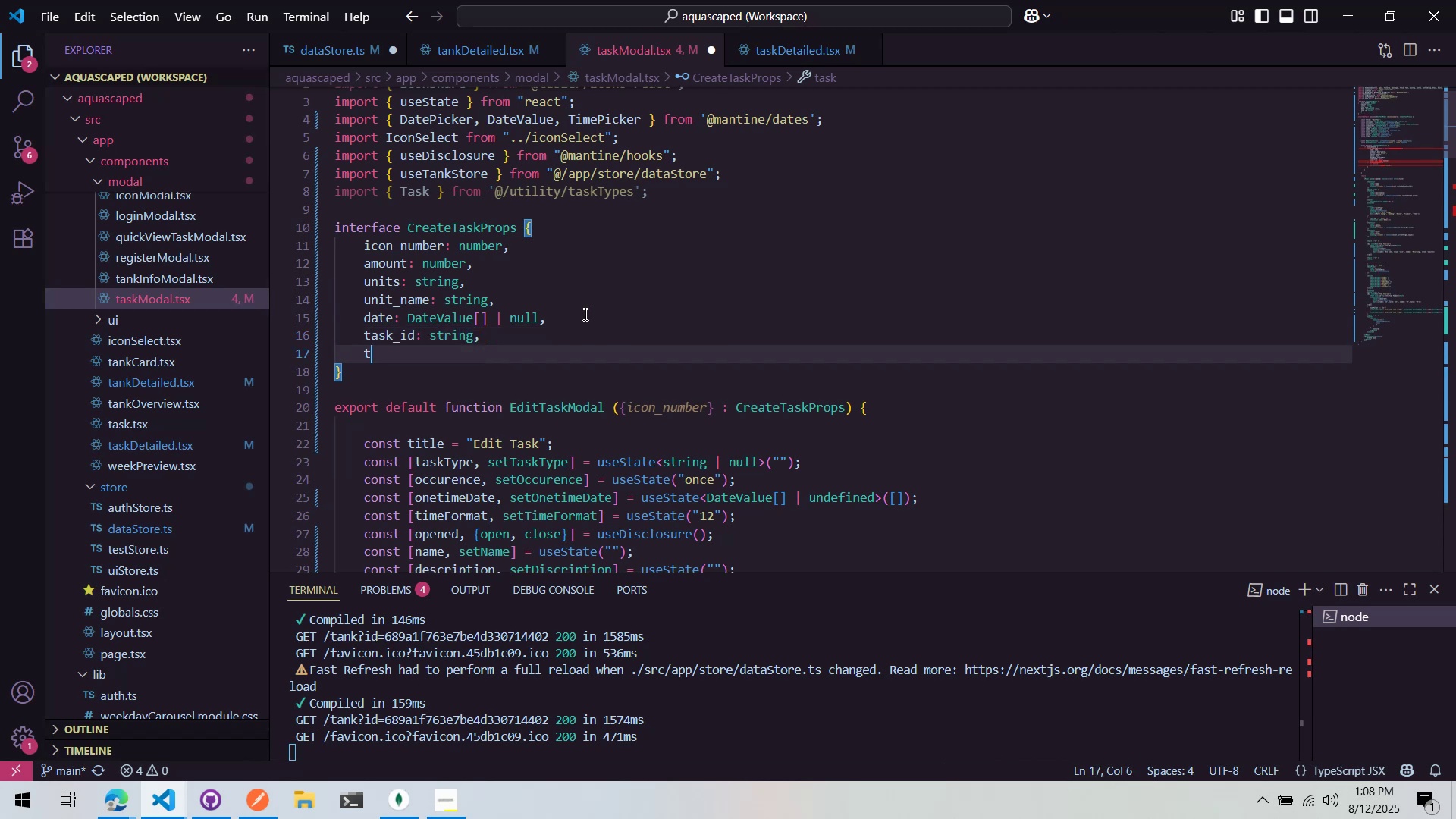 
 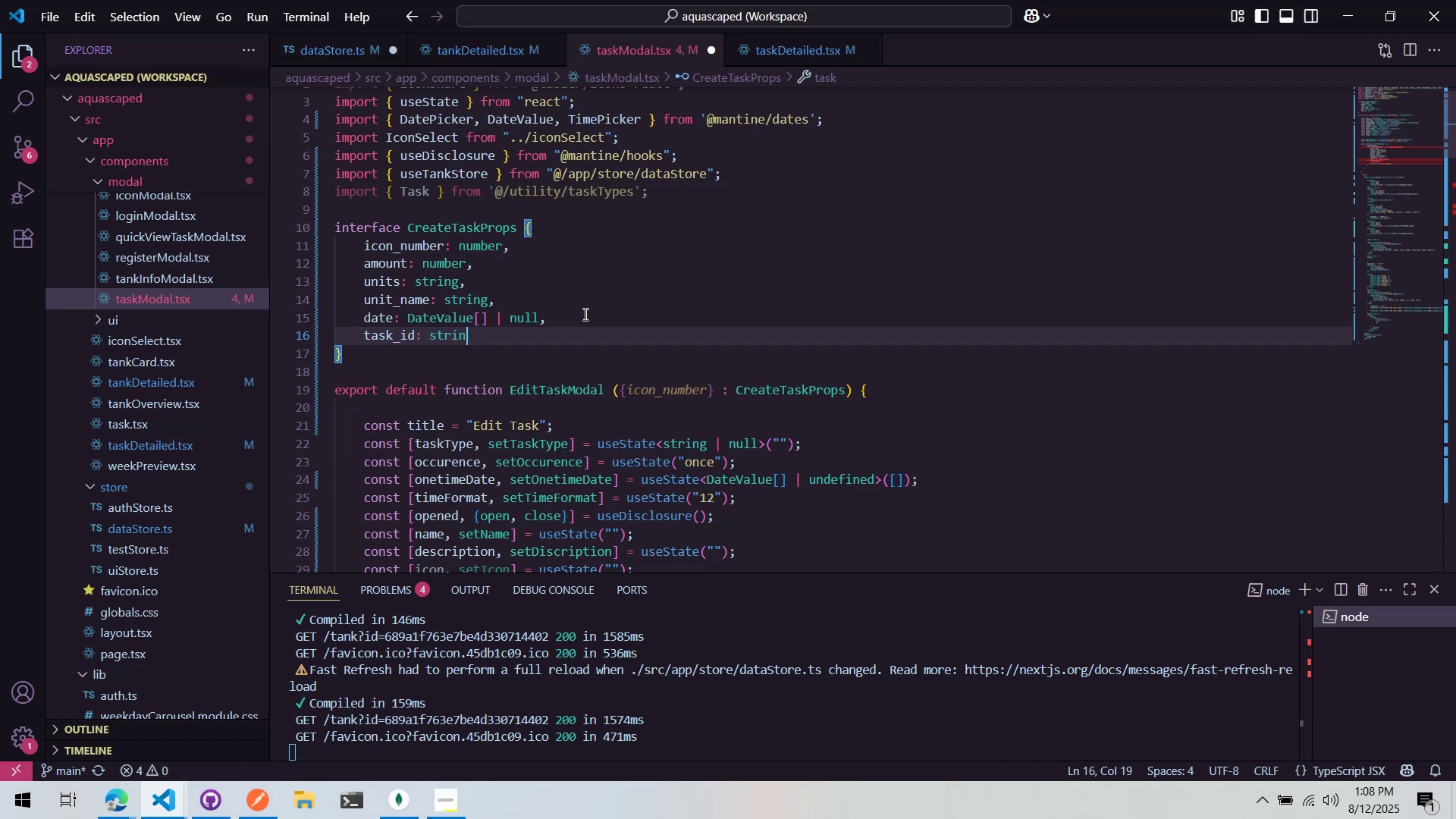 
key(Enter)
 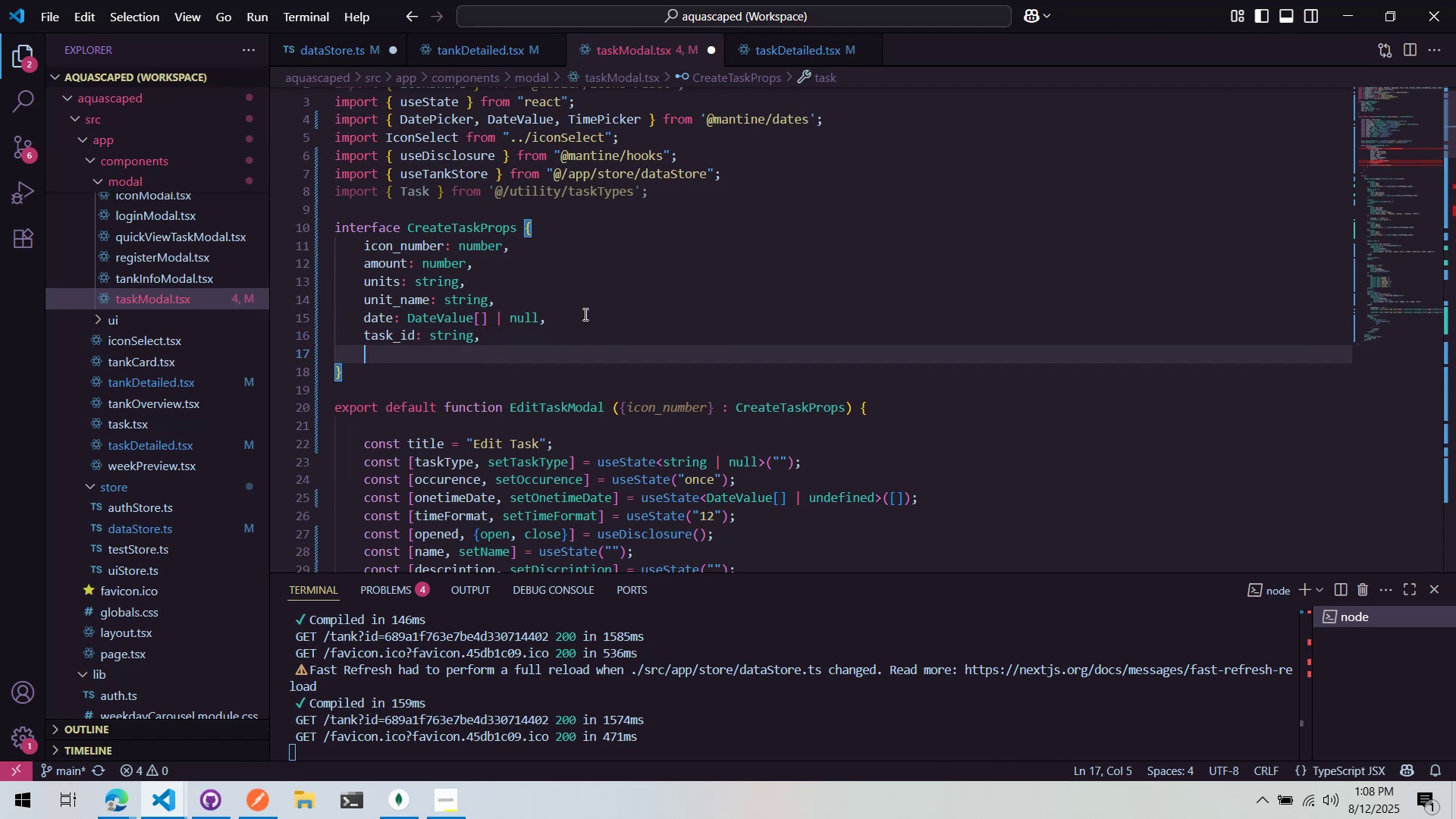 
type(tank_id: string)
 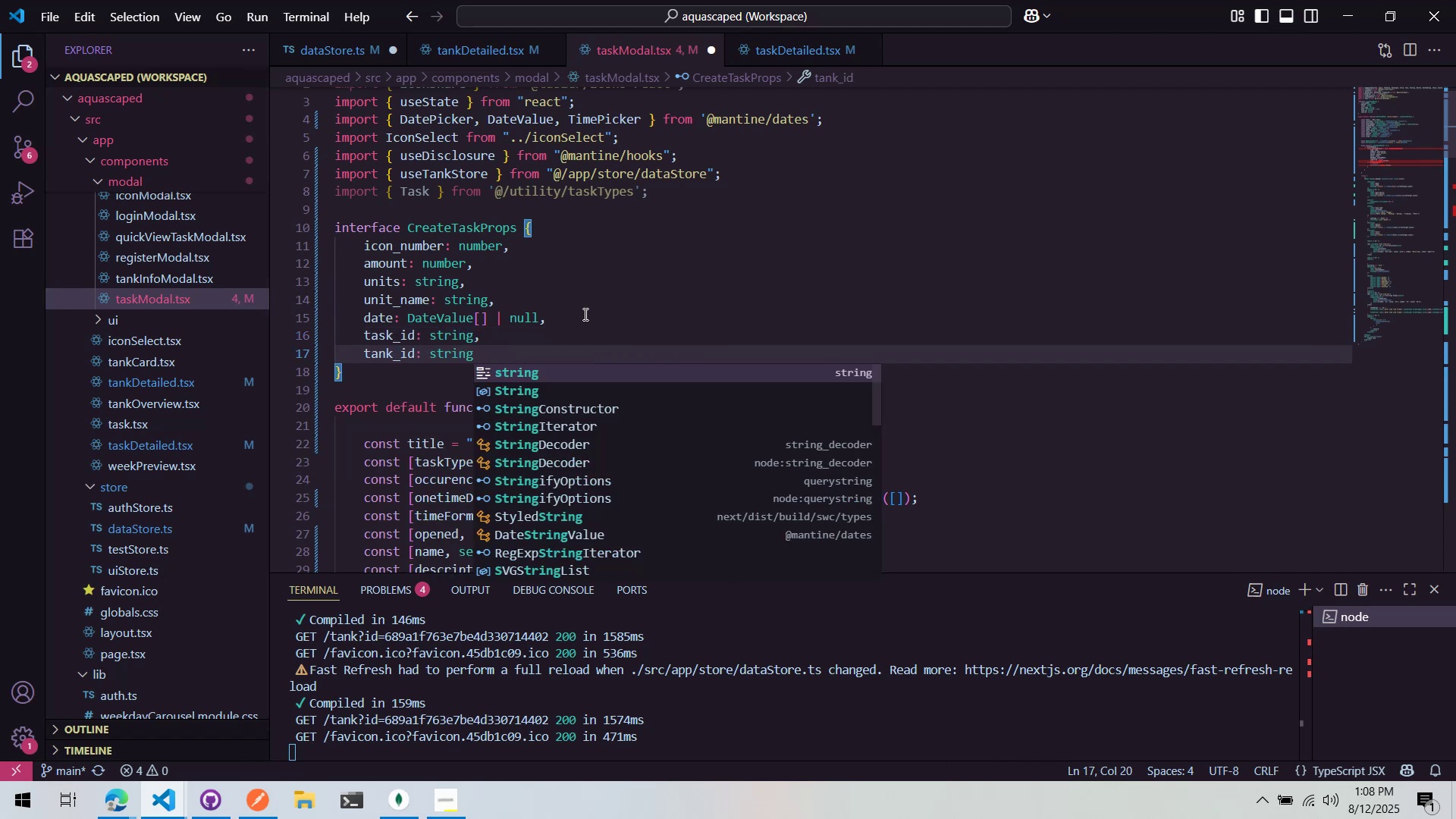 
key(Control+ControlLeft)
 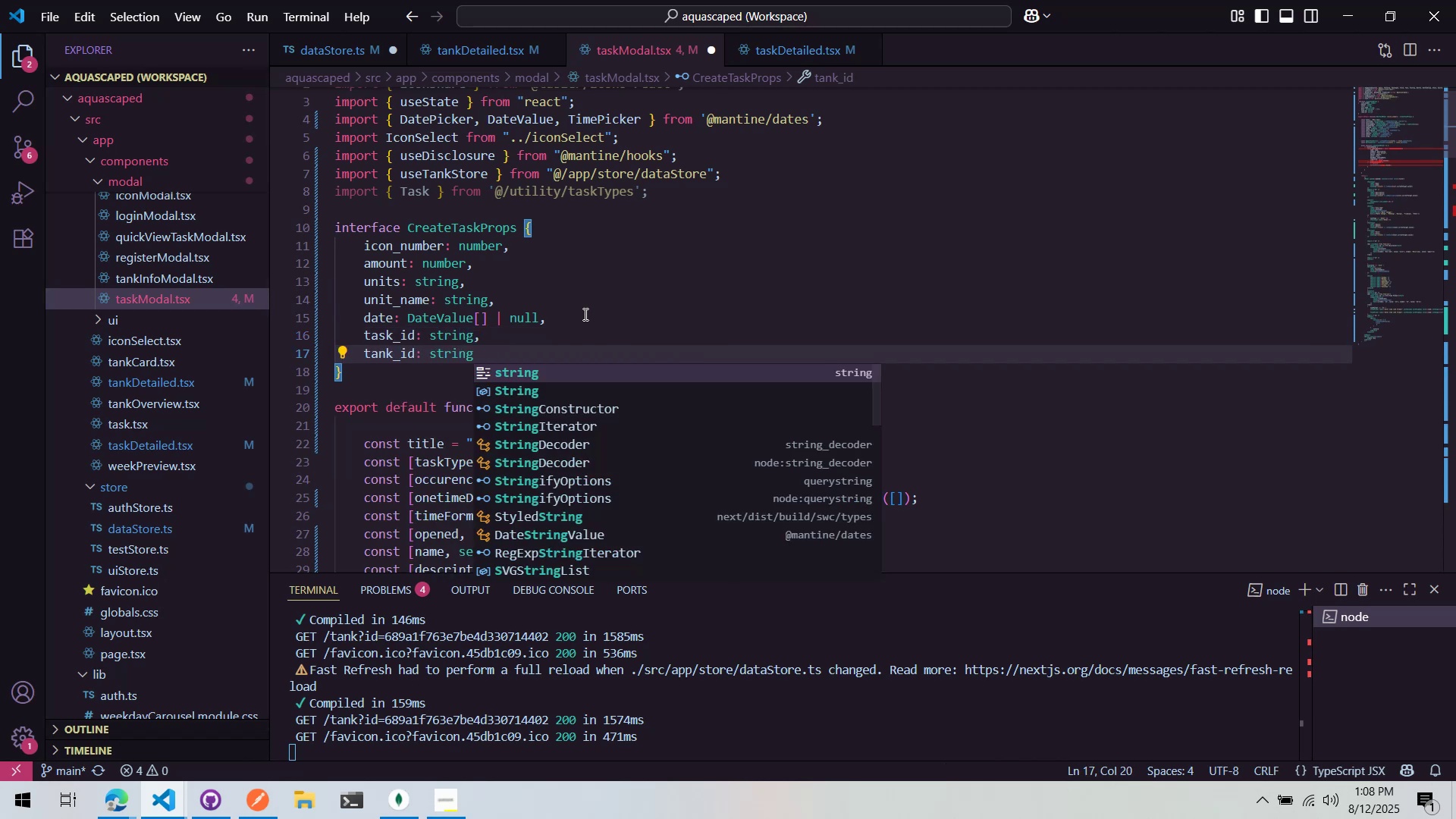 
key(Control+S)
 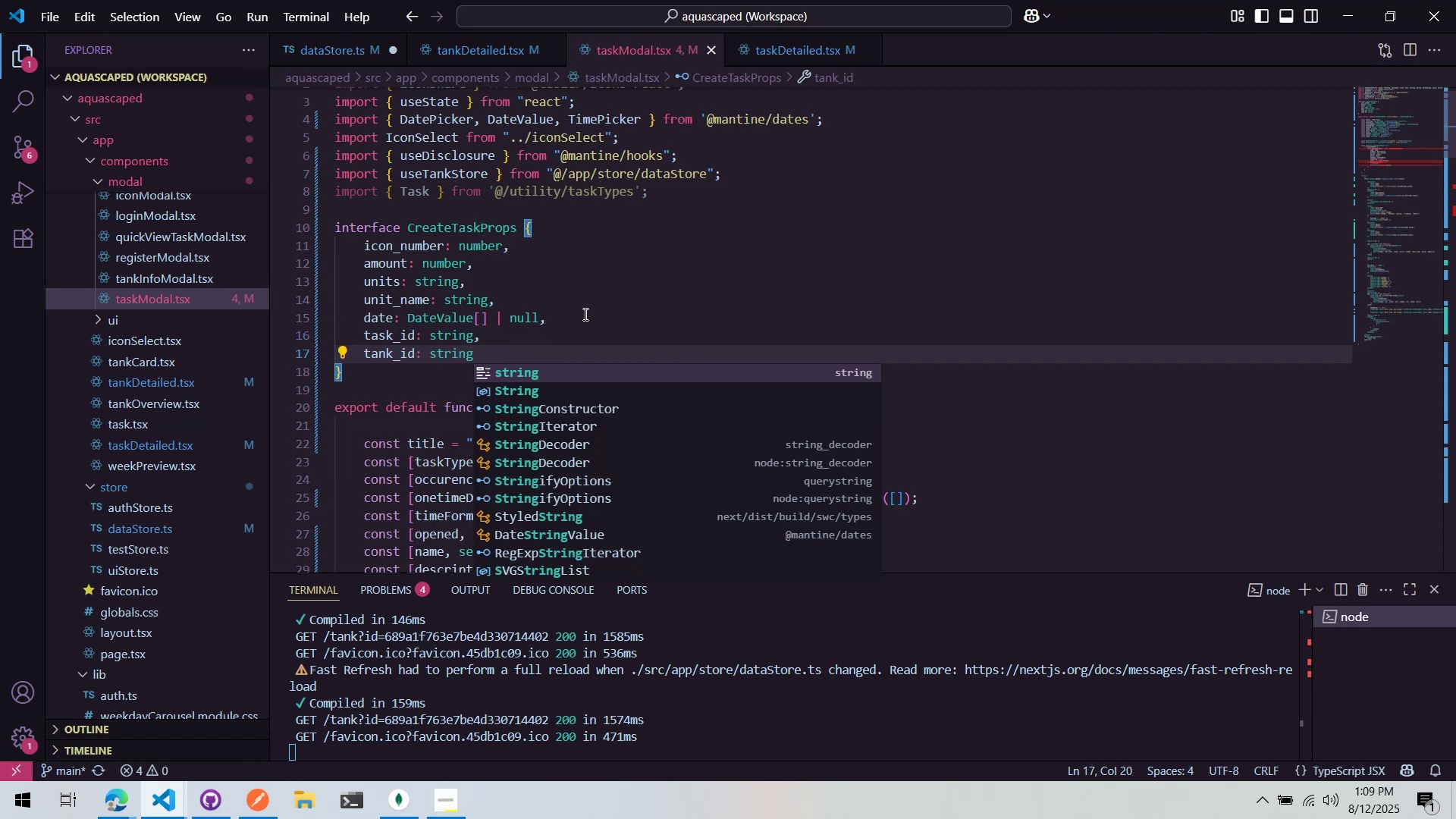 
left_click([632, 249])
 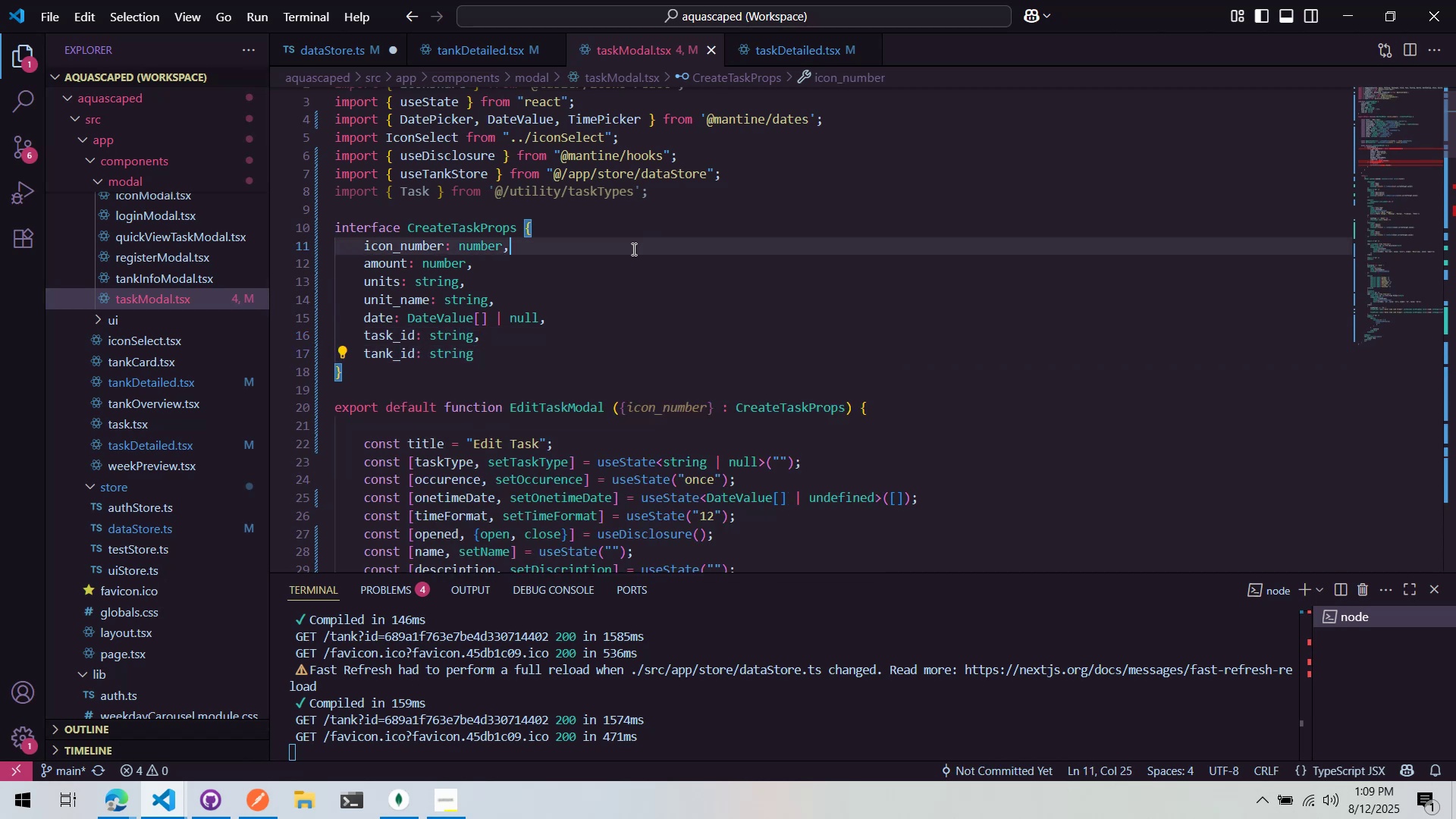 
scroll: coordinate [654, 246], scroll_direction: down, amount: 9.0
 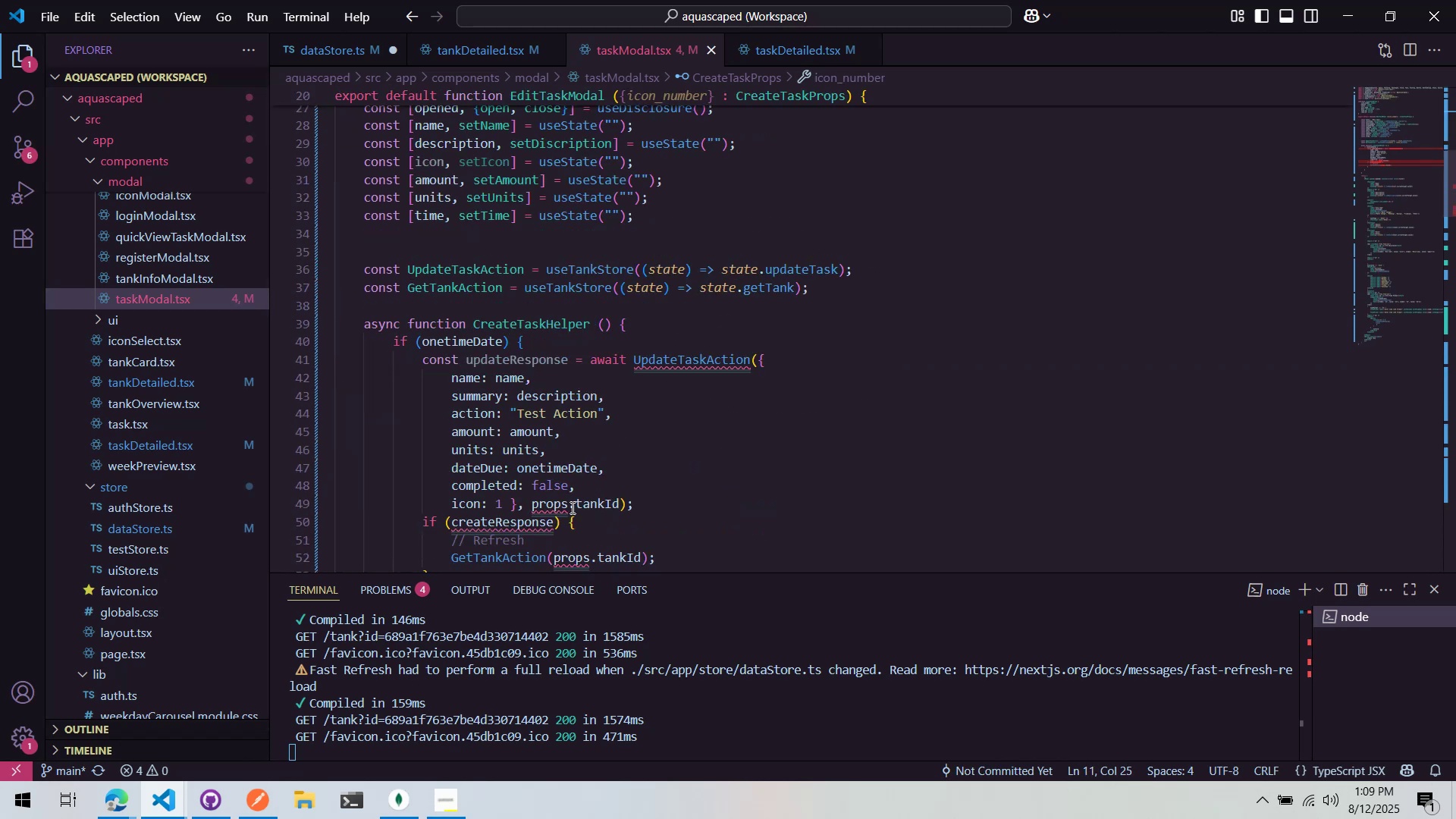 
double_click([575, 506])
 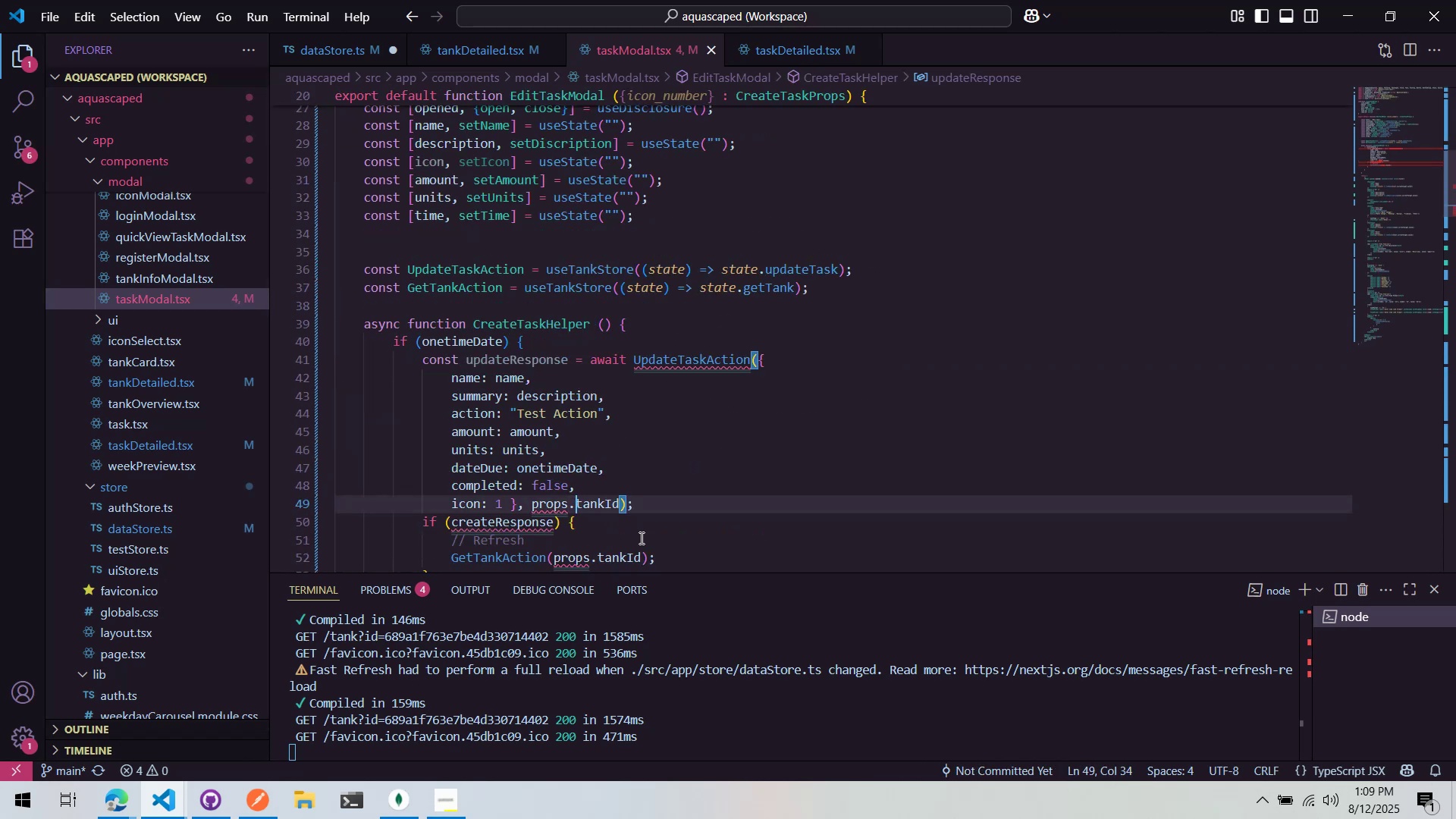 
key(Control+Backspace)
 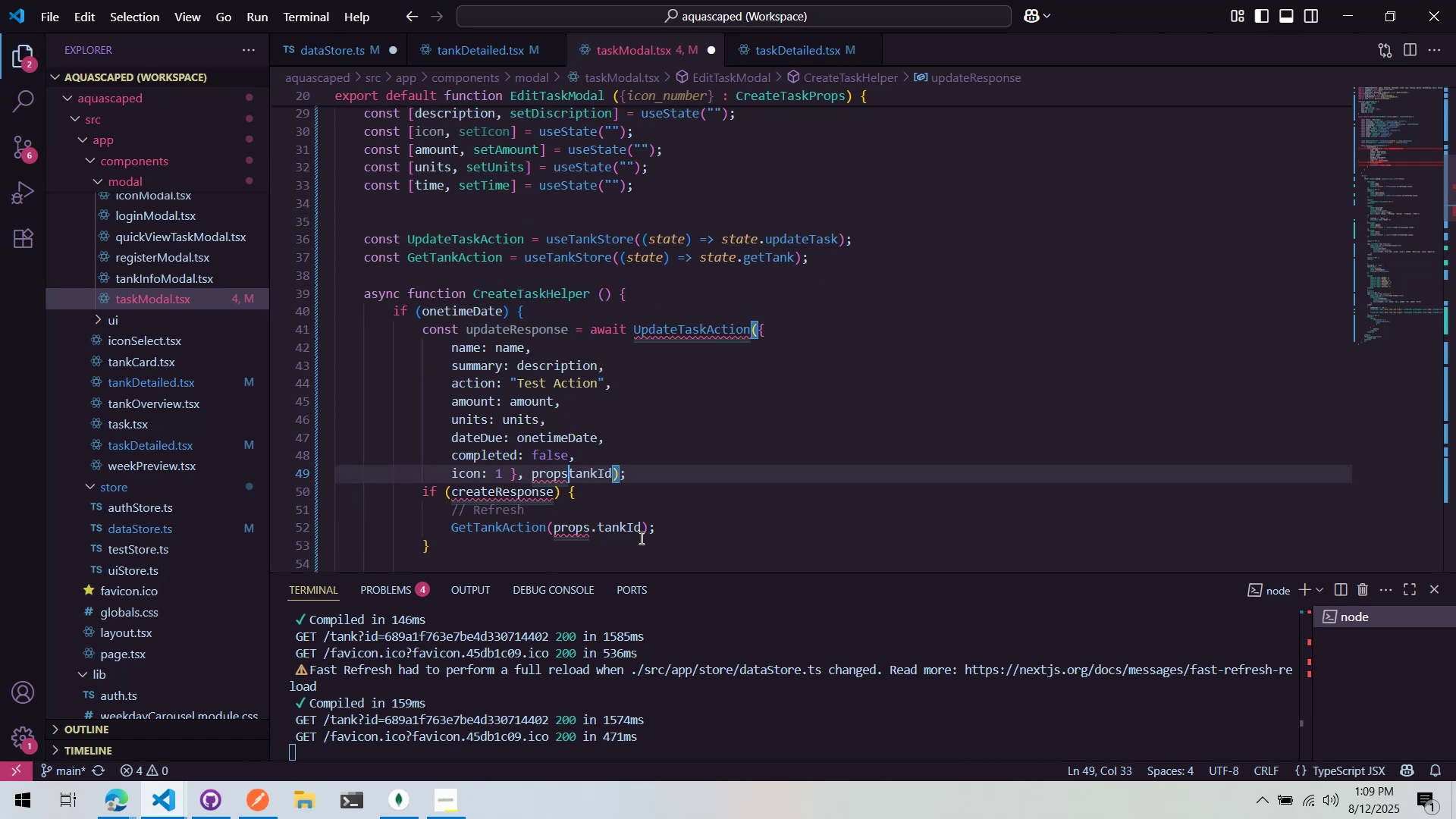 
key(Control+Backspace)
 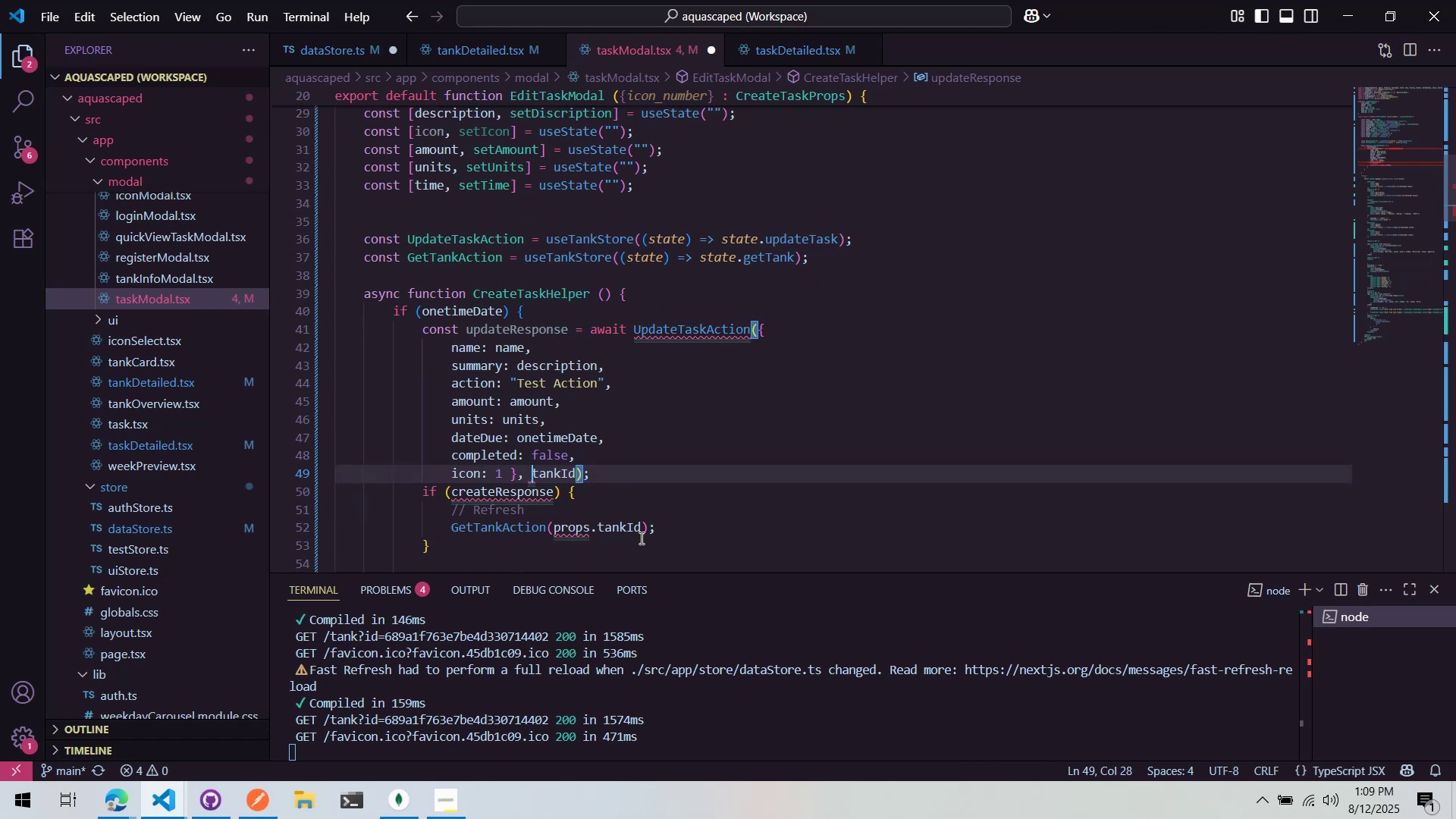 
key(Control+ArrowRight)
 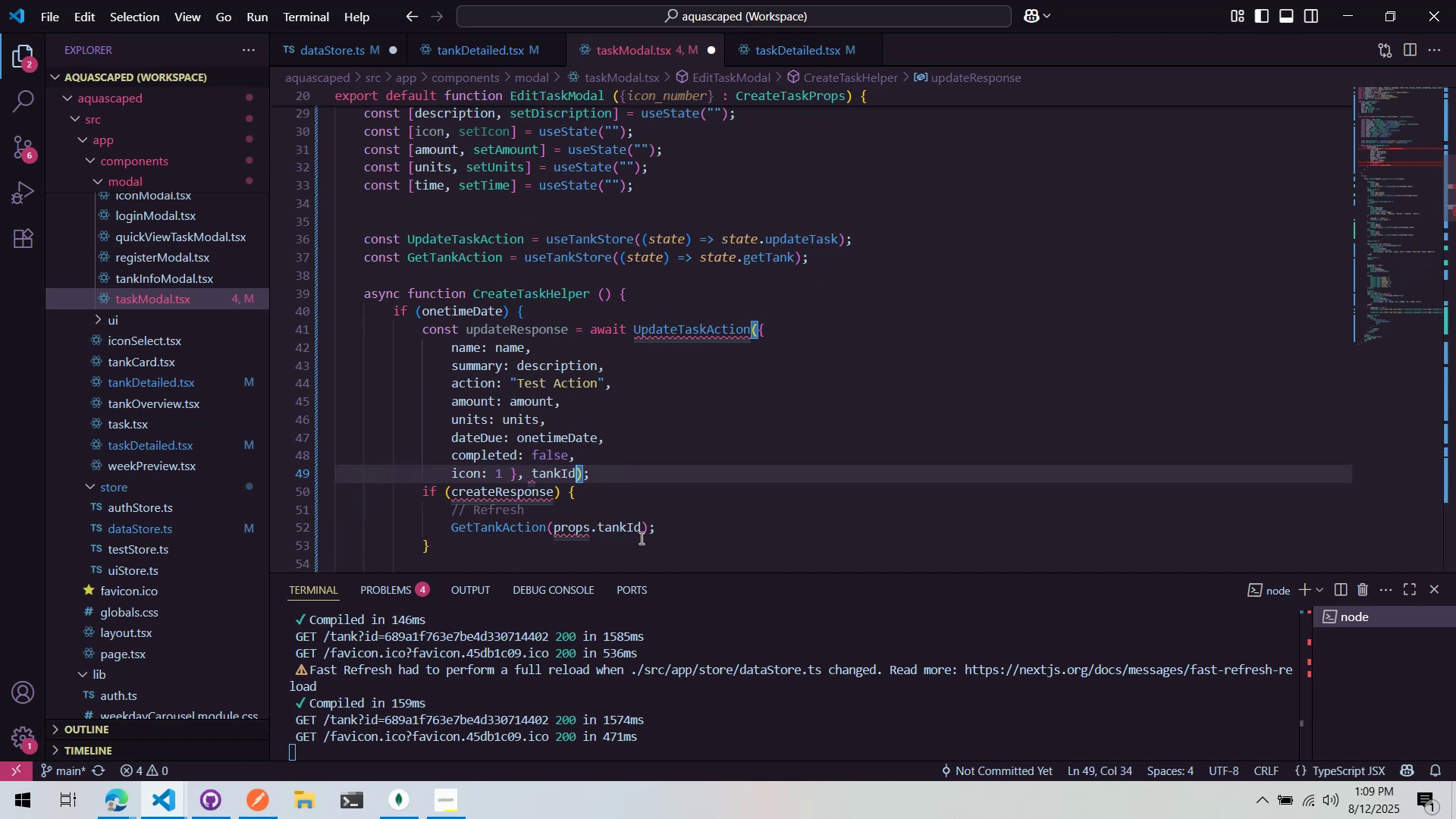 
type(, taskId)
 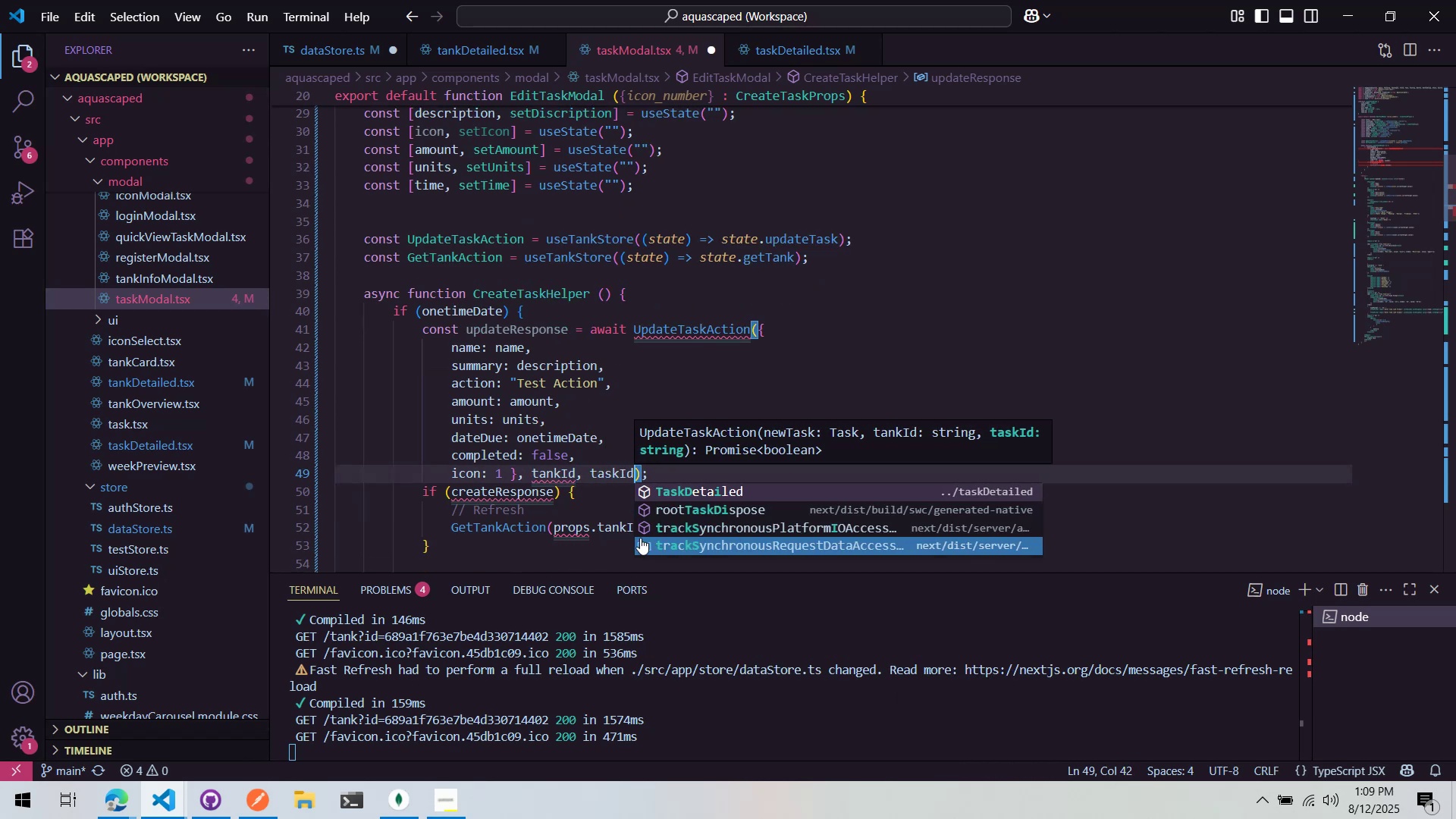 
scroll: coordinate [676, 285], scroll_direction: up, amount: 7.0
 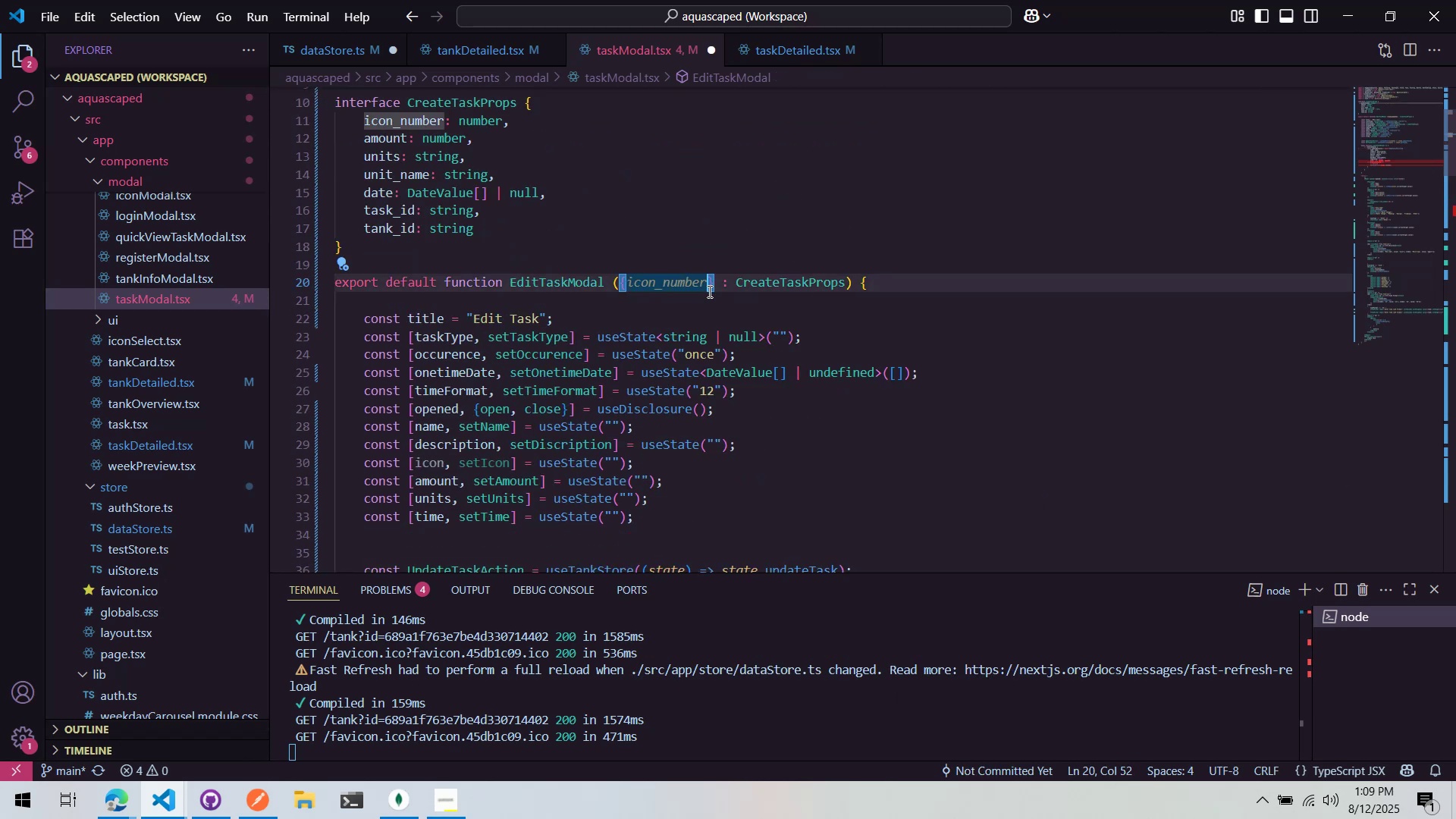 
type(, taskId)
 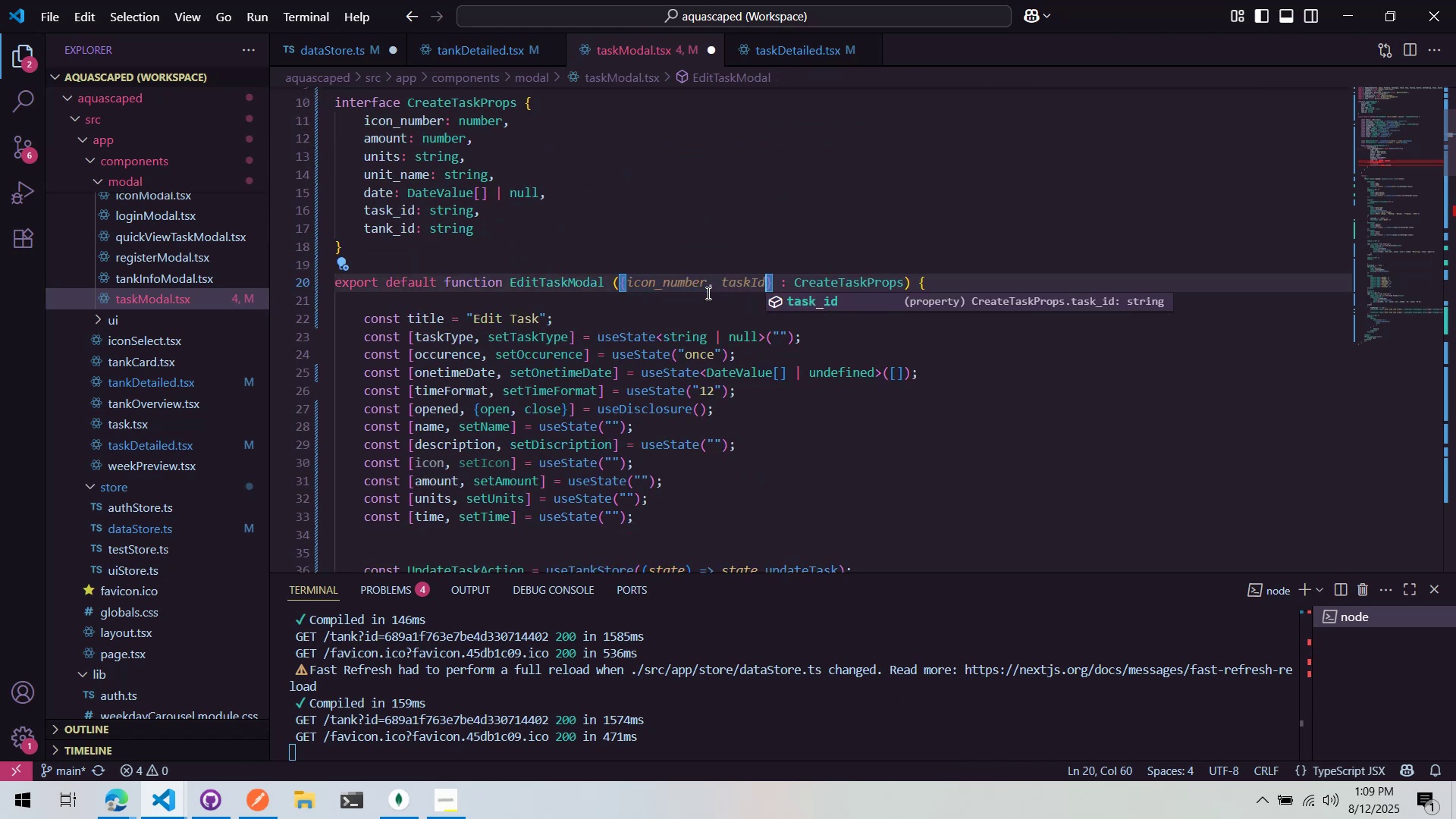 
key(Enter)
 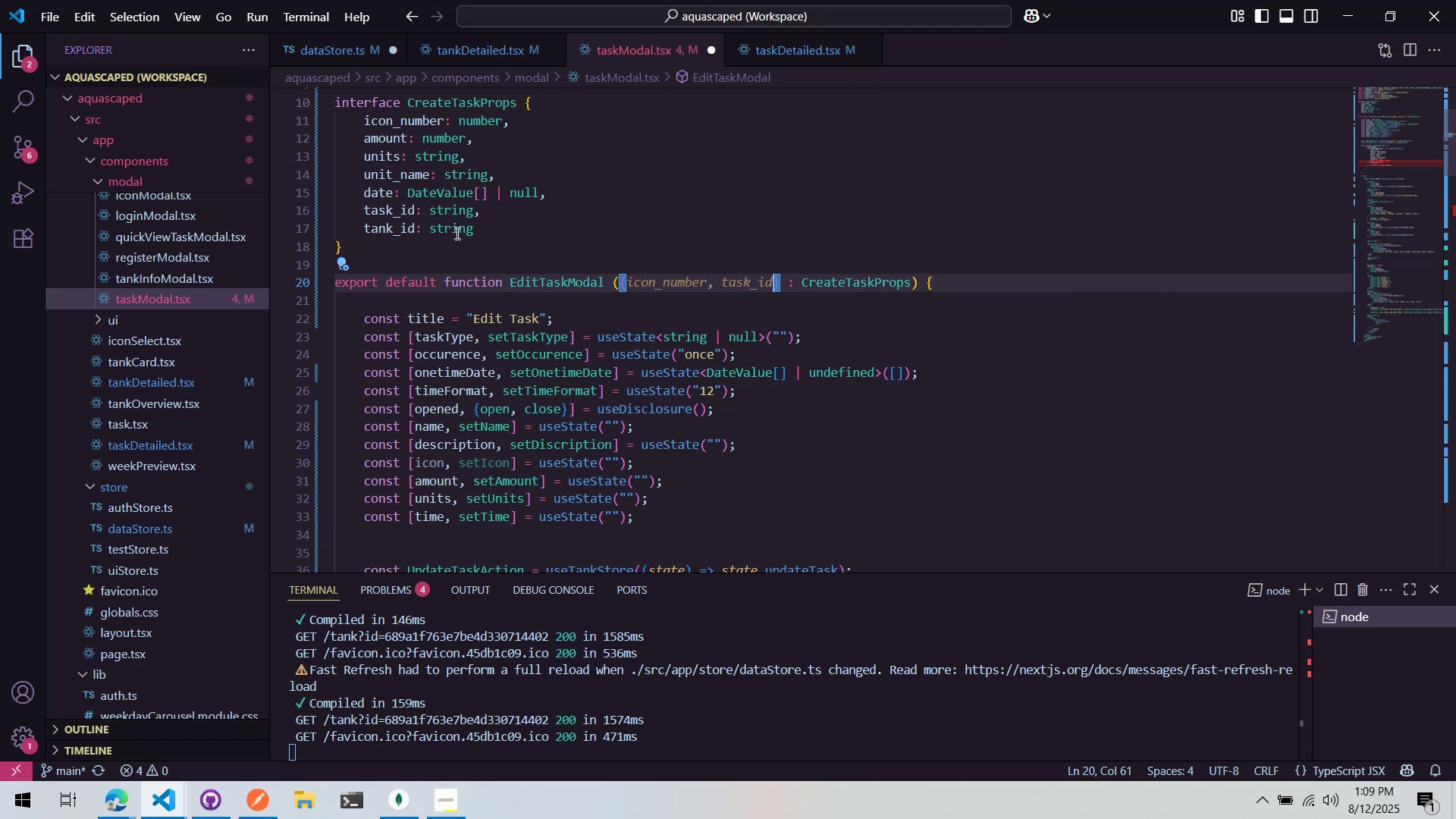 
left_click([405, 206])
 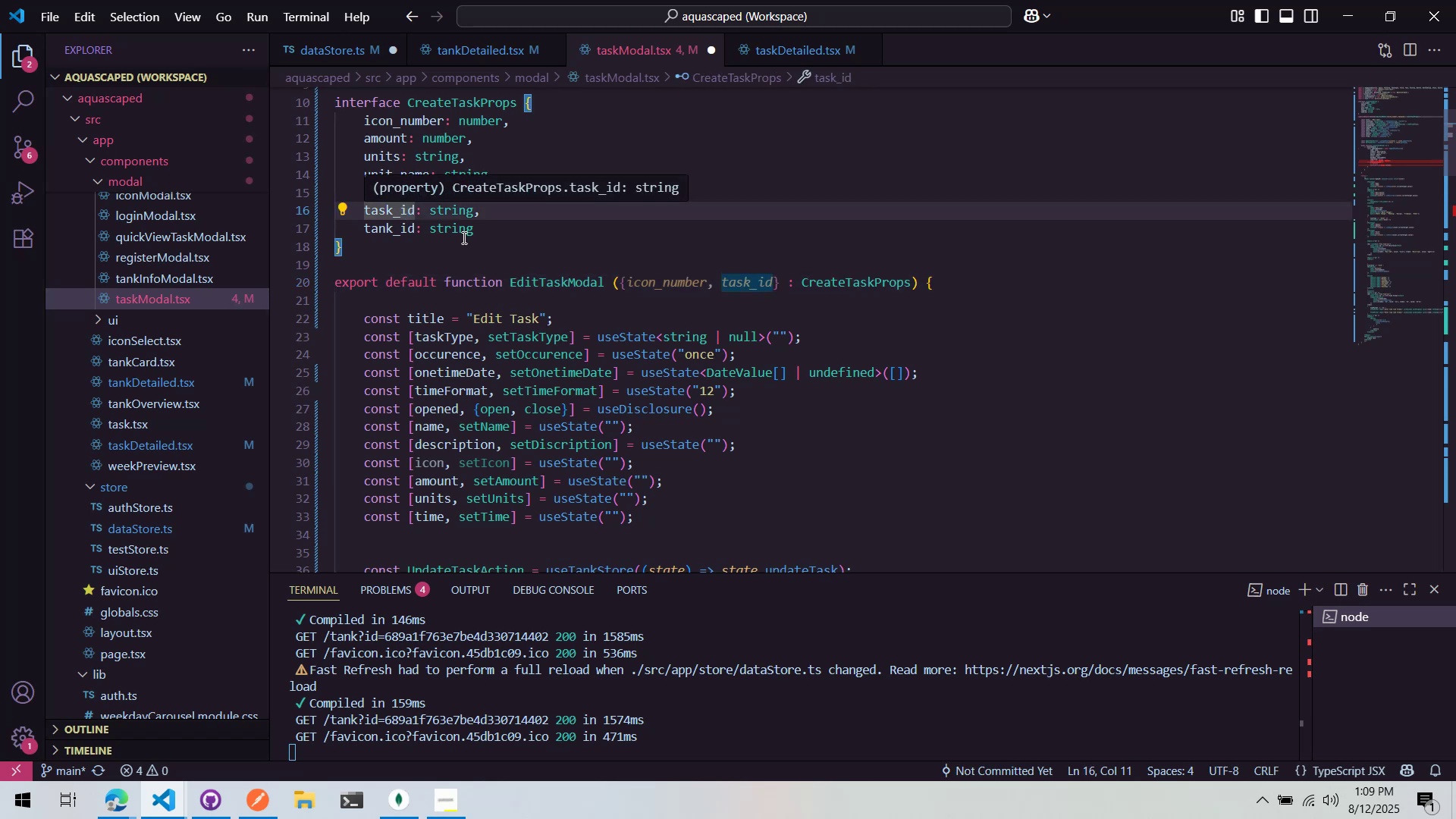 
key(Backspace)
 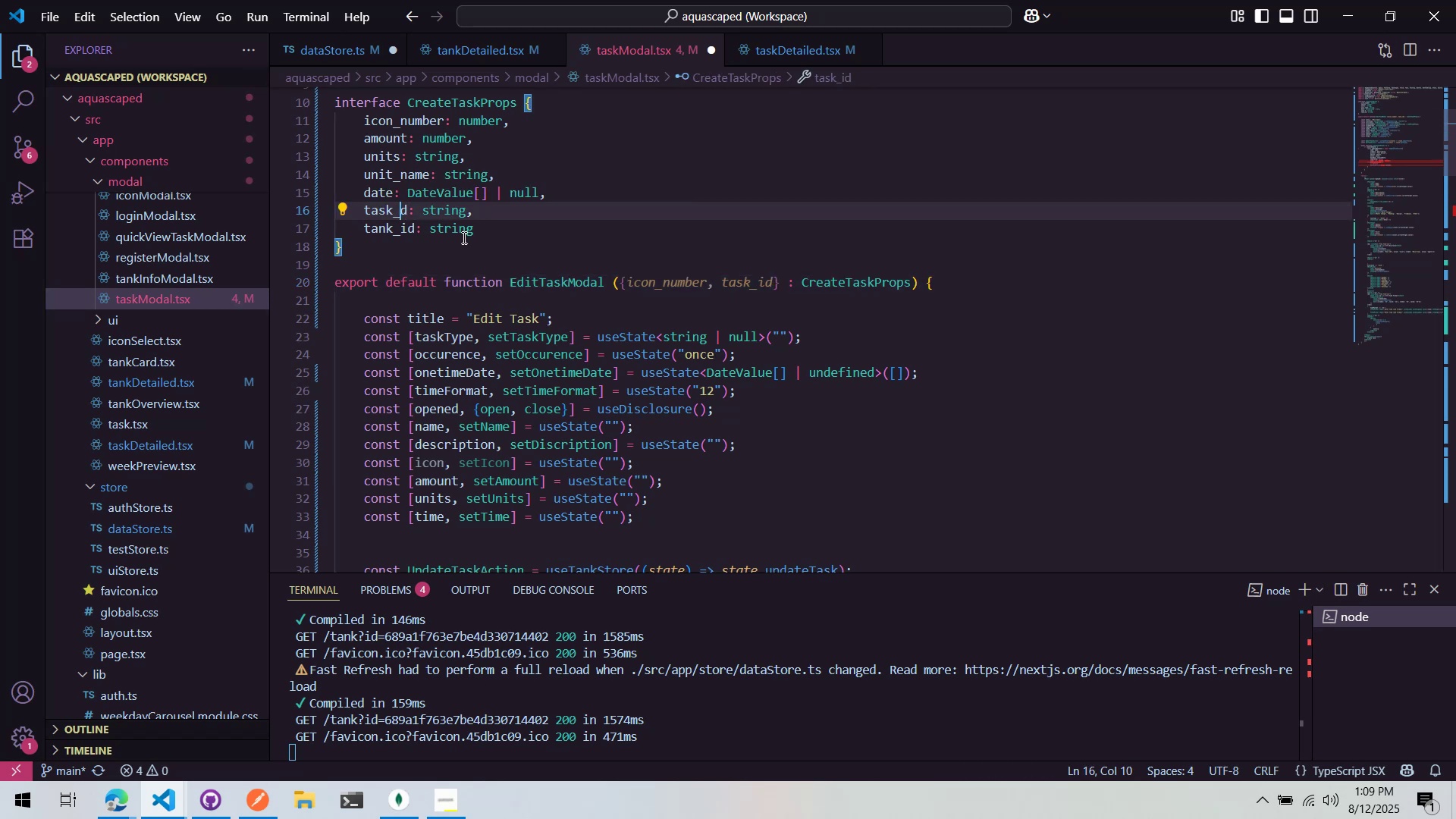 
key(Backspace)
 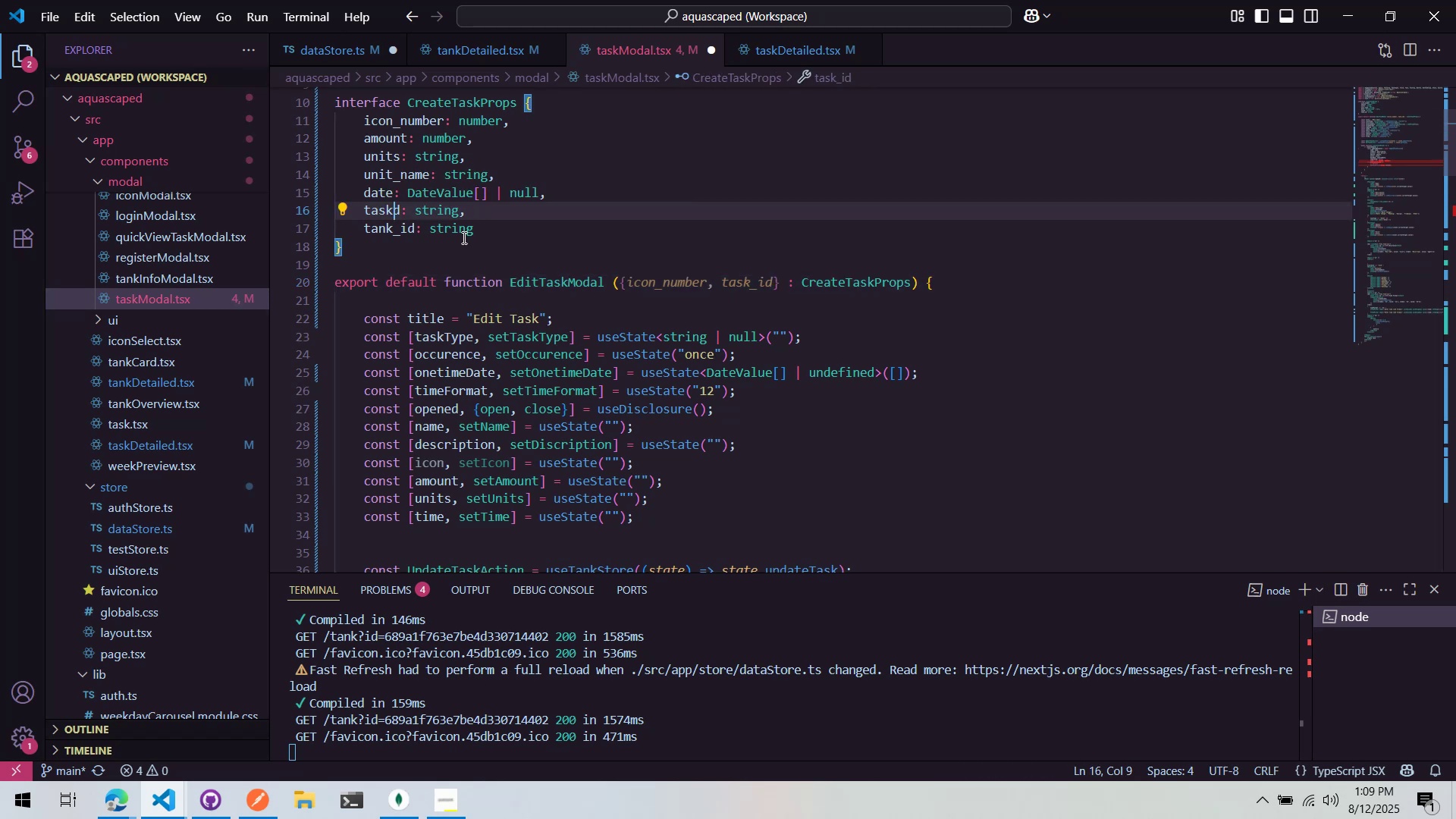 
key(Shift+ShiftLeft)
 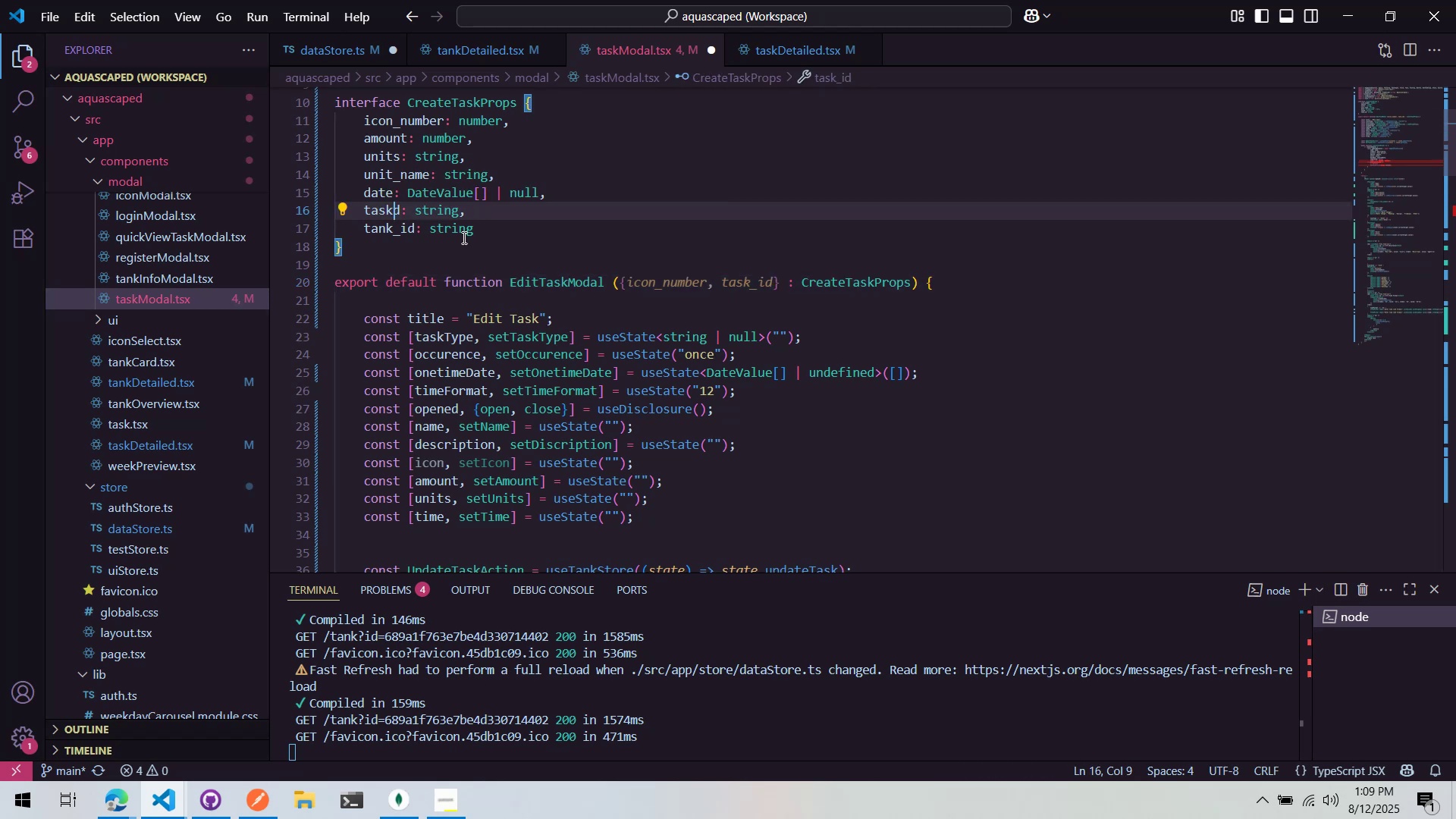 
key(Shift+O)
 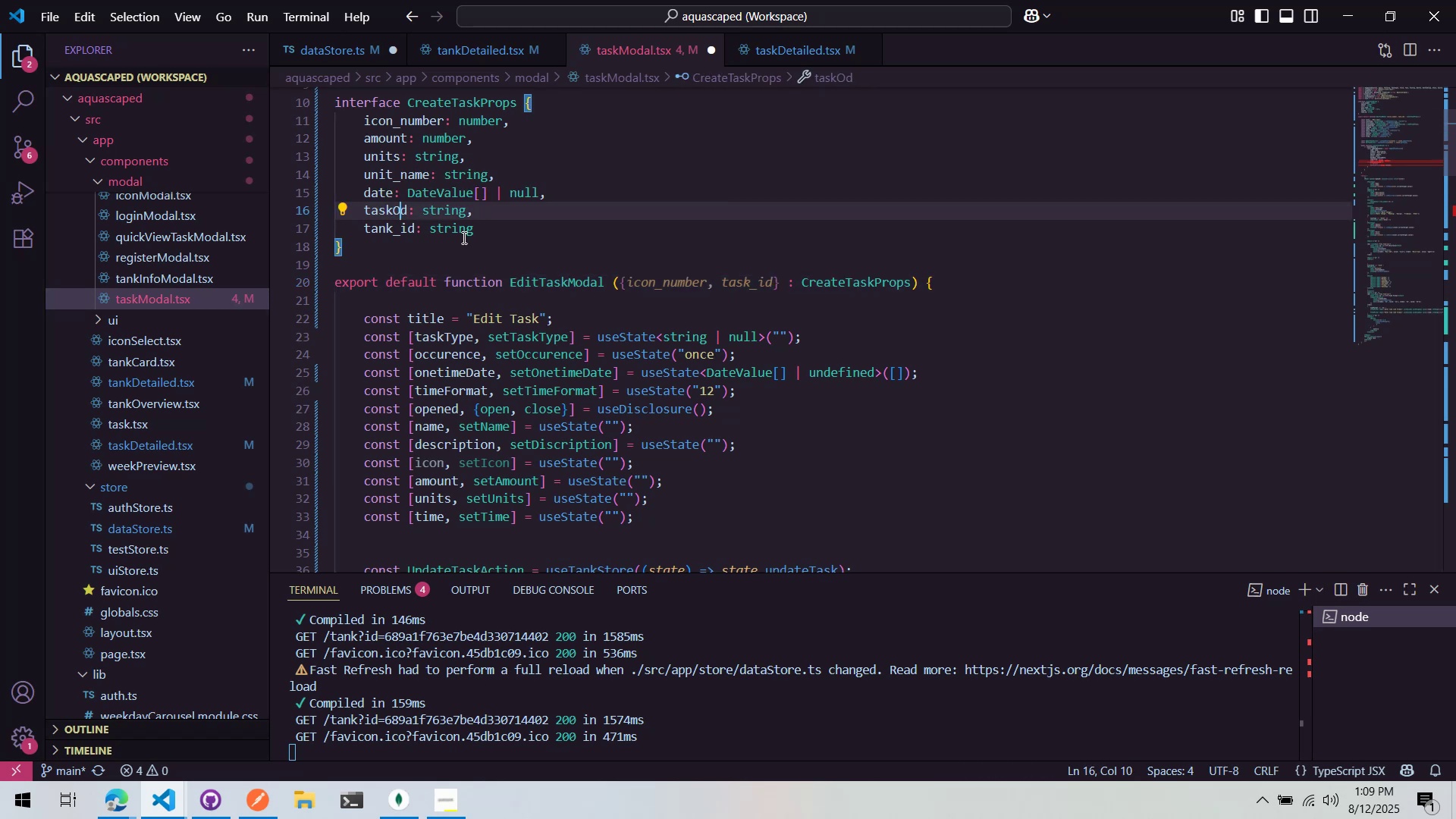 
key(Backspace)
 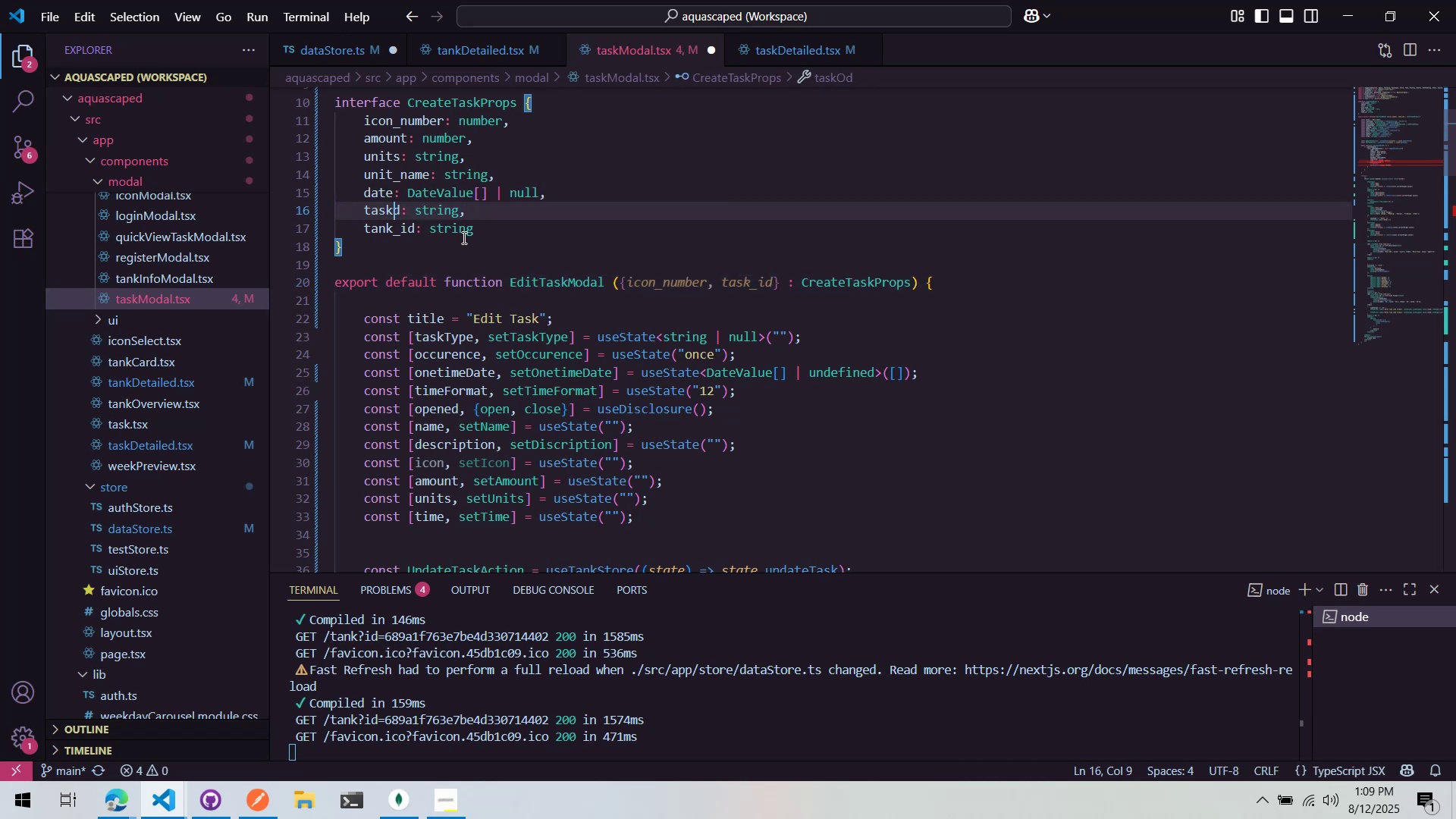 
key(Shift+ShiftLeft)
 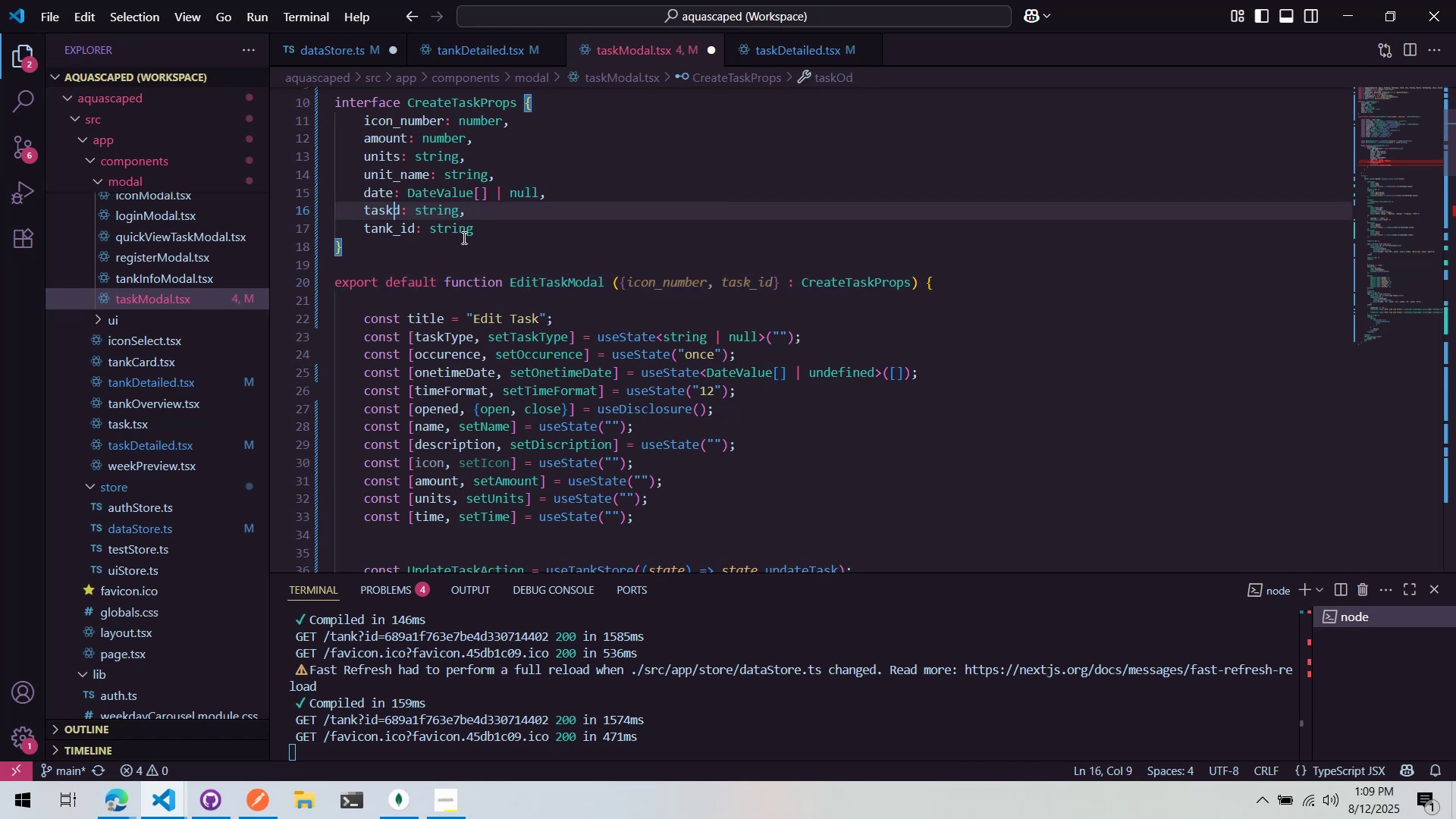 
key(Shift+I)
 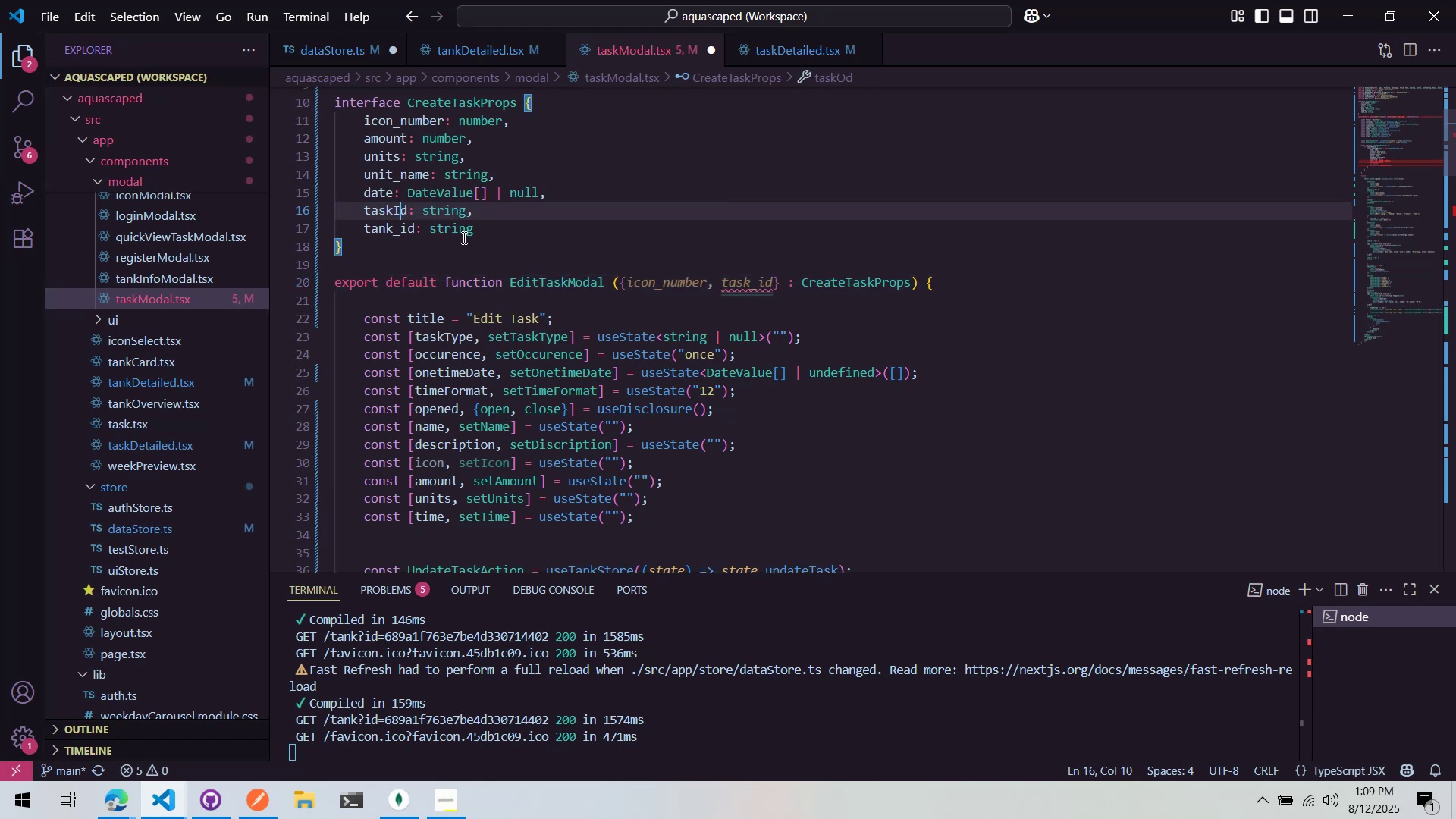 
key(Backspace)
 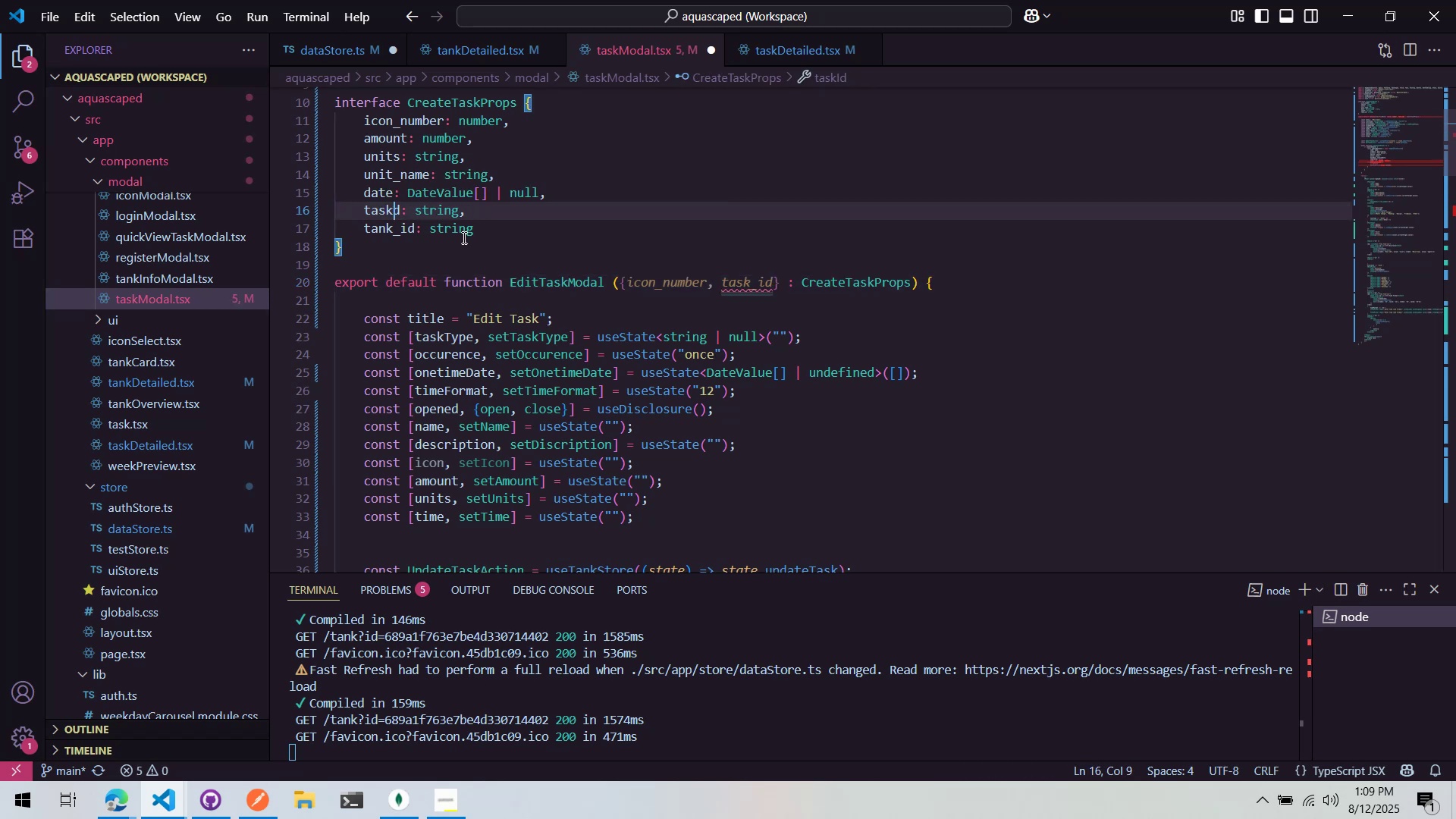 
key(Shift+I)
 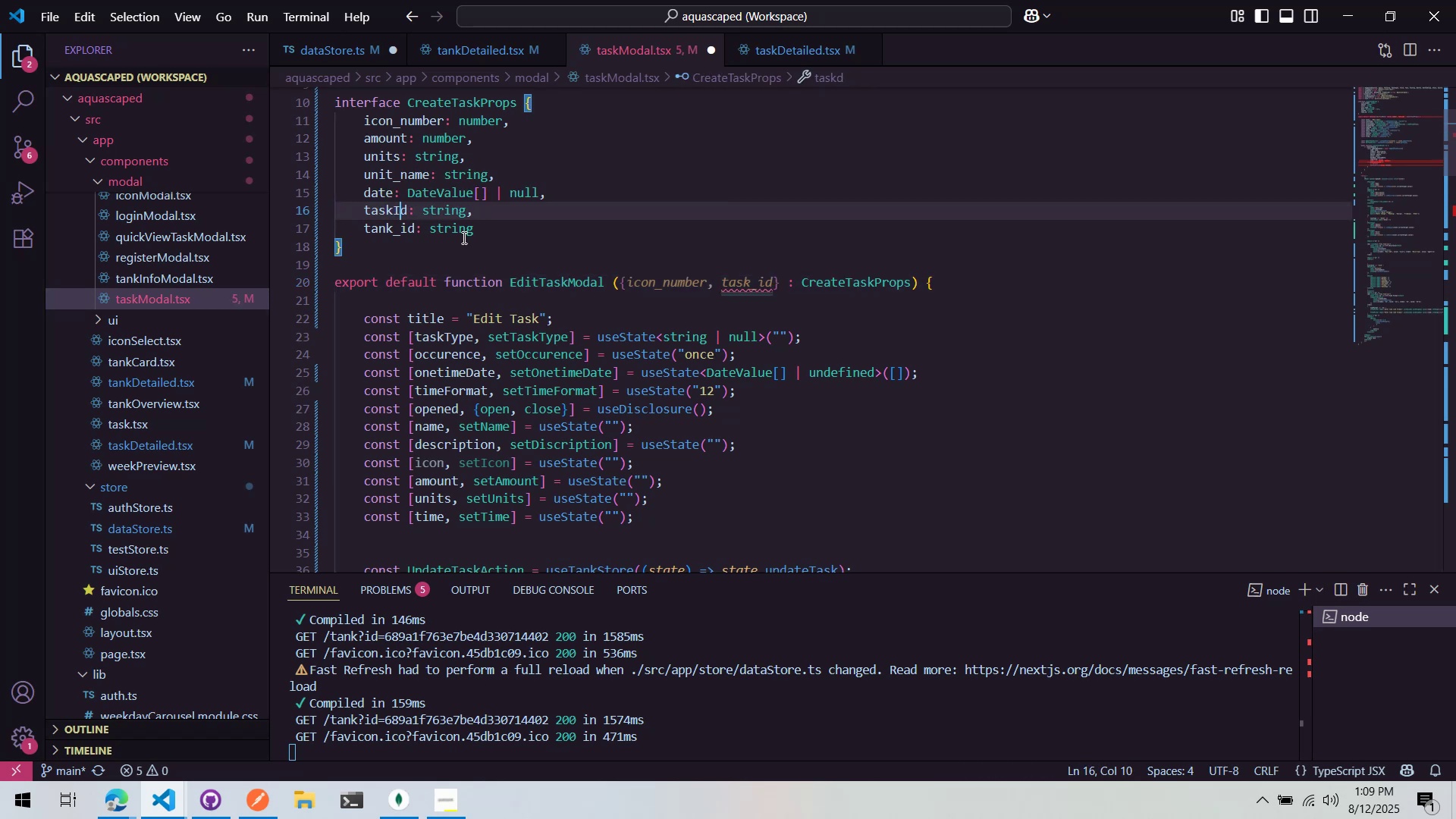 
key(ArrowDown)
 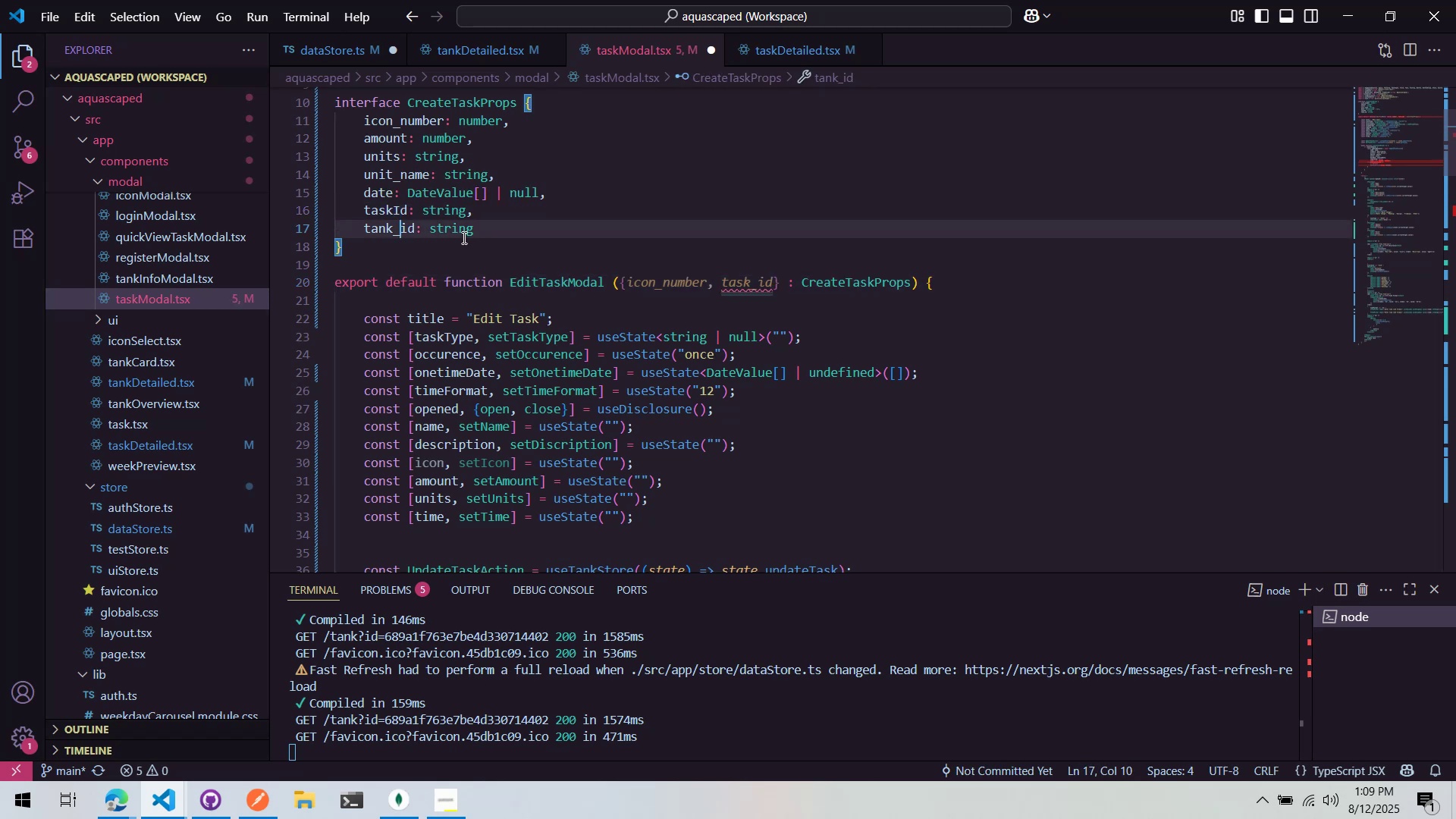 
key(ArrowRight)
 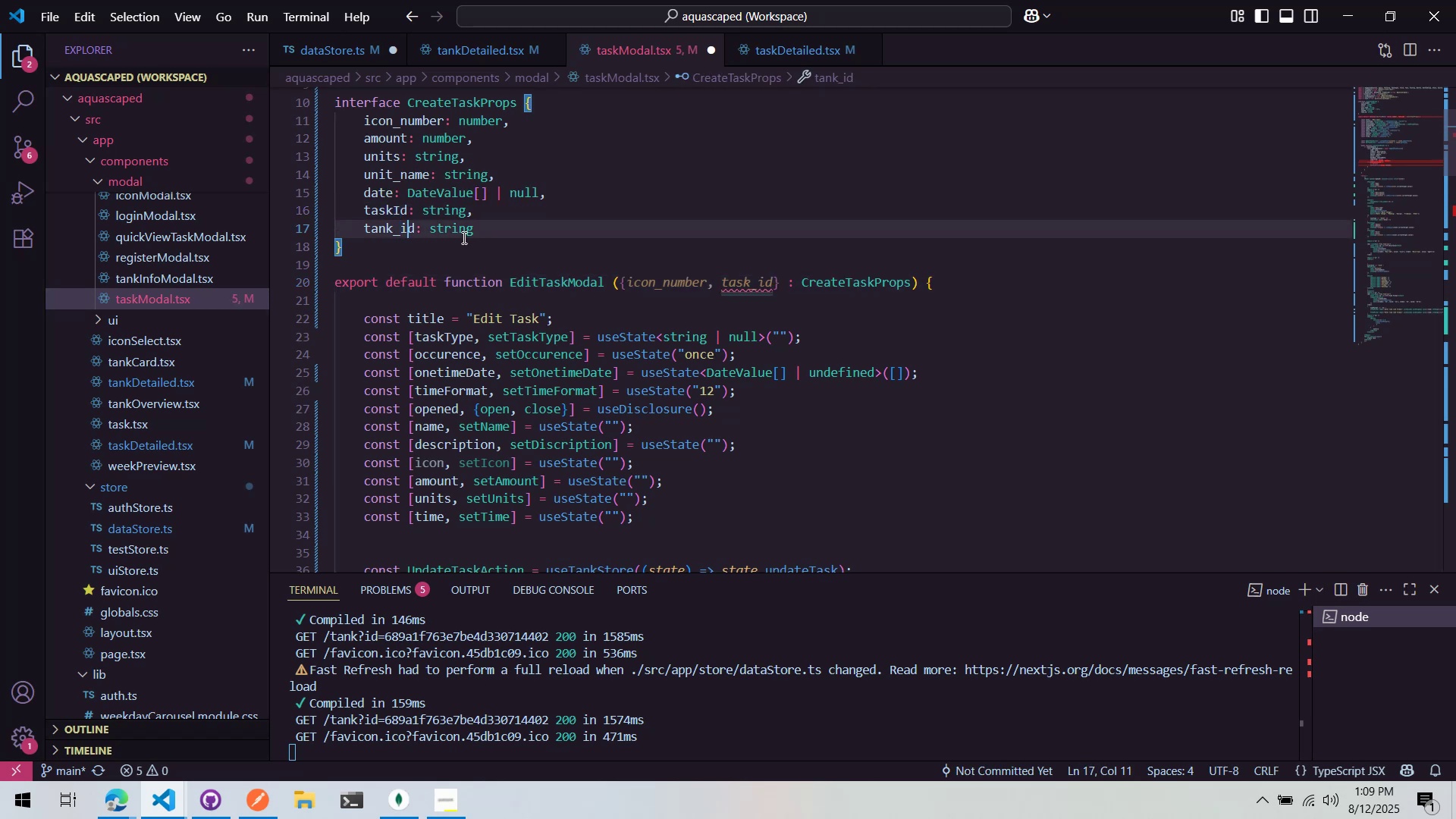 
key(Backspace)
 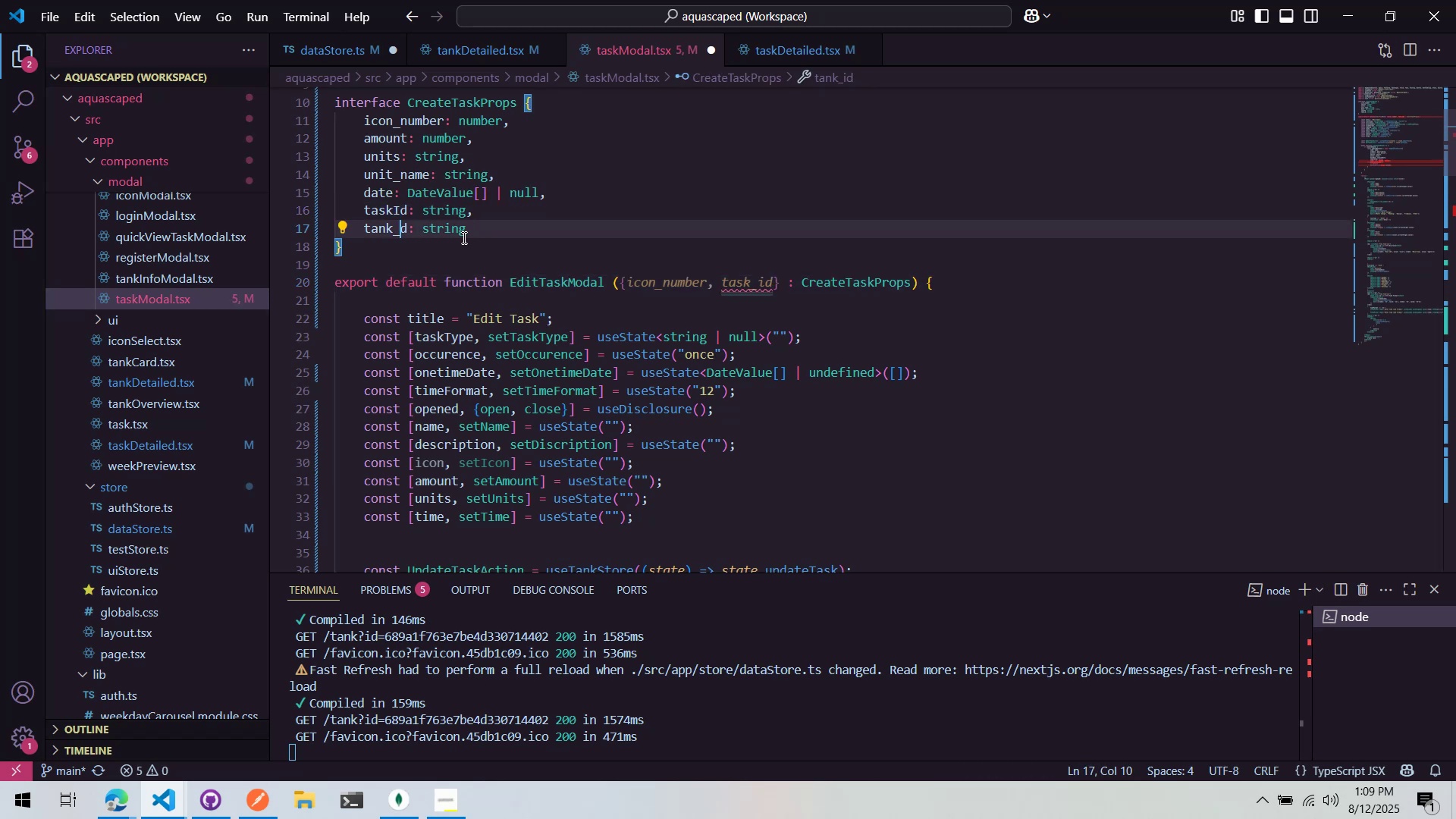 
key(Backspace)
 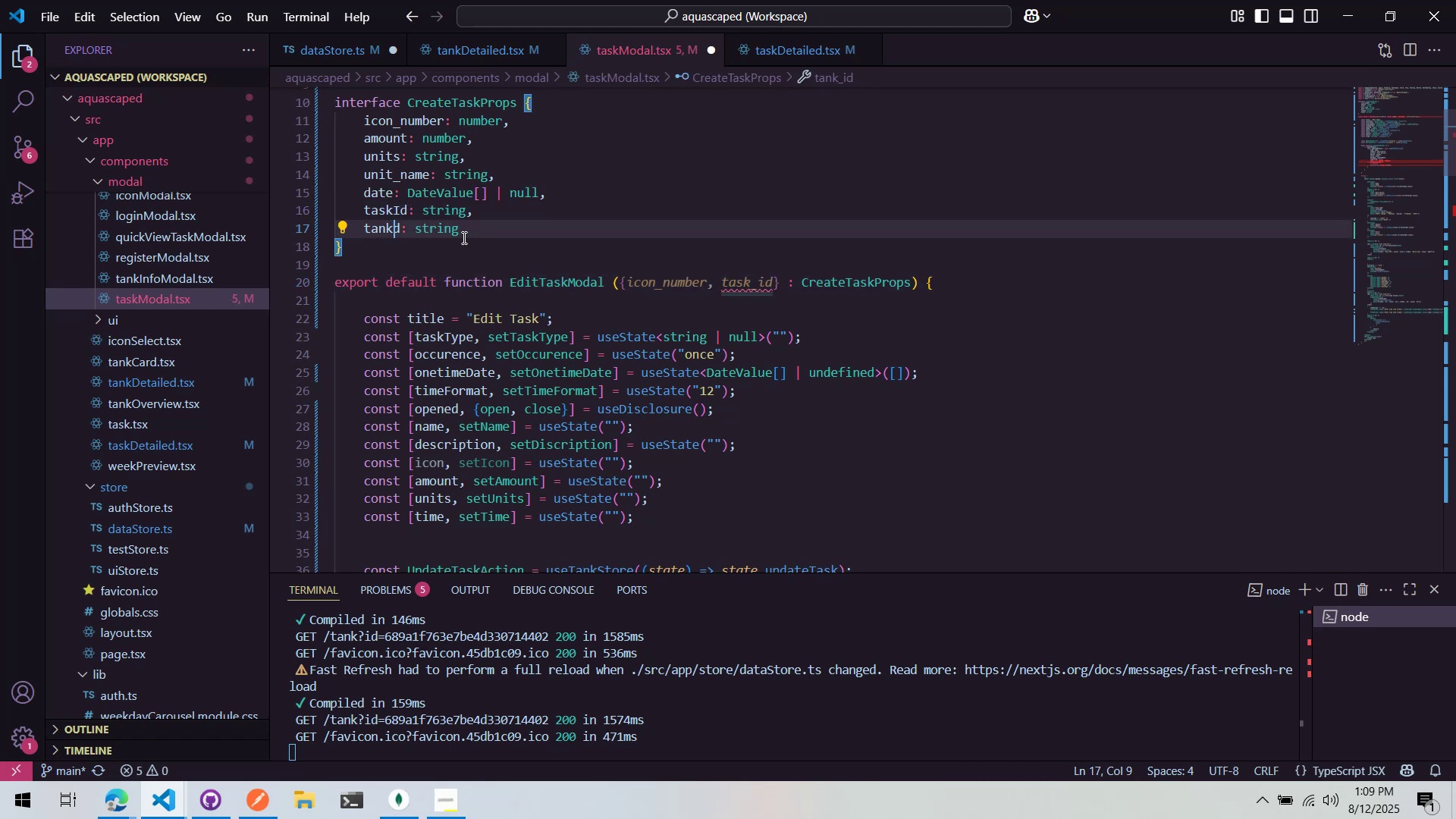 
key(Shift+ShiftLeft)
 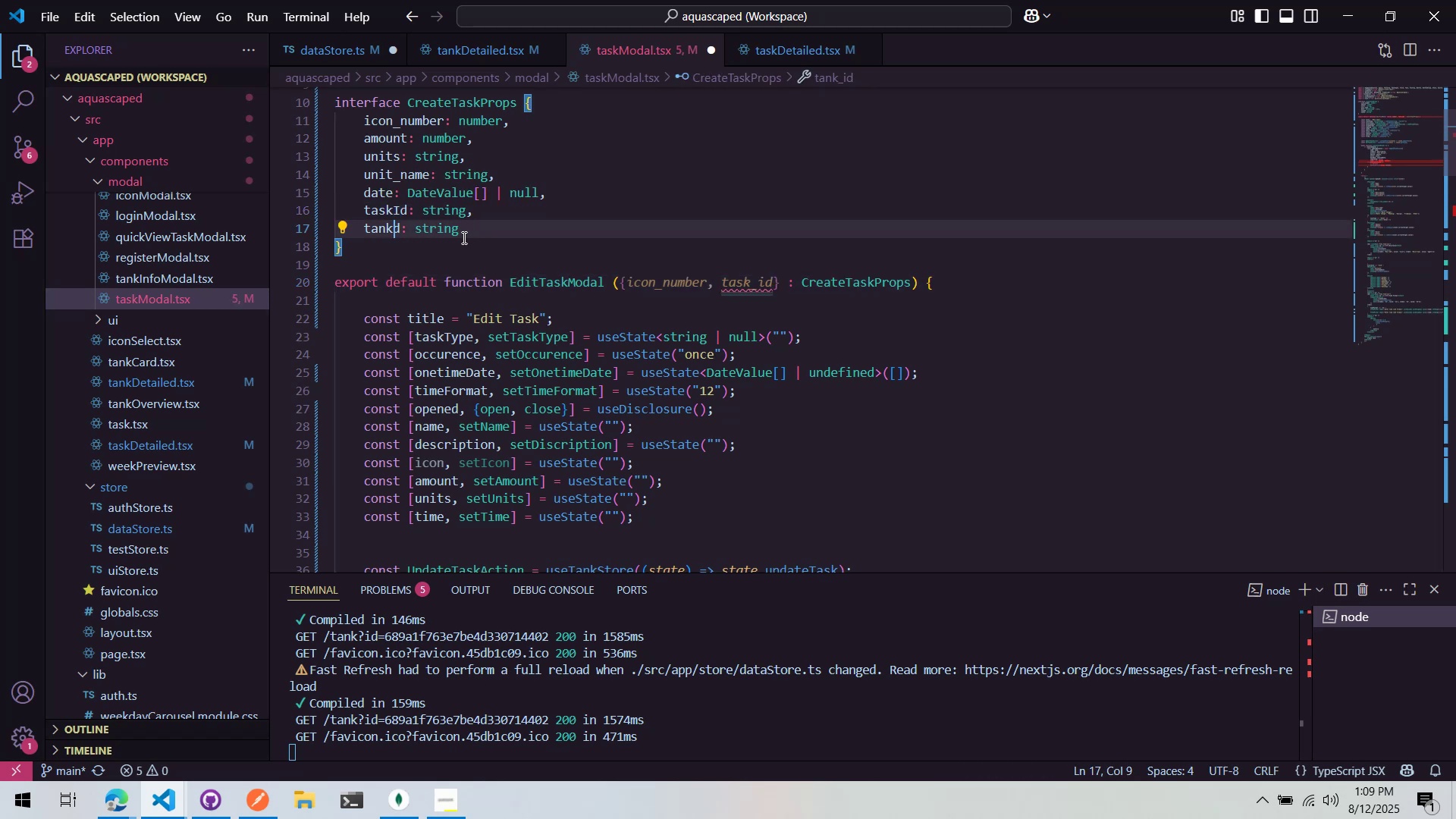 
key(Shift+I)
 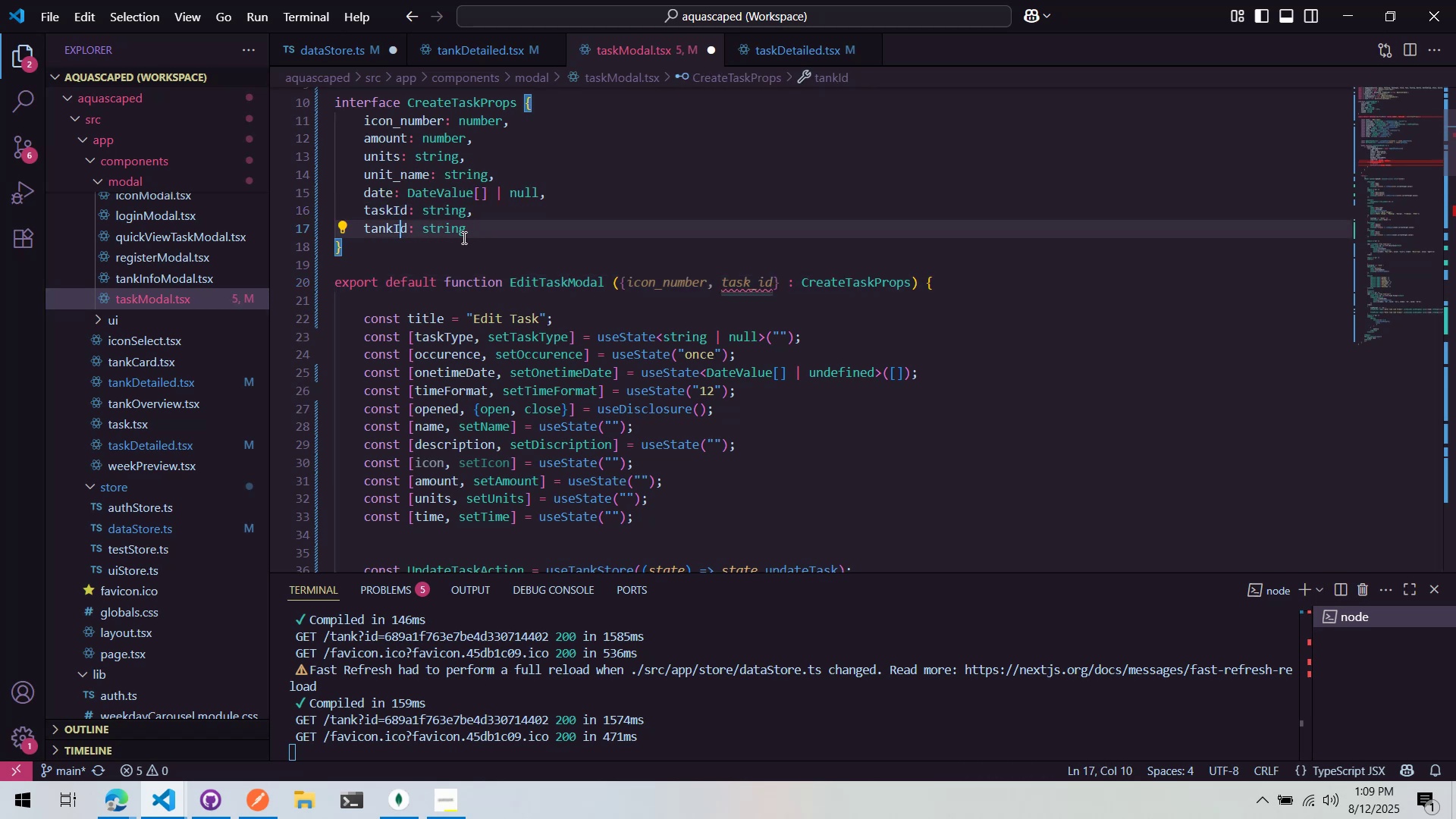 
left_click([580, 208])
 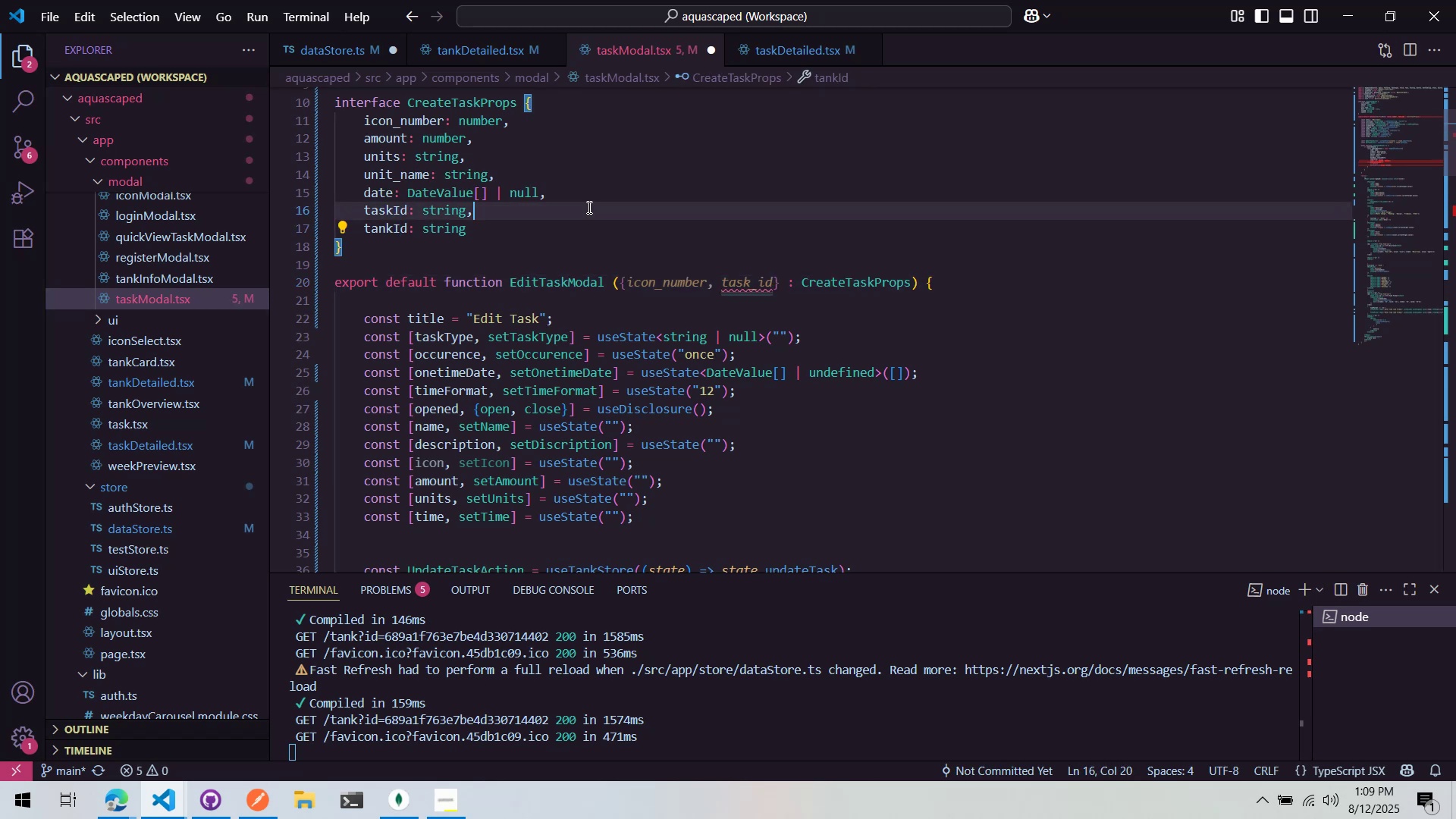 
key(Control+ControlLeft)
 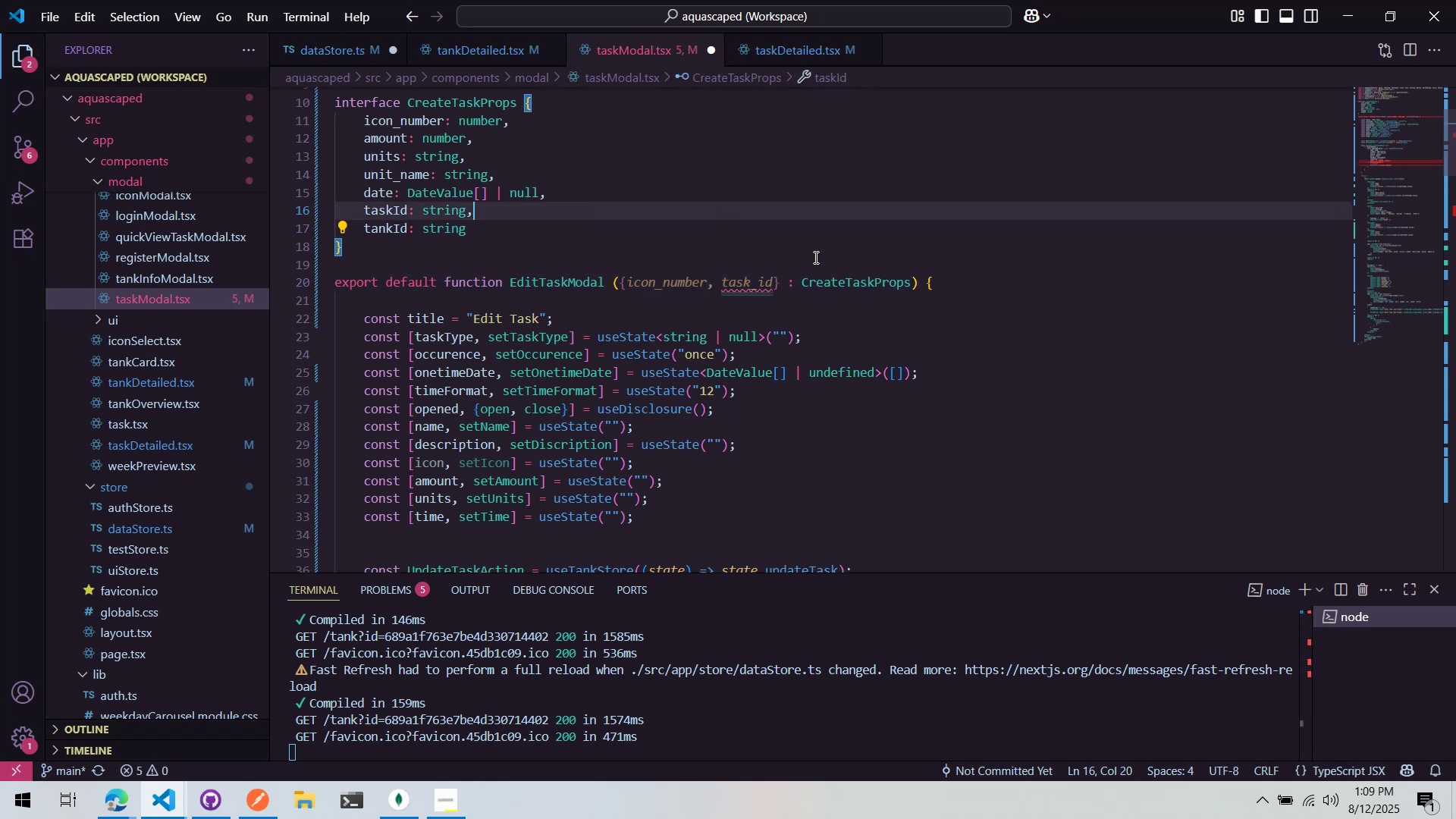 
key(Control+S)
 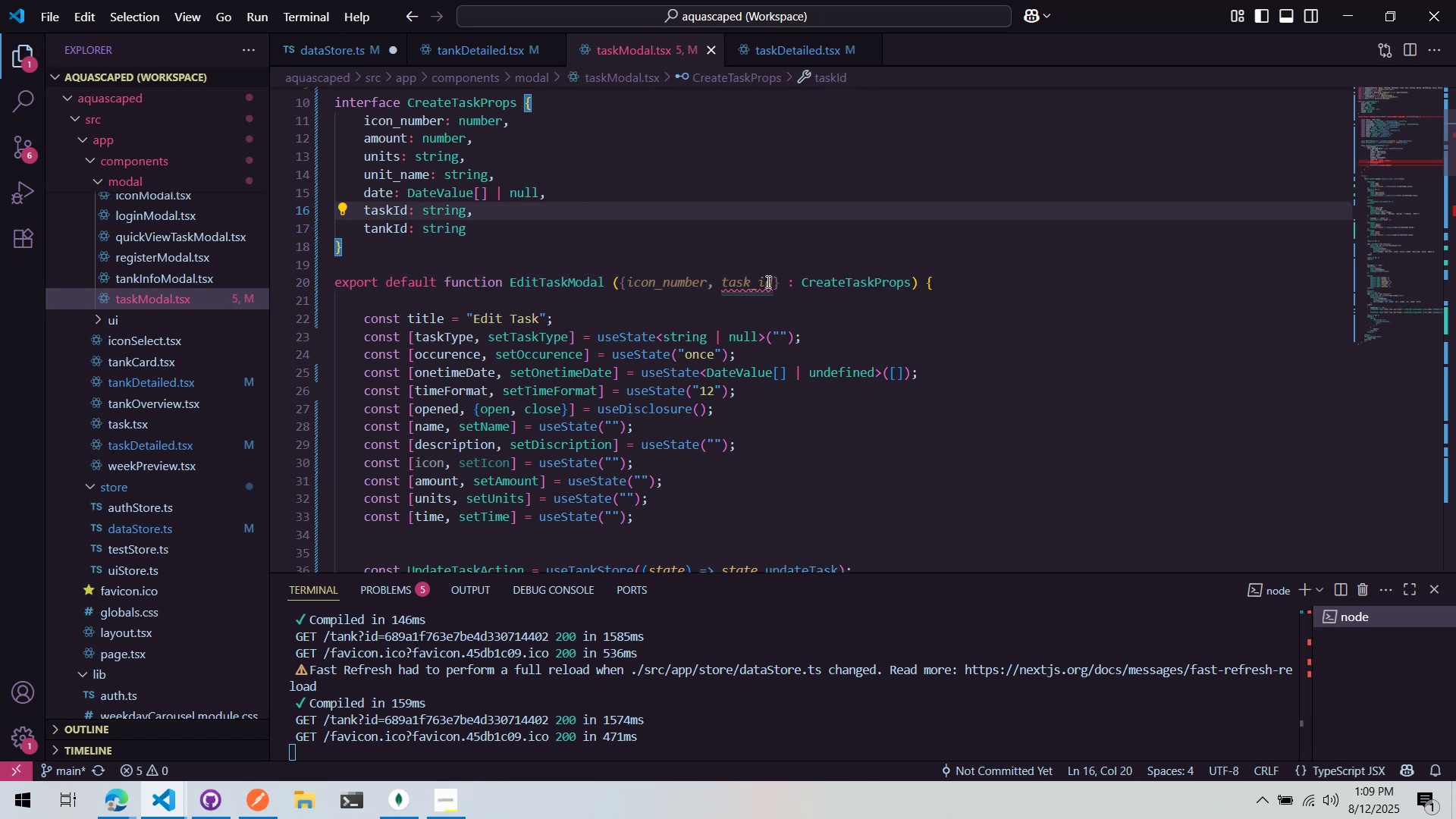 
double_click([774, 285])
 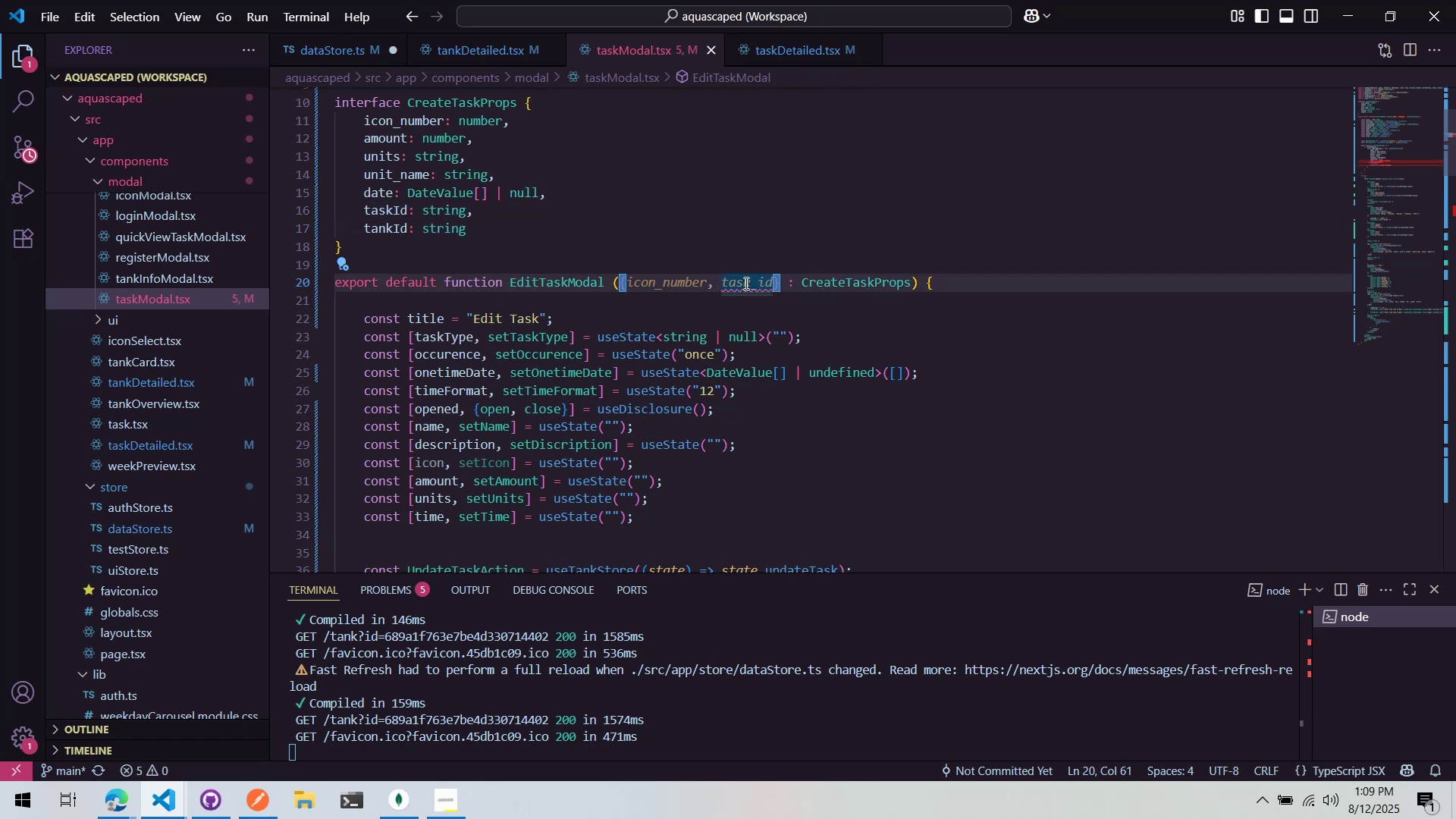 
double_click([745, 283])
 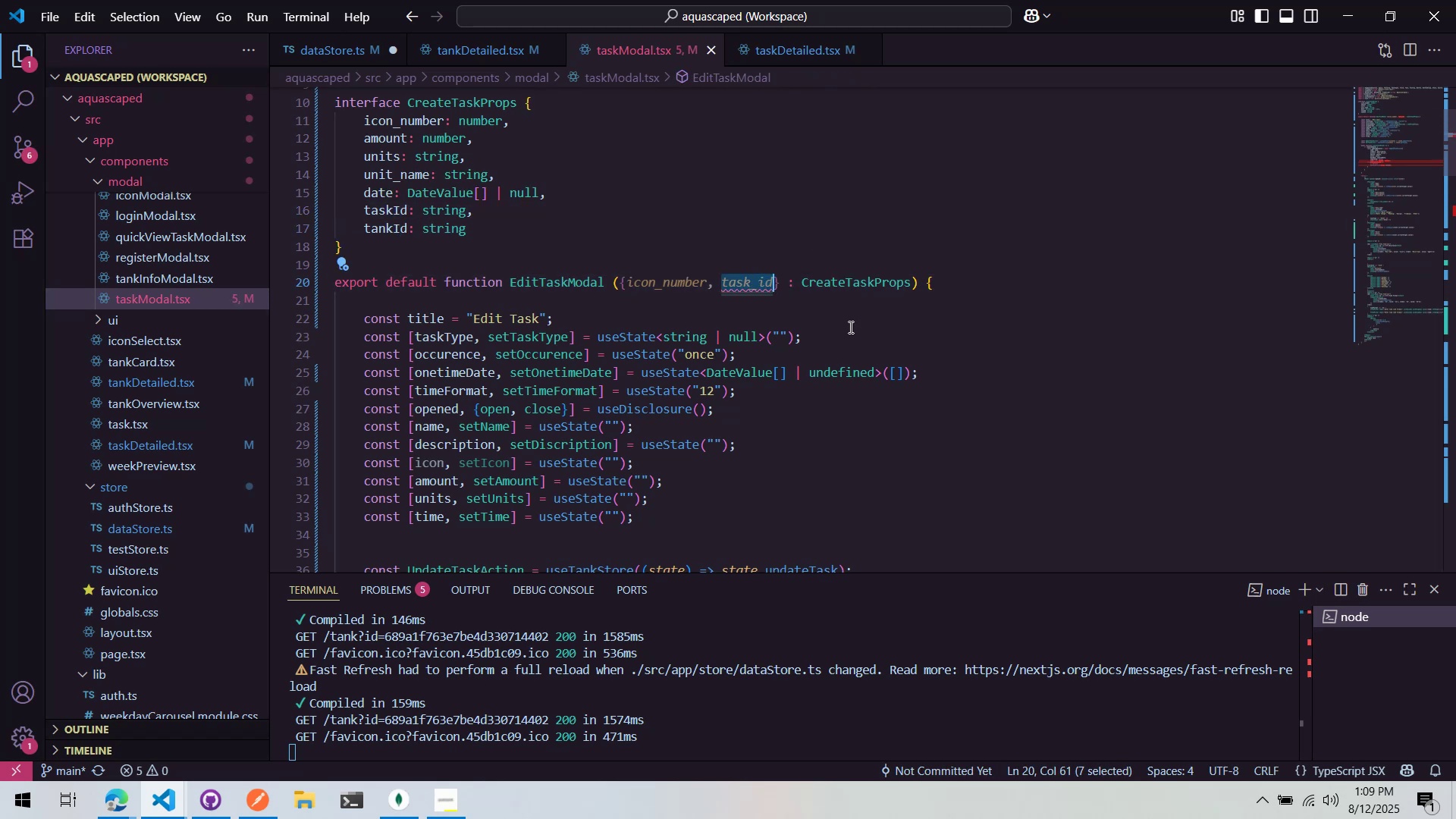 
type(tanj)
key(Backspace)
type(kId, taskId)
 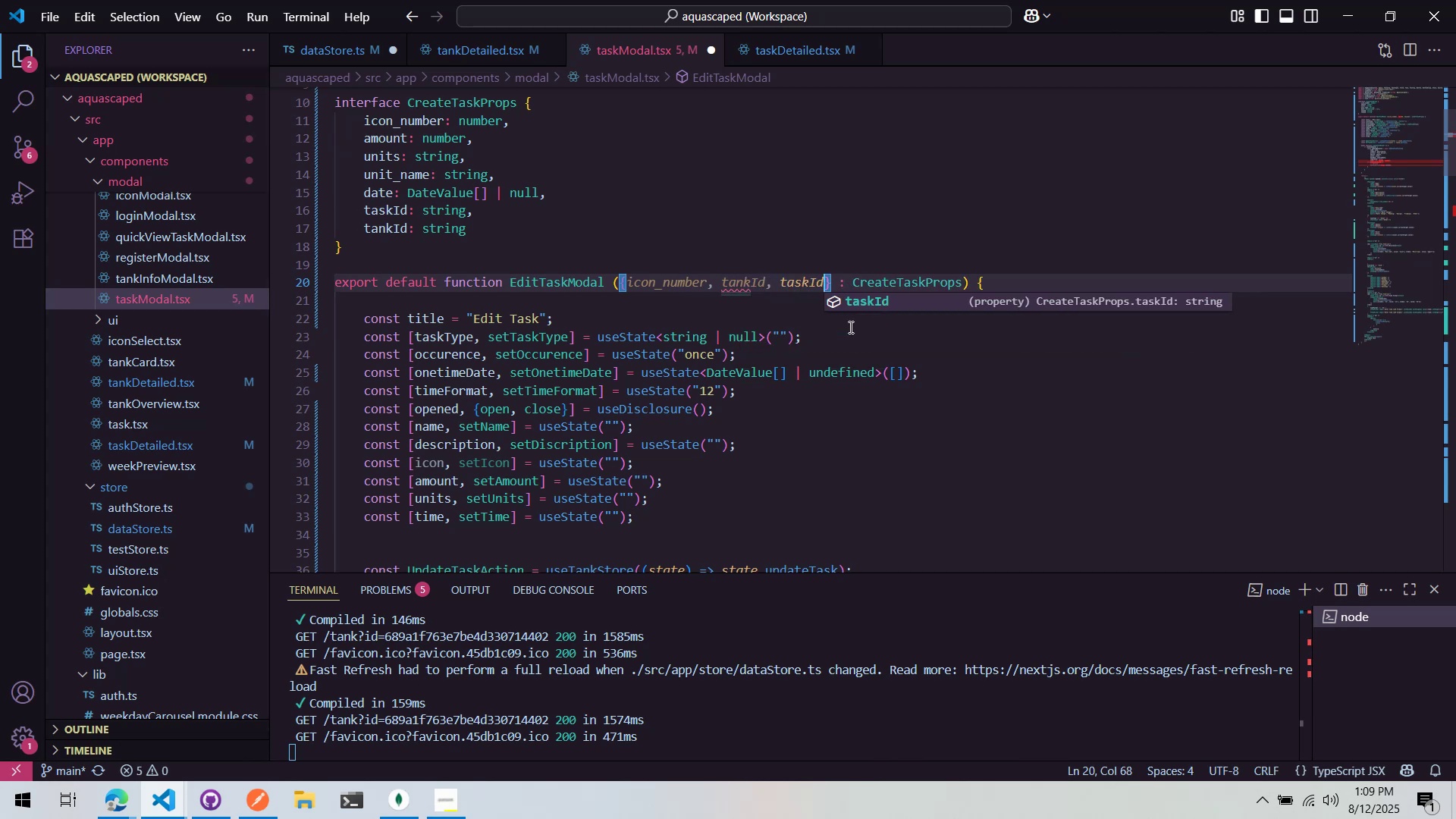 
key(Control+S)
 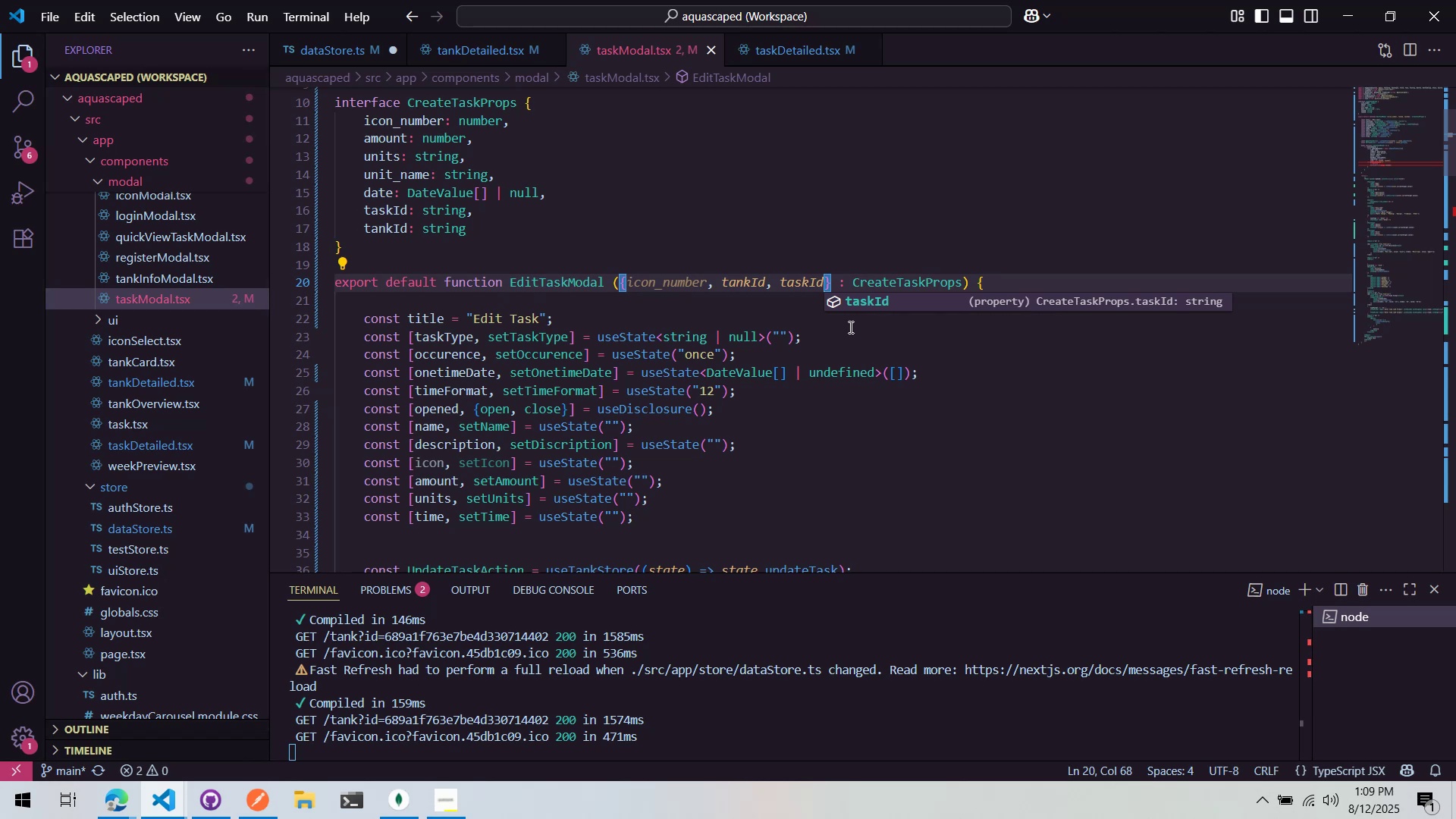 
wait(22.94)
 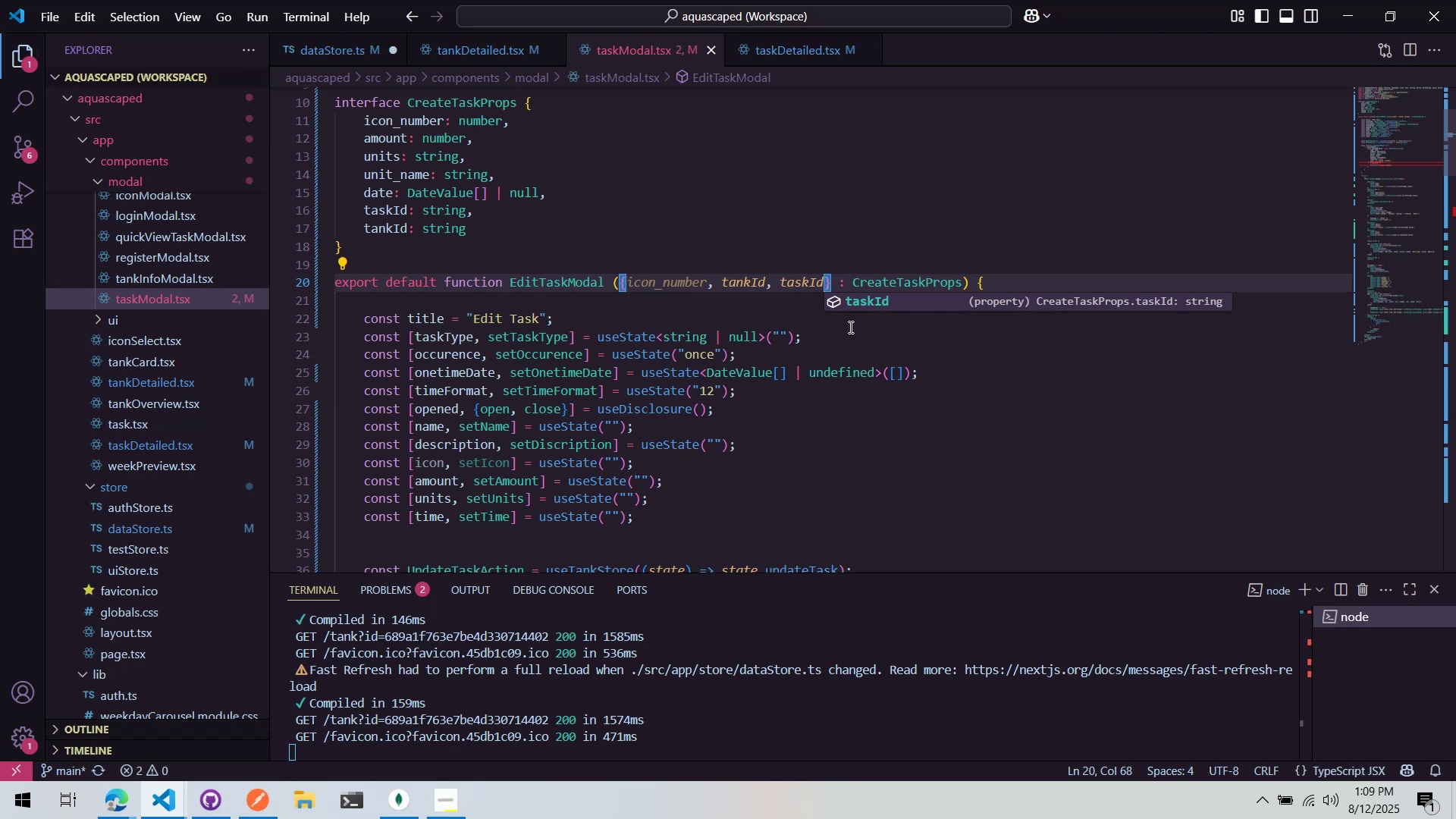 
left_click([792, 248])
 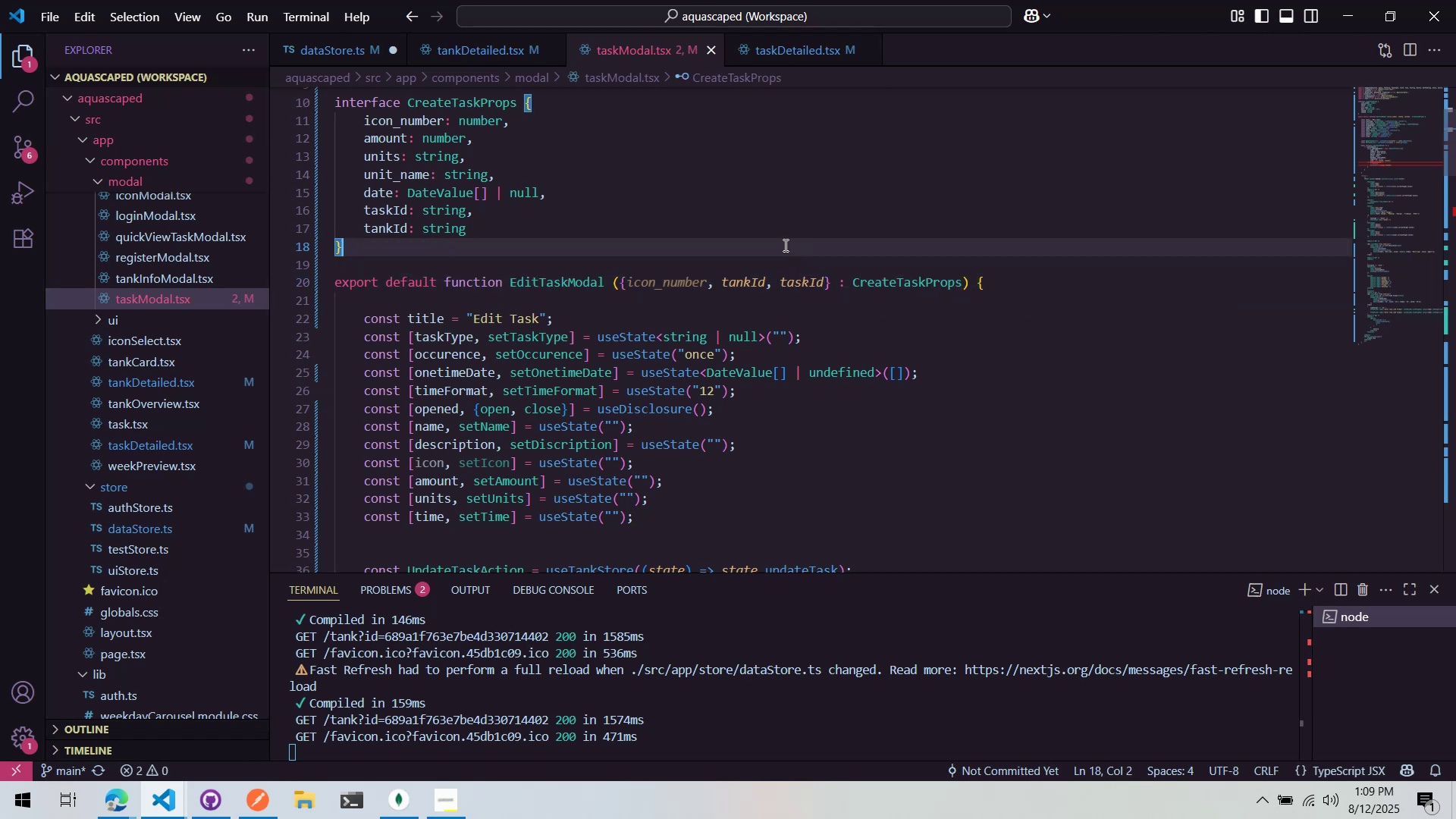 
scroll: coordinate [802, 254], scroll_direction: down, amount: 12.0
 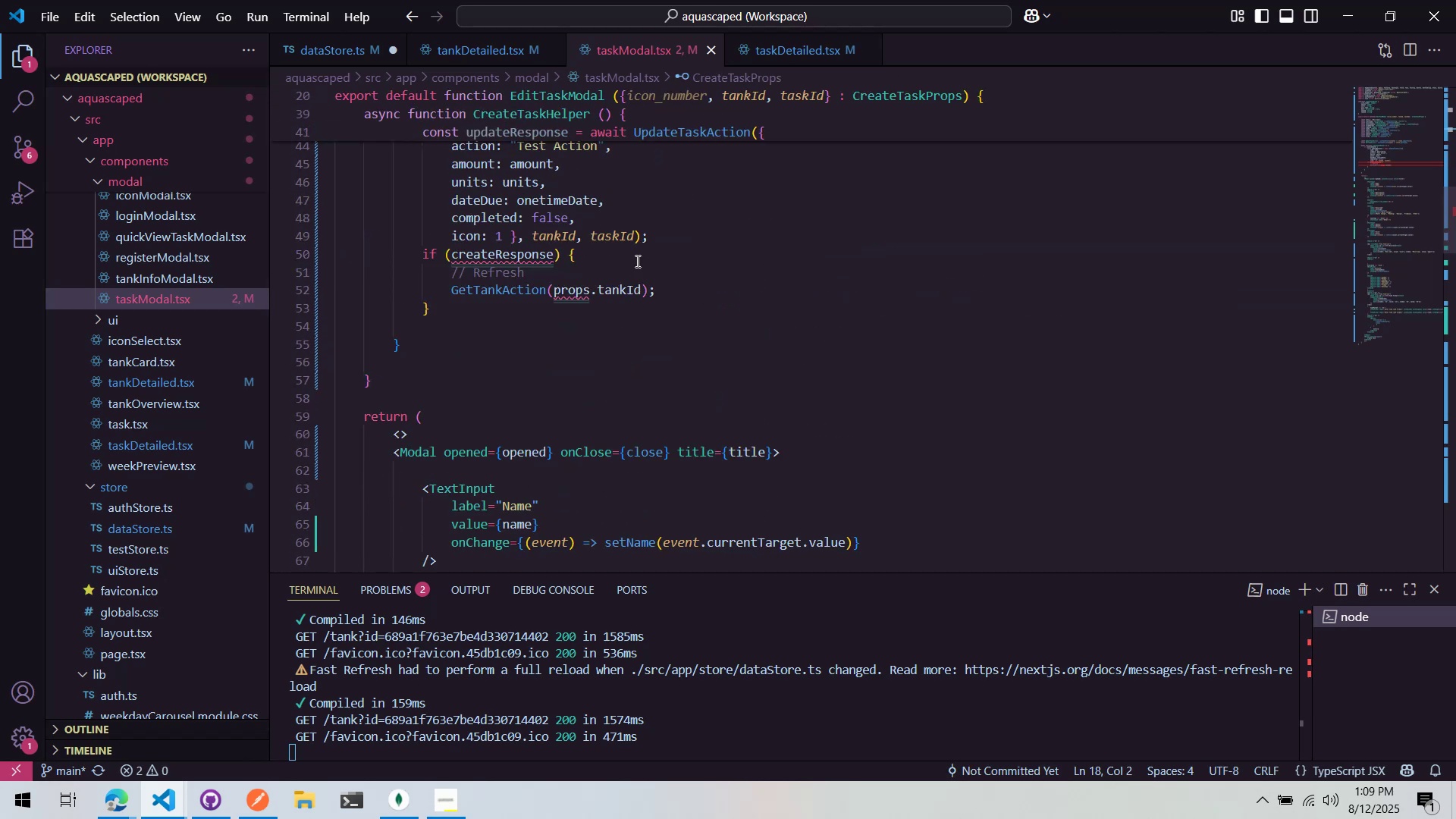 
scroll: coordinate [613, 261], scroll_direction: up, amount: 3.0
 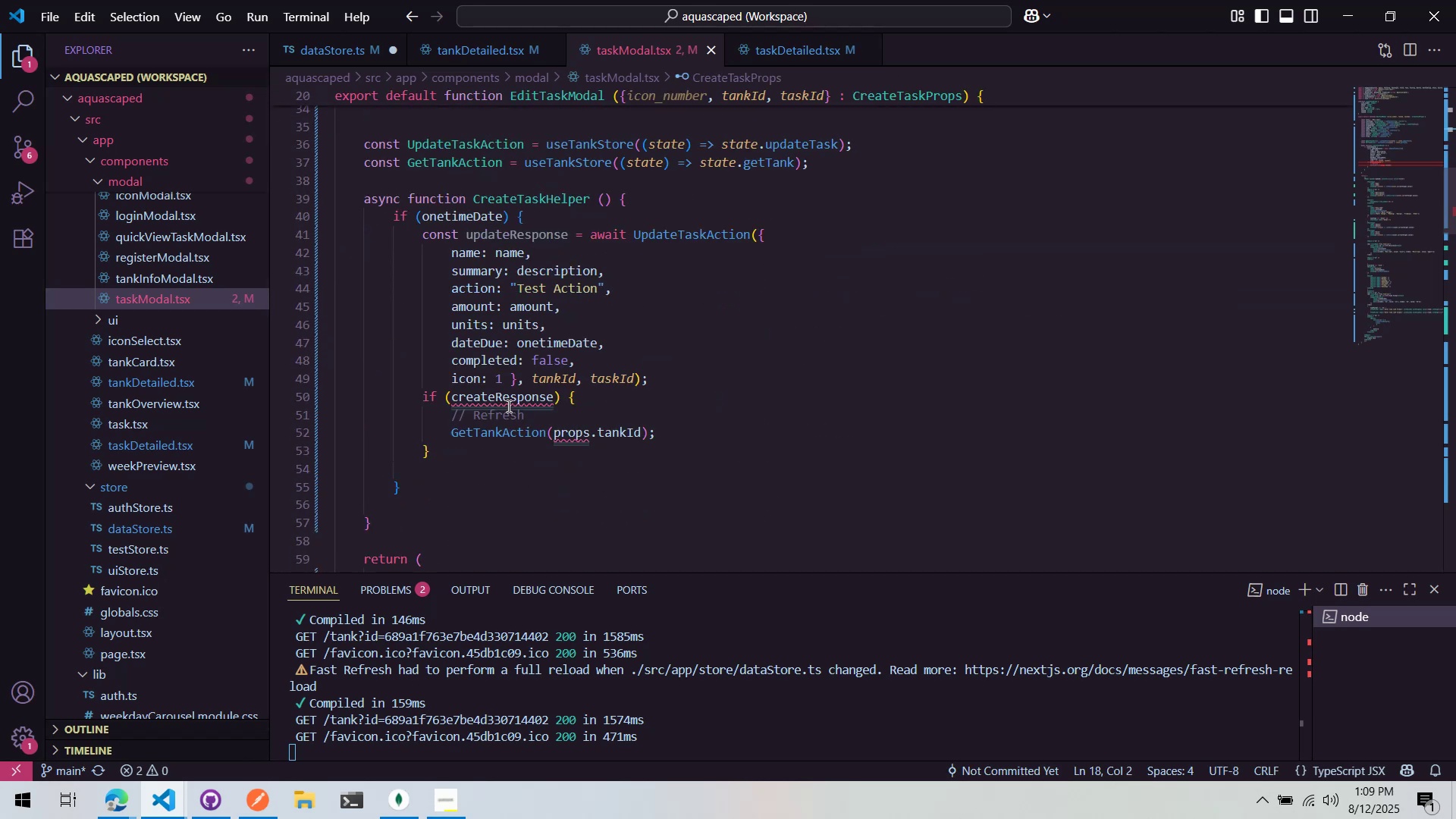 
double_click([490, 401])
 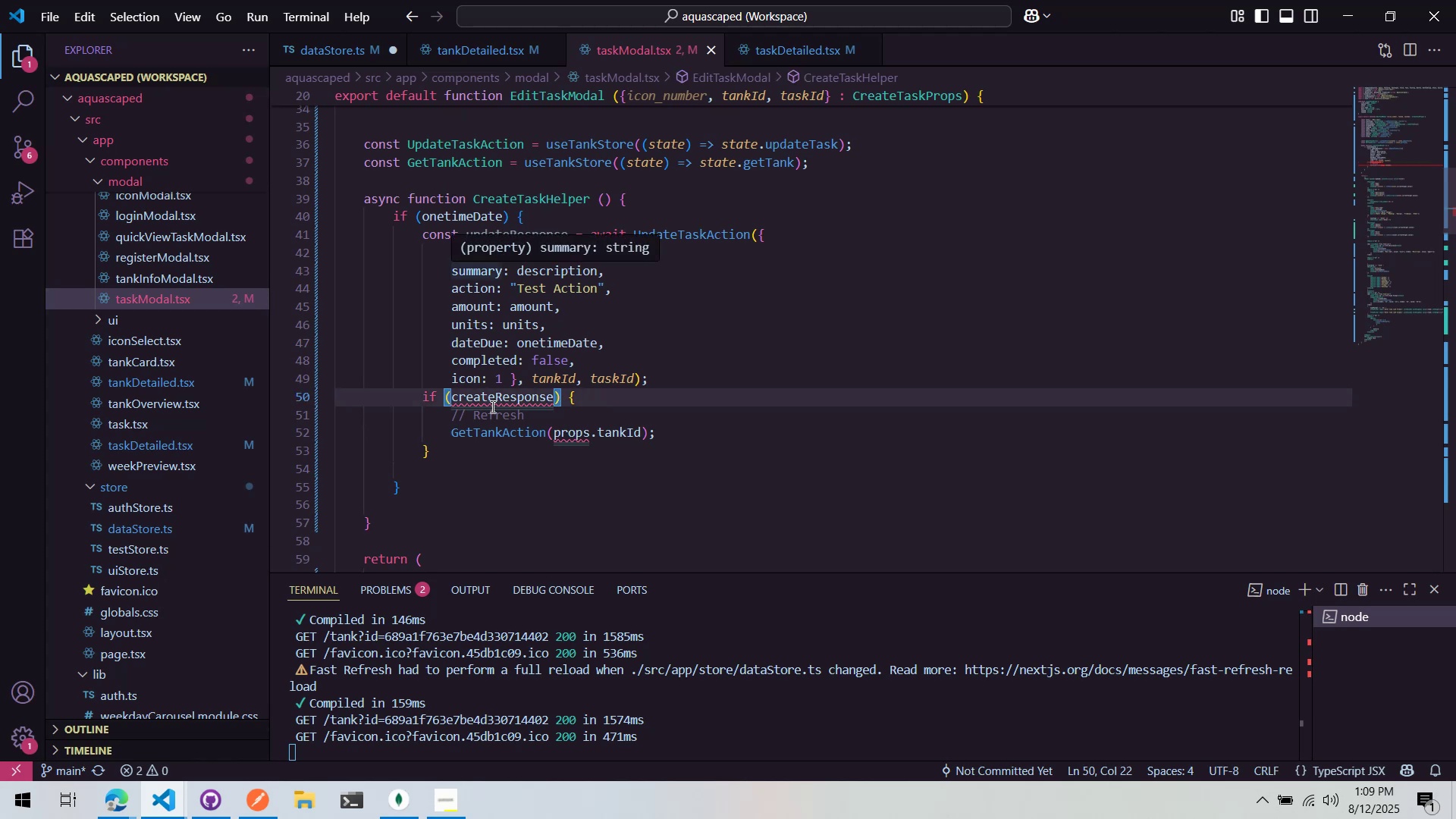 
double_click([494, 408])
 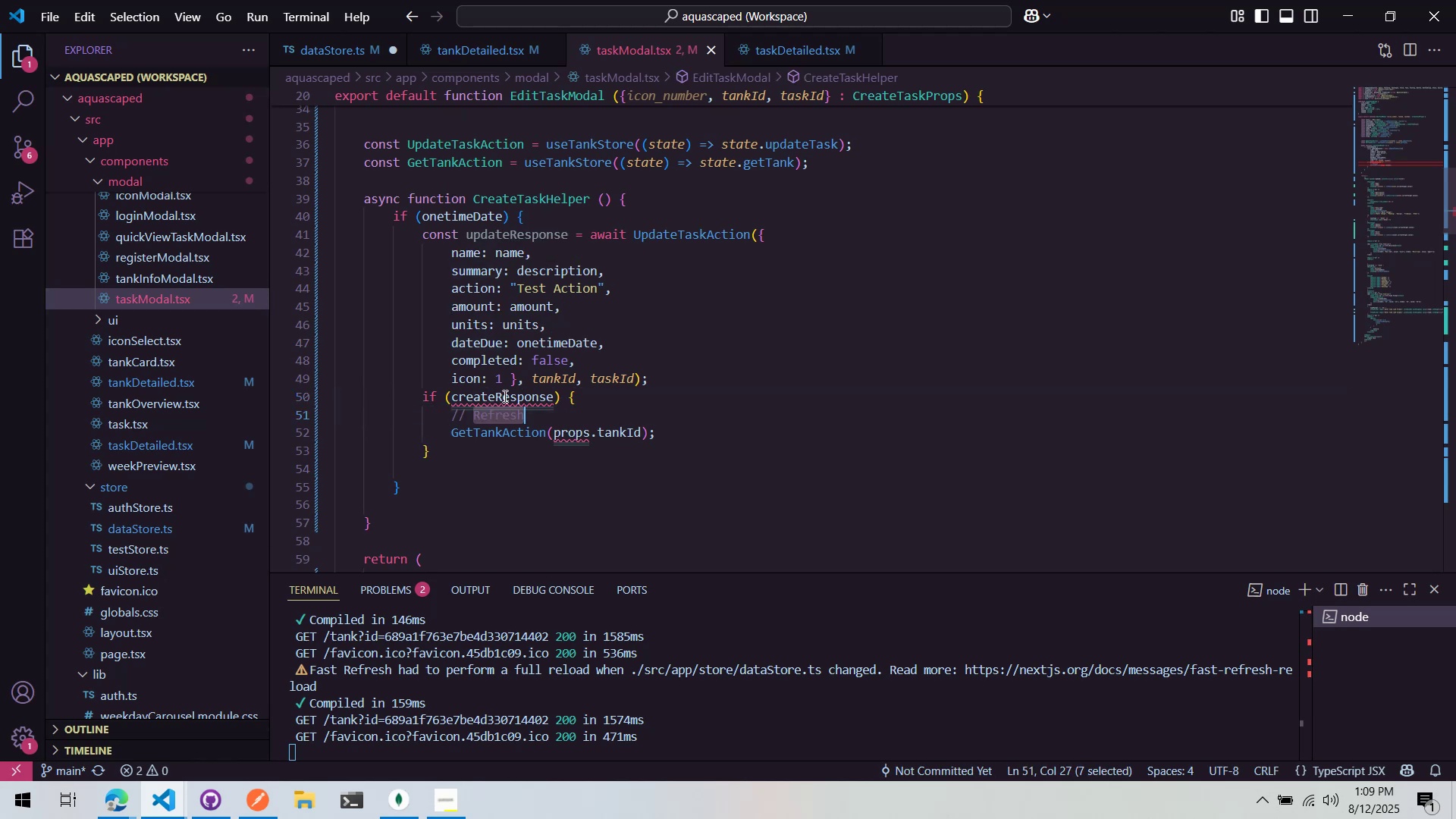 
triple_click([504, 396])
 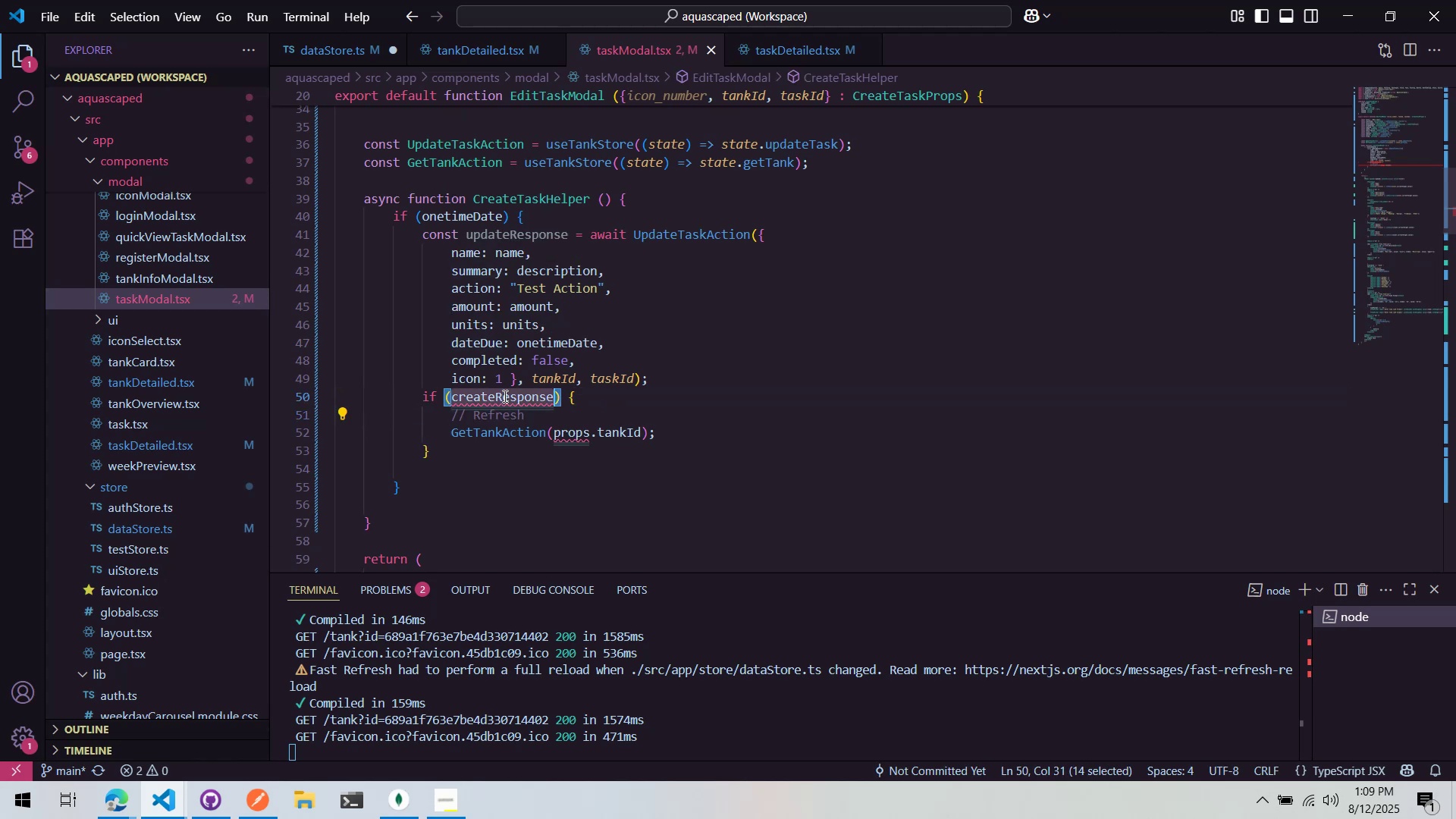 
triple_click([504, 396])
 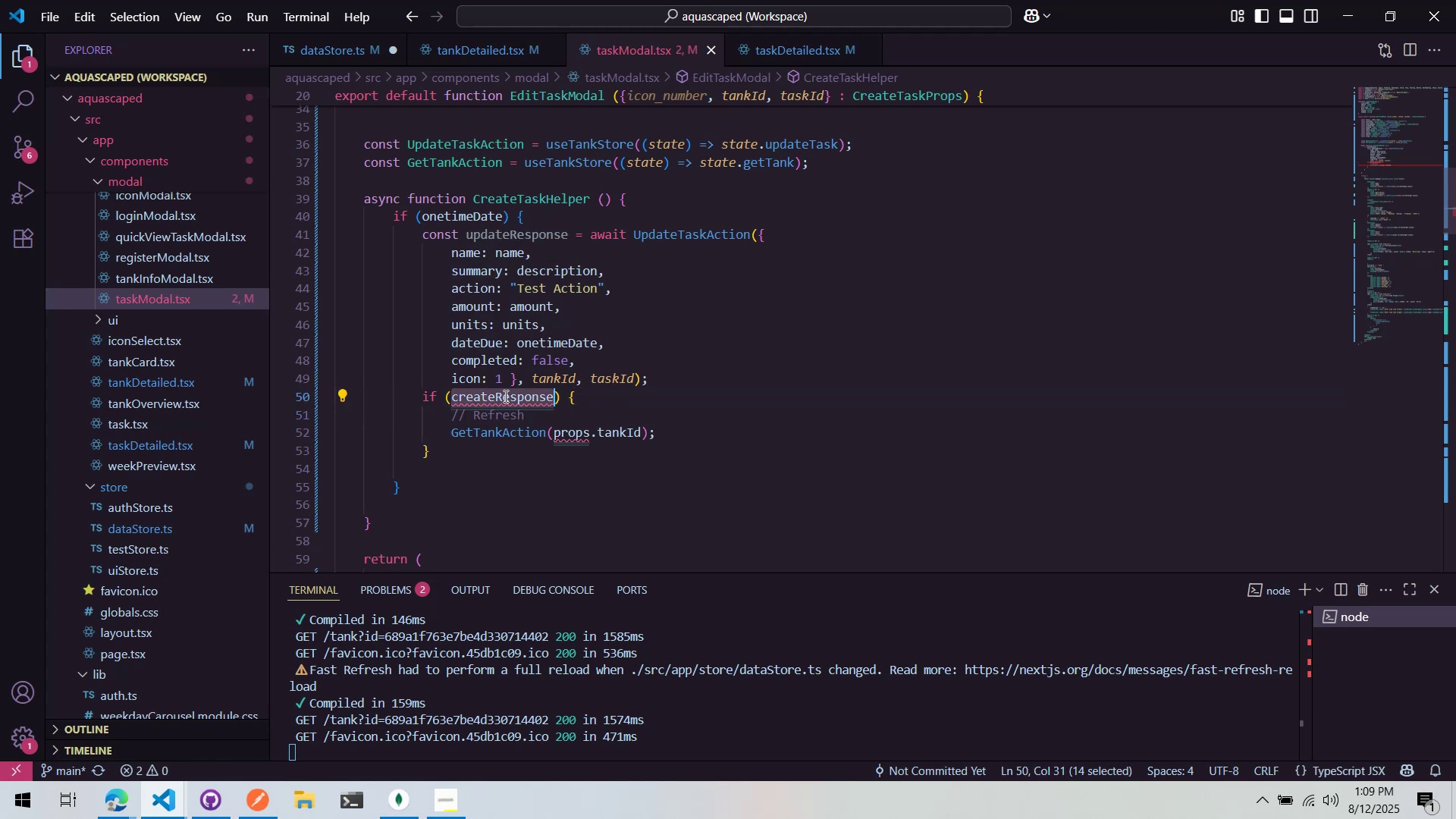 
type(update)
 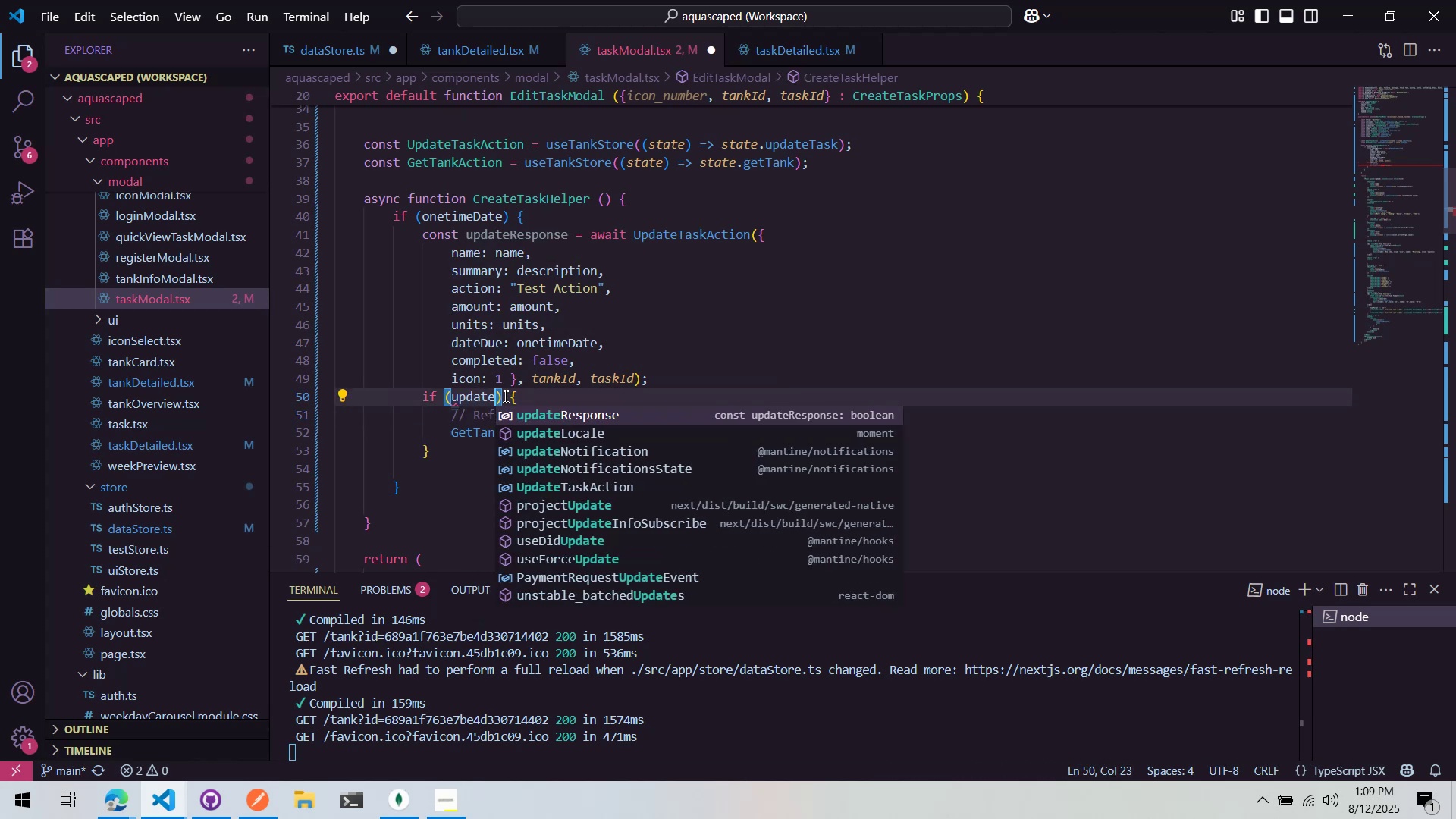 
key(Enter)
 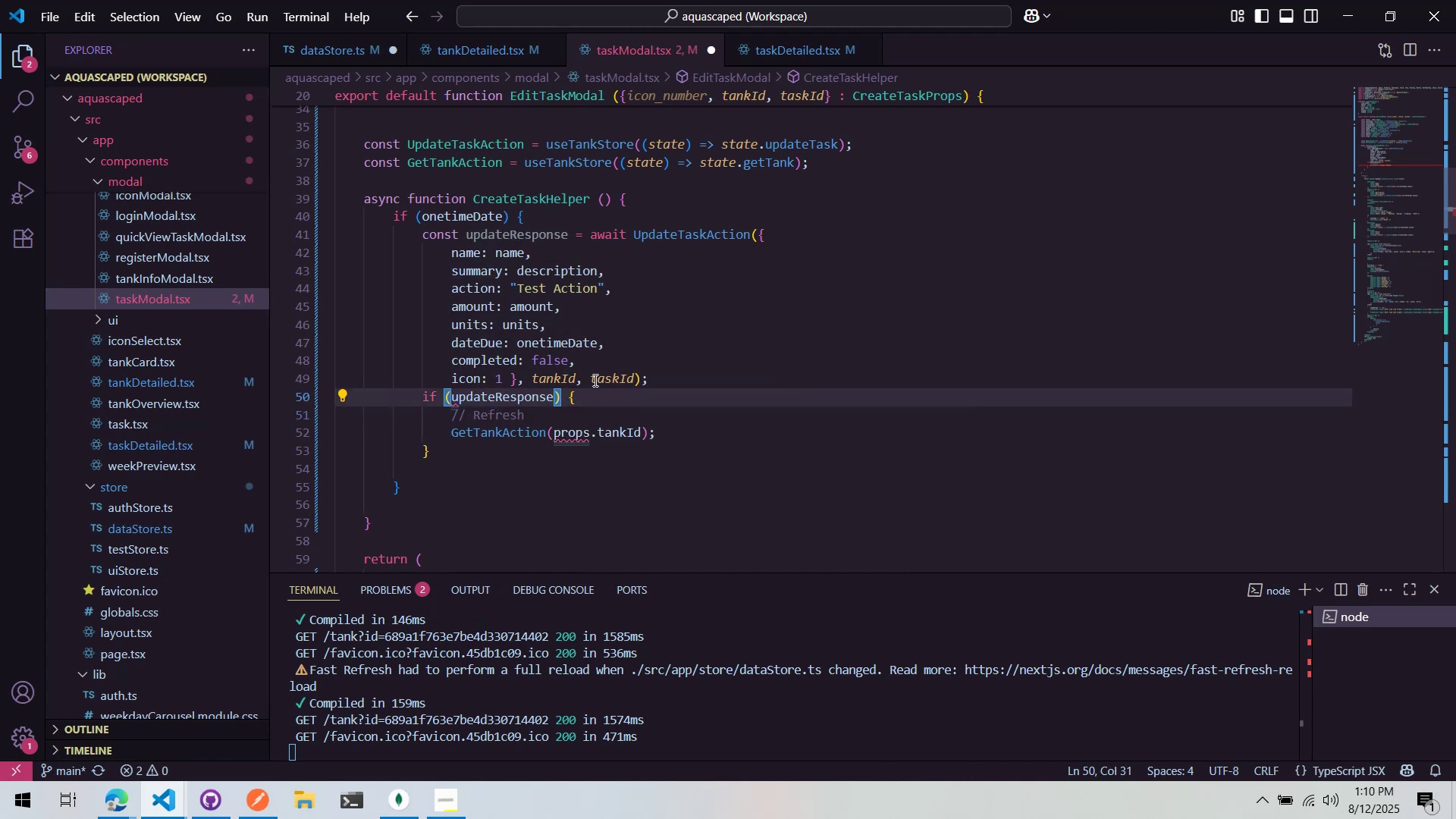 
left_click([705, 382])
 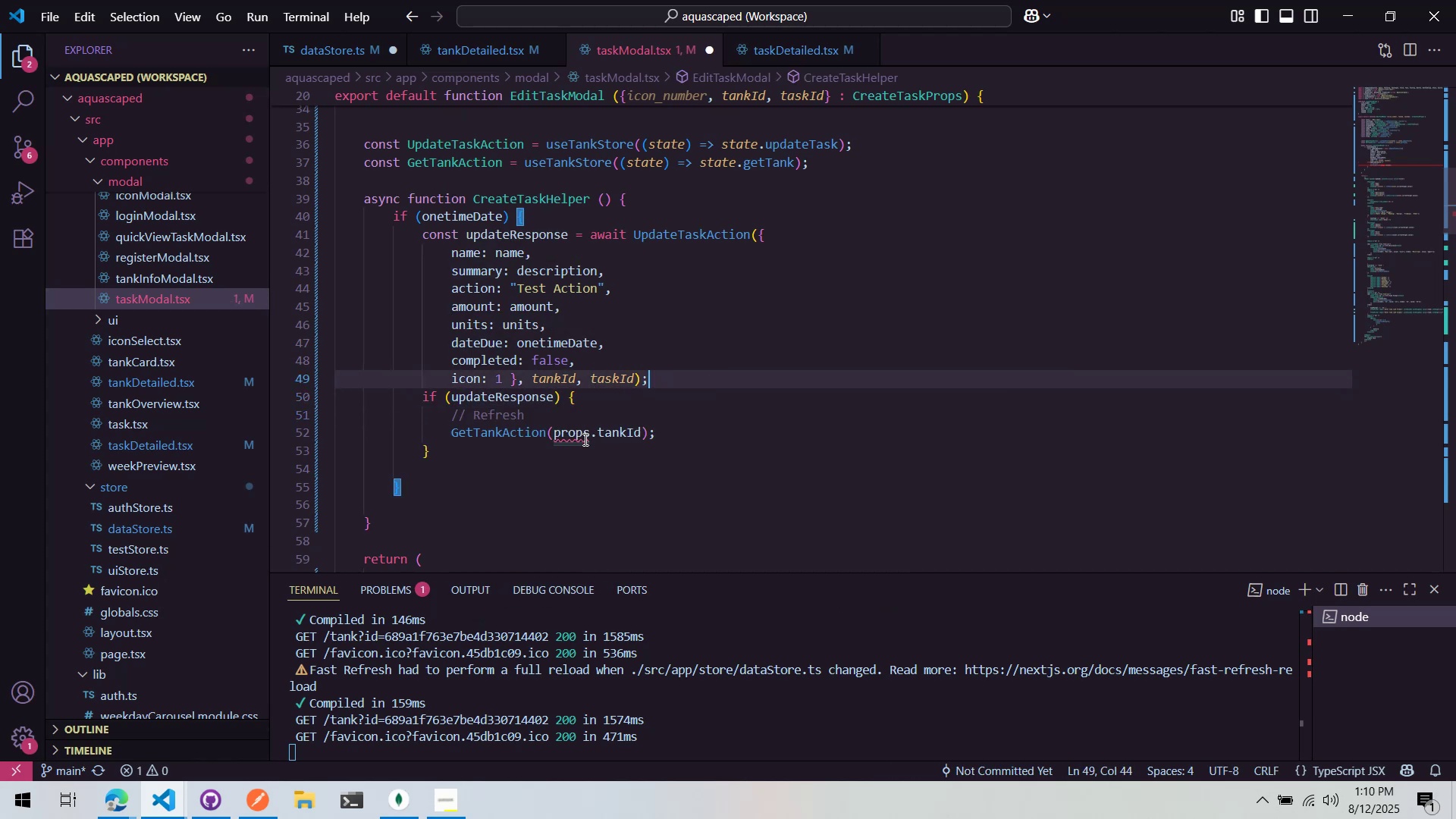 
left_click([581, 431])
 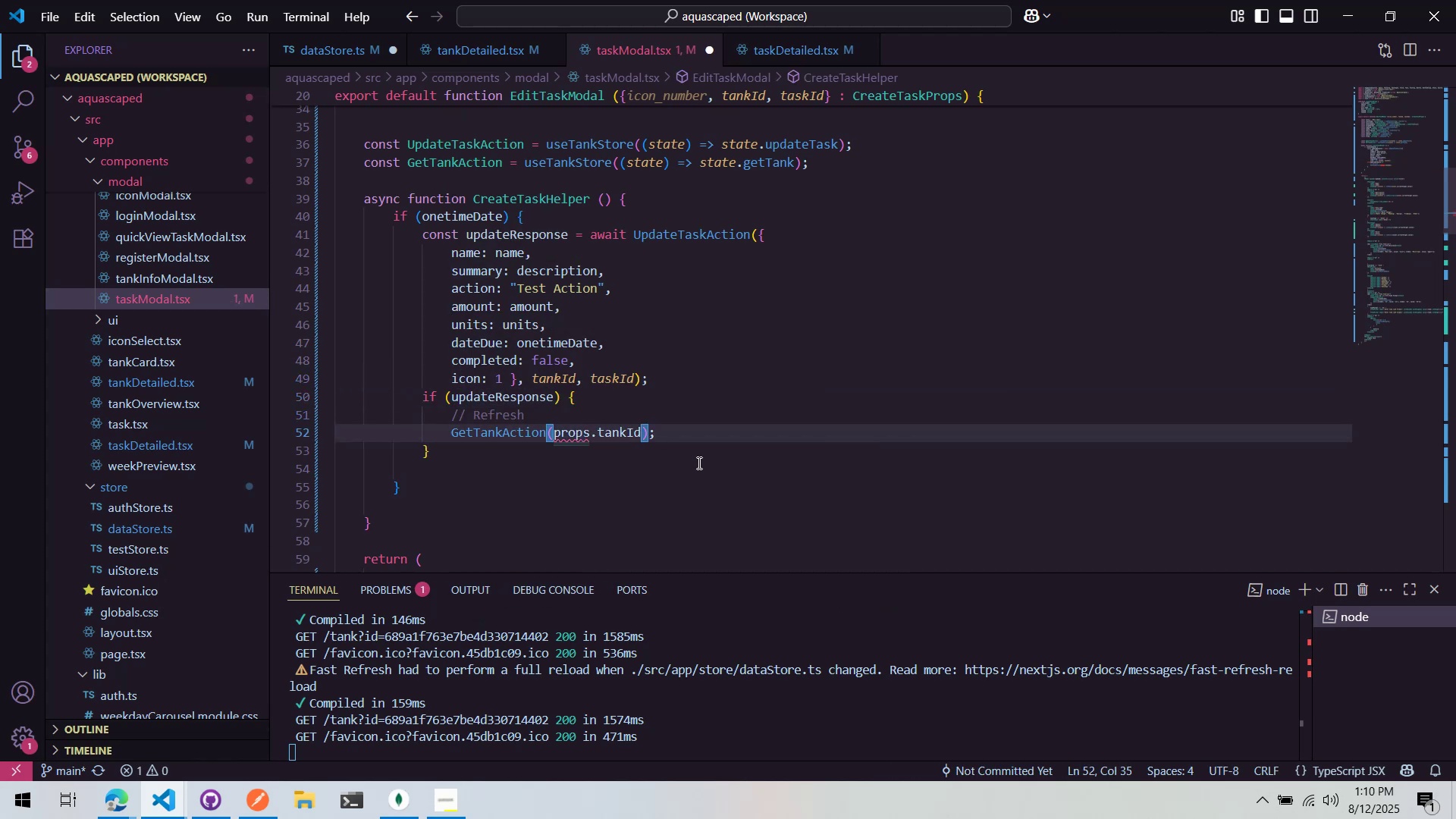 
key(ArrowRight)
 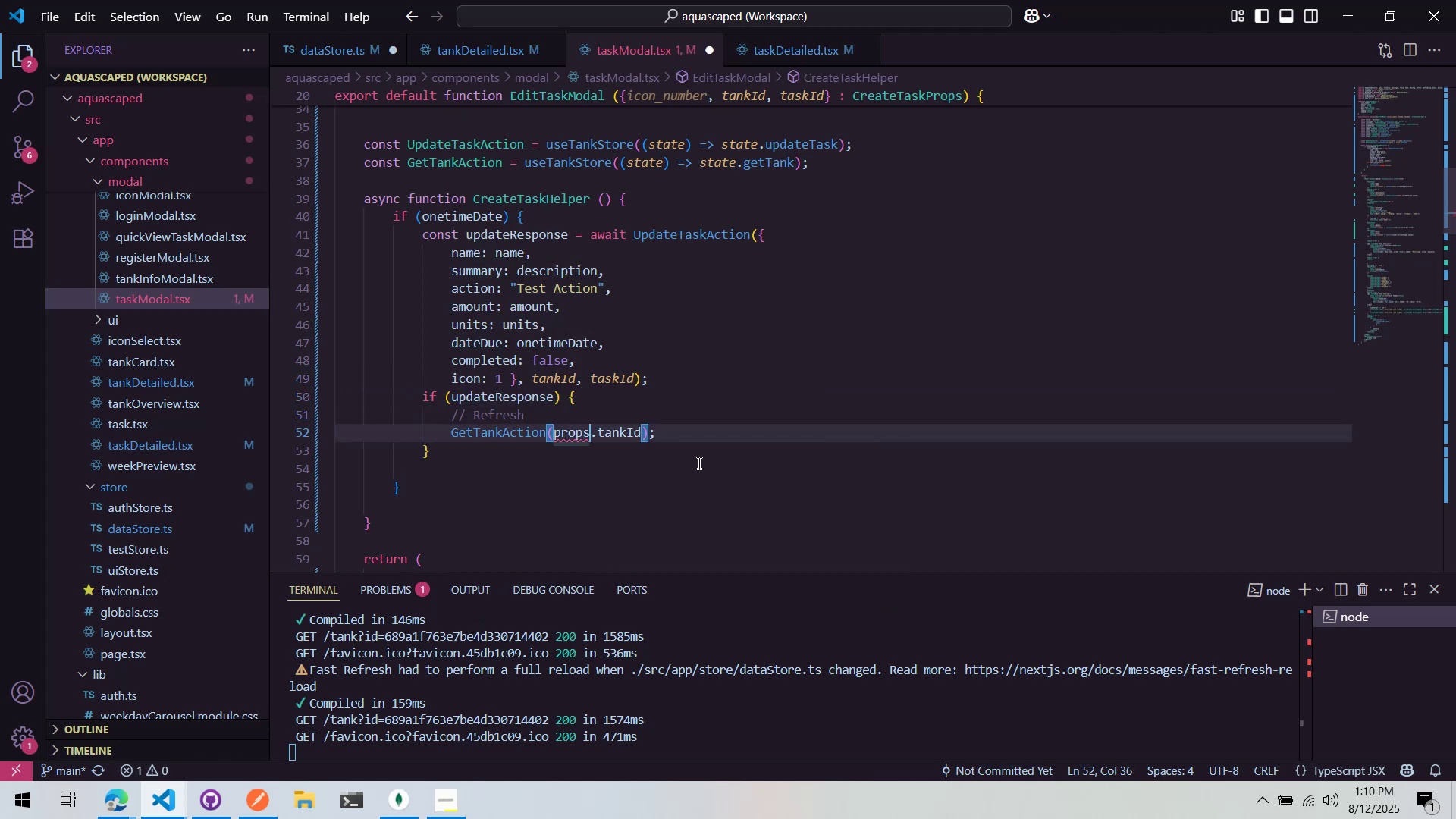 
key(ArrowRight)
 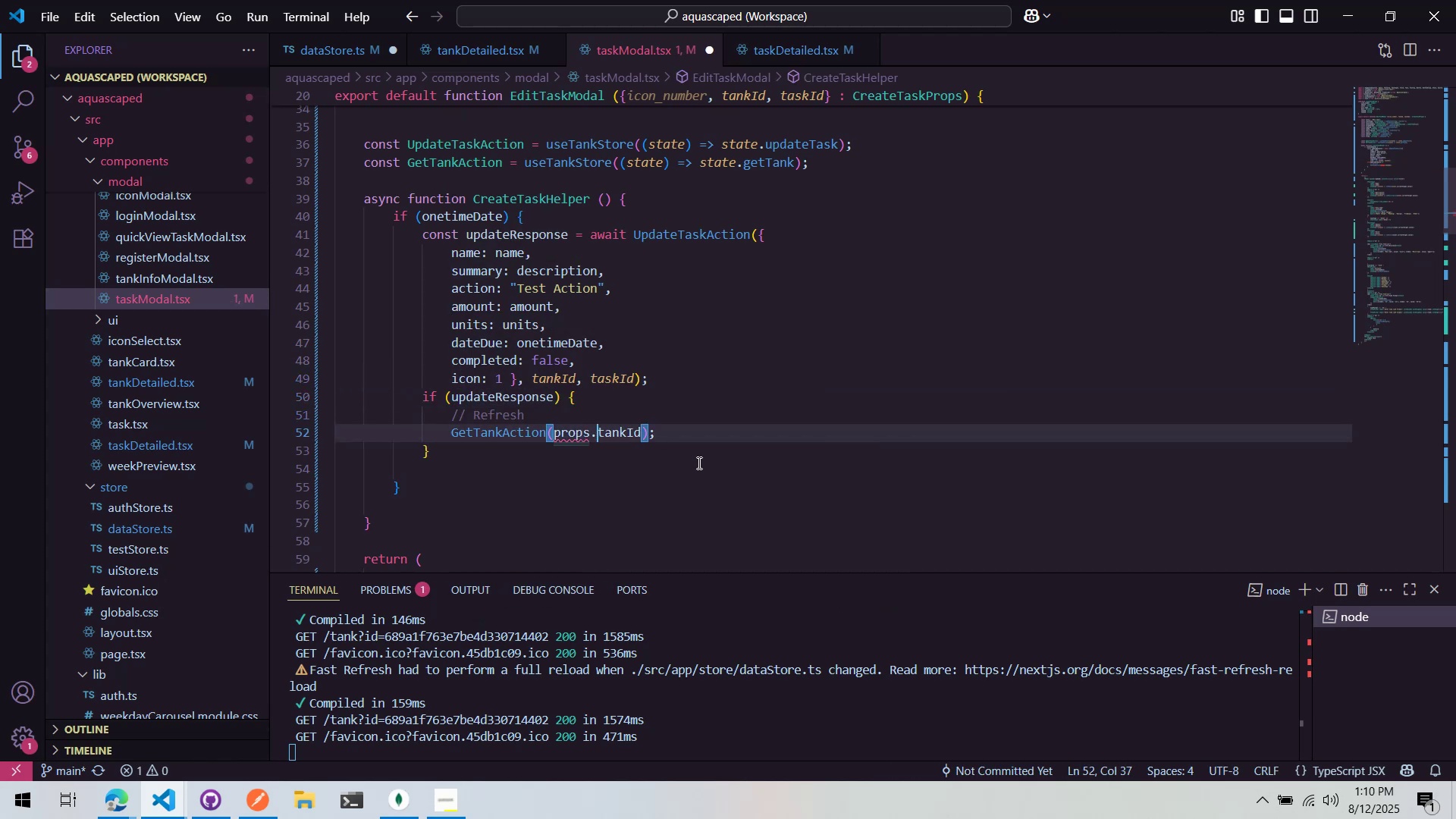 
key(Control+Backspace)
 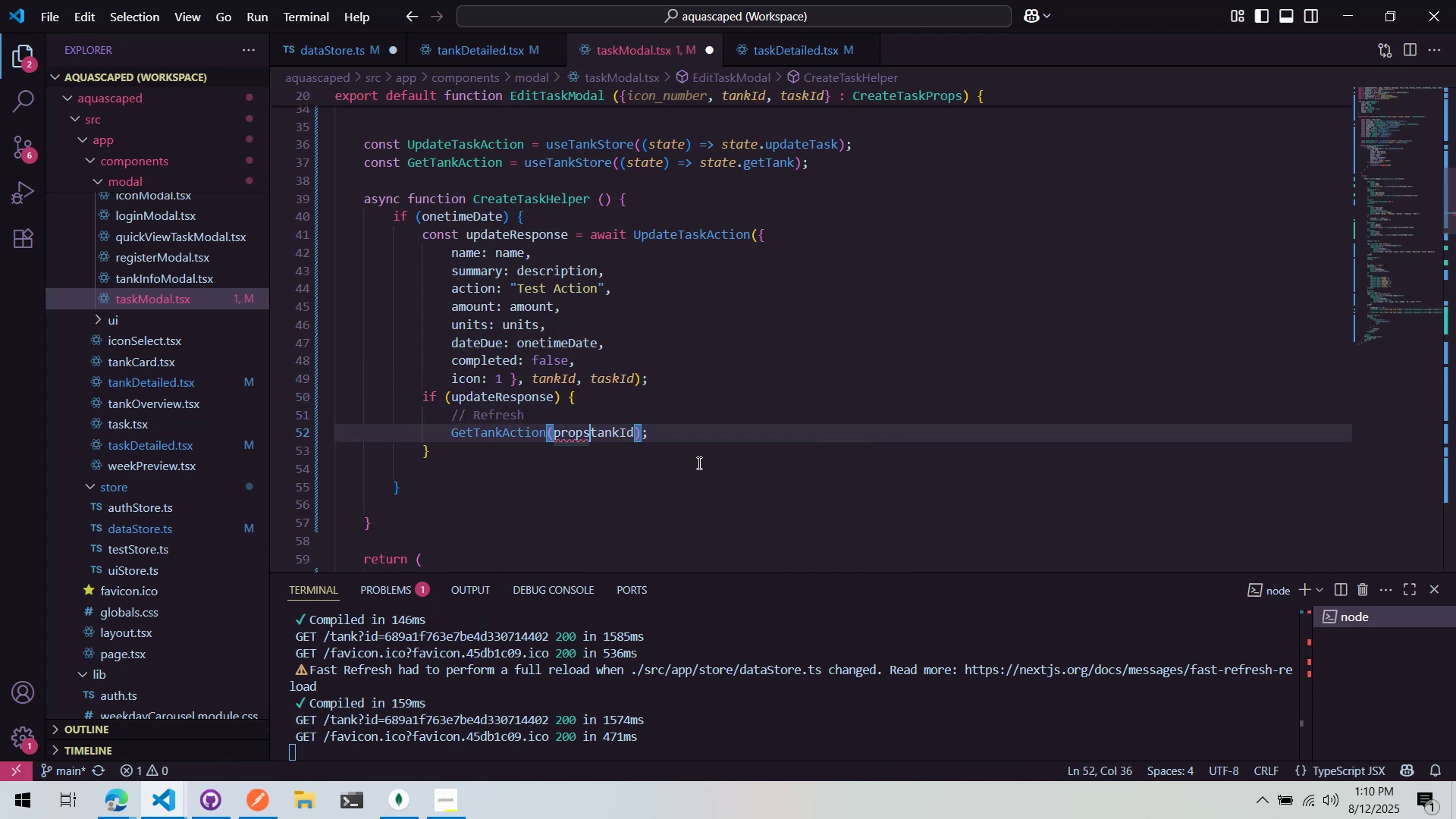 
key(Control+Backspace)
 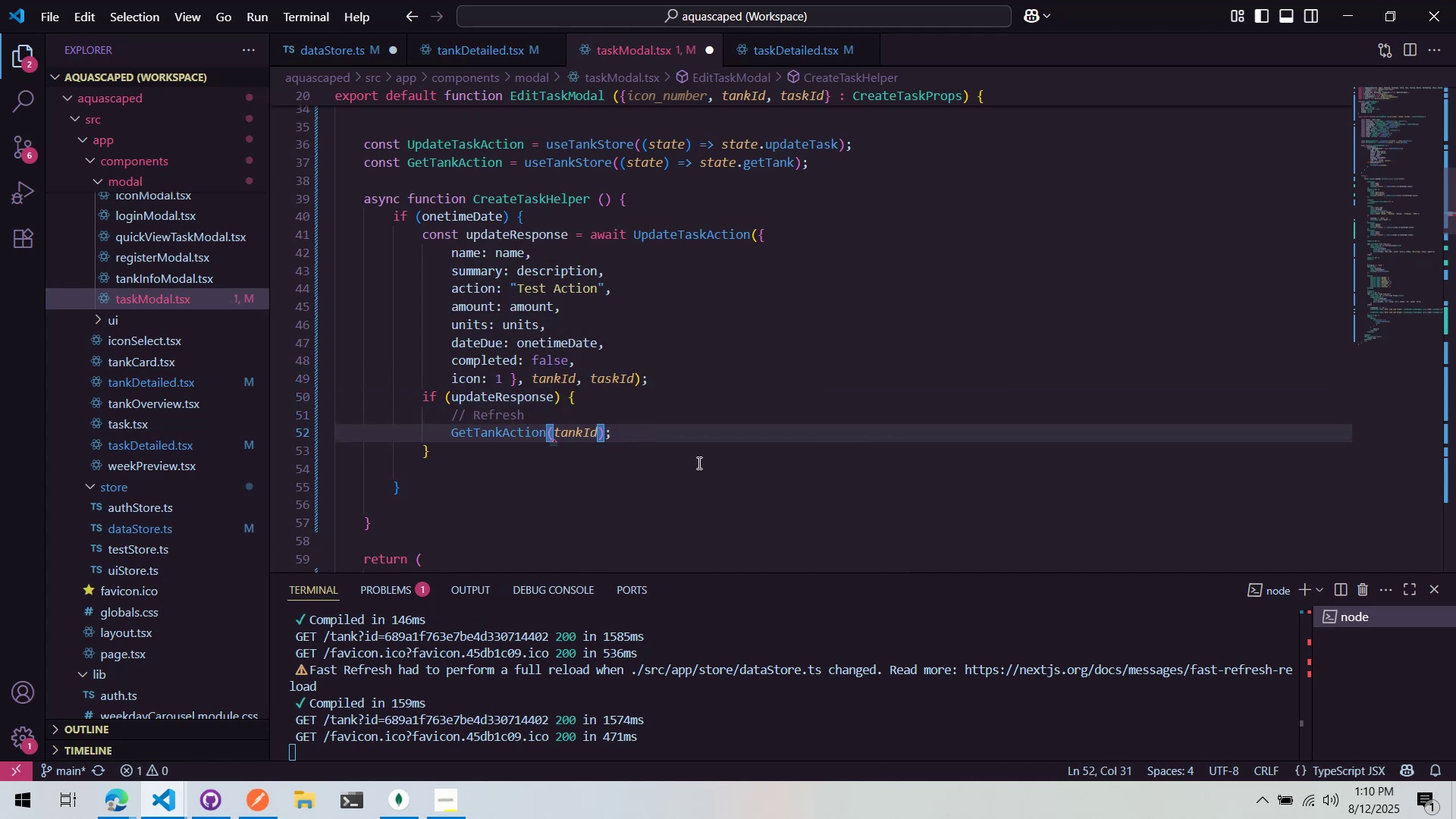 
key(Control+S)
 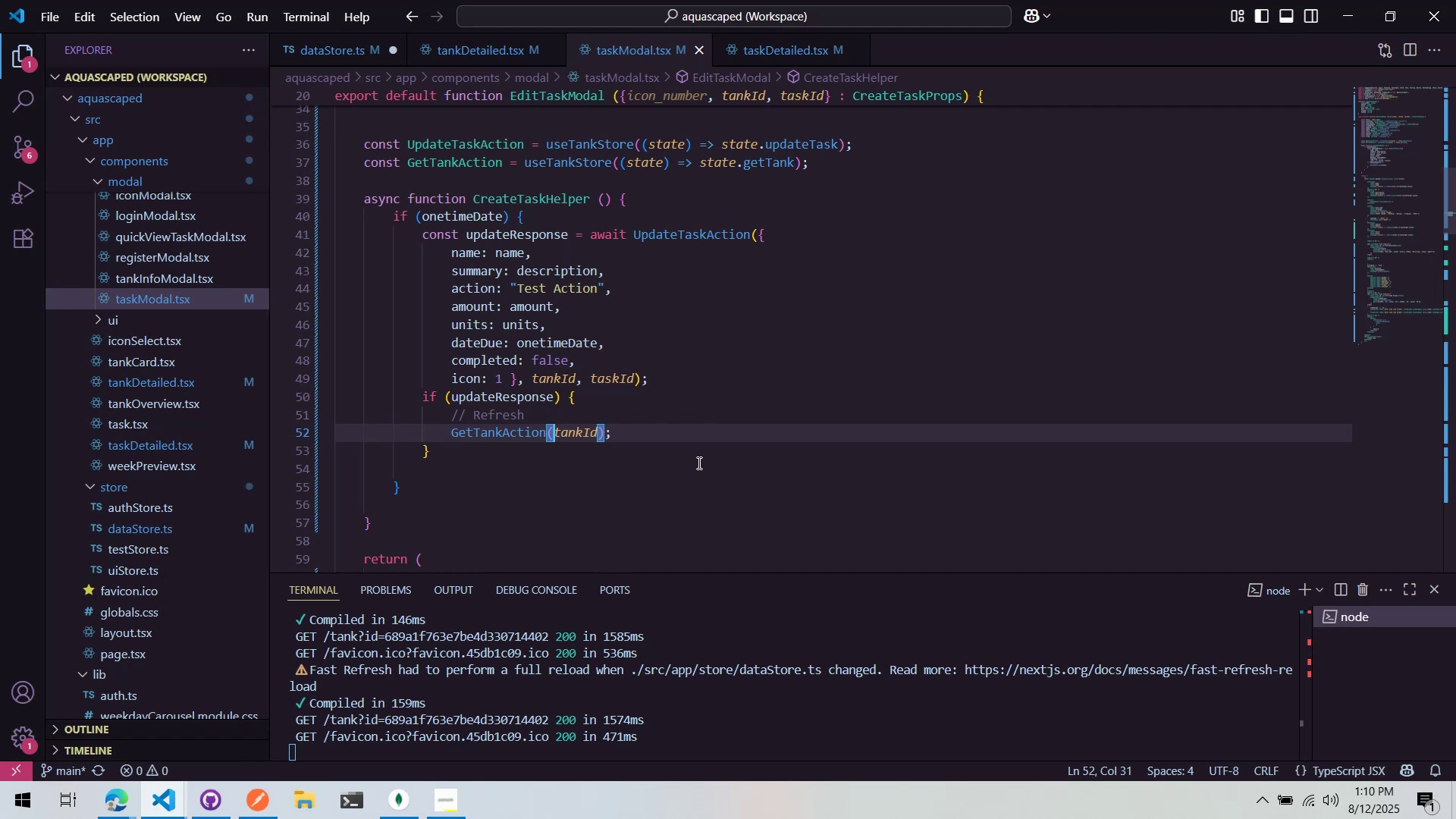 
wait(33.5)
 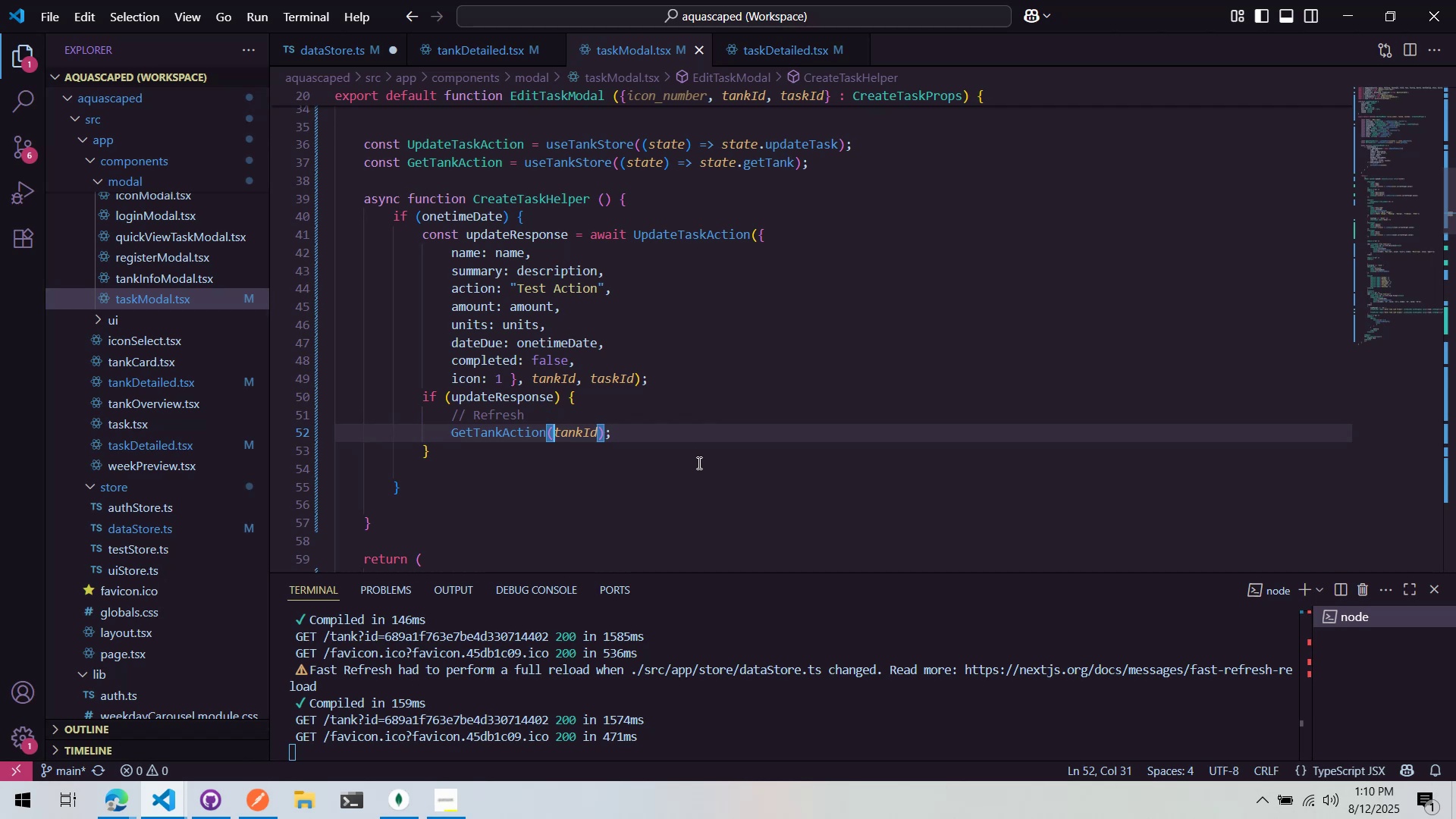 
left_click([497, 40])
 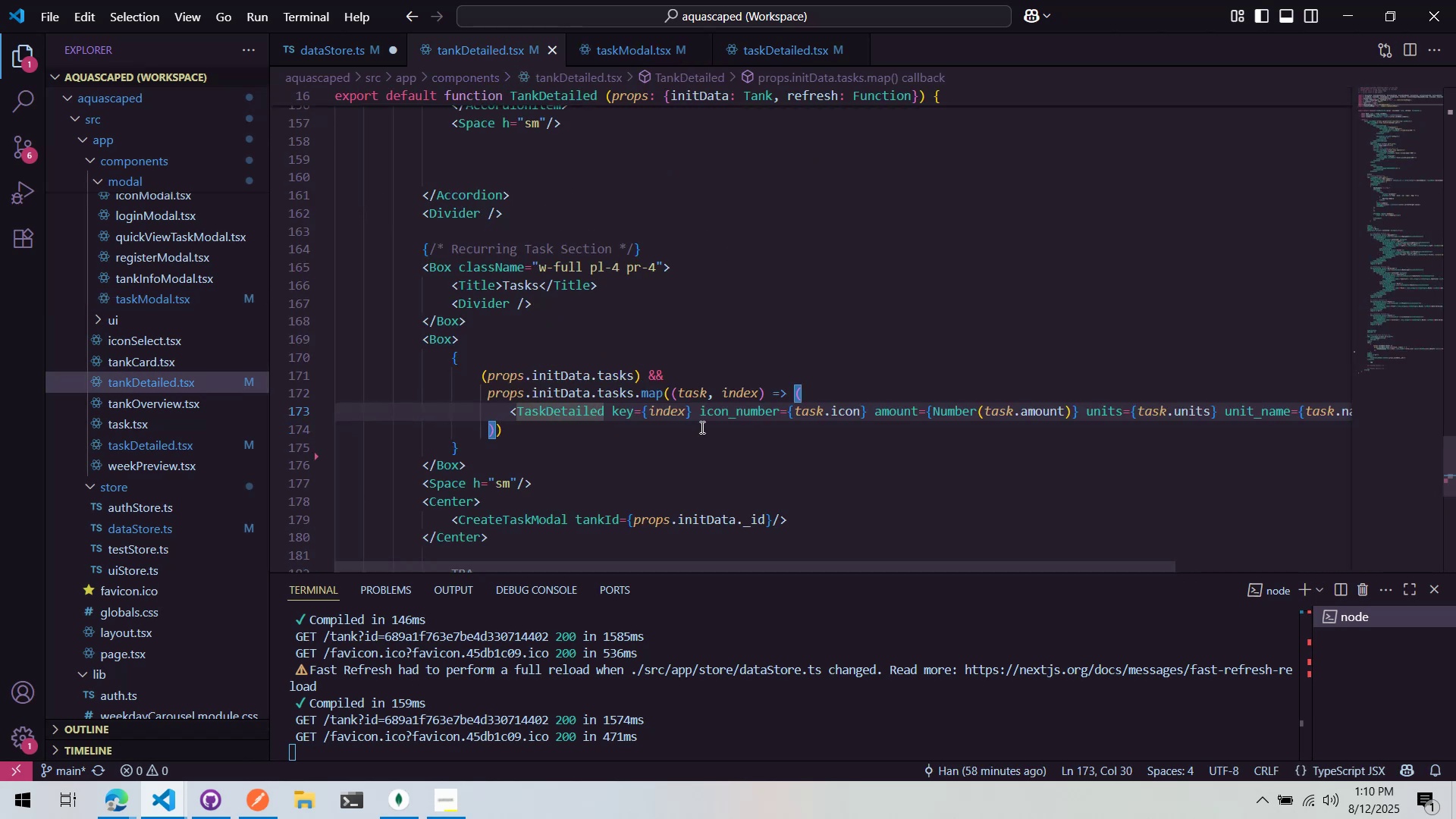 
left_click_drag(start_coordinate=[790, 567], to_coordinate=[755, 557])
 